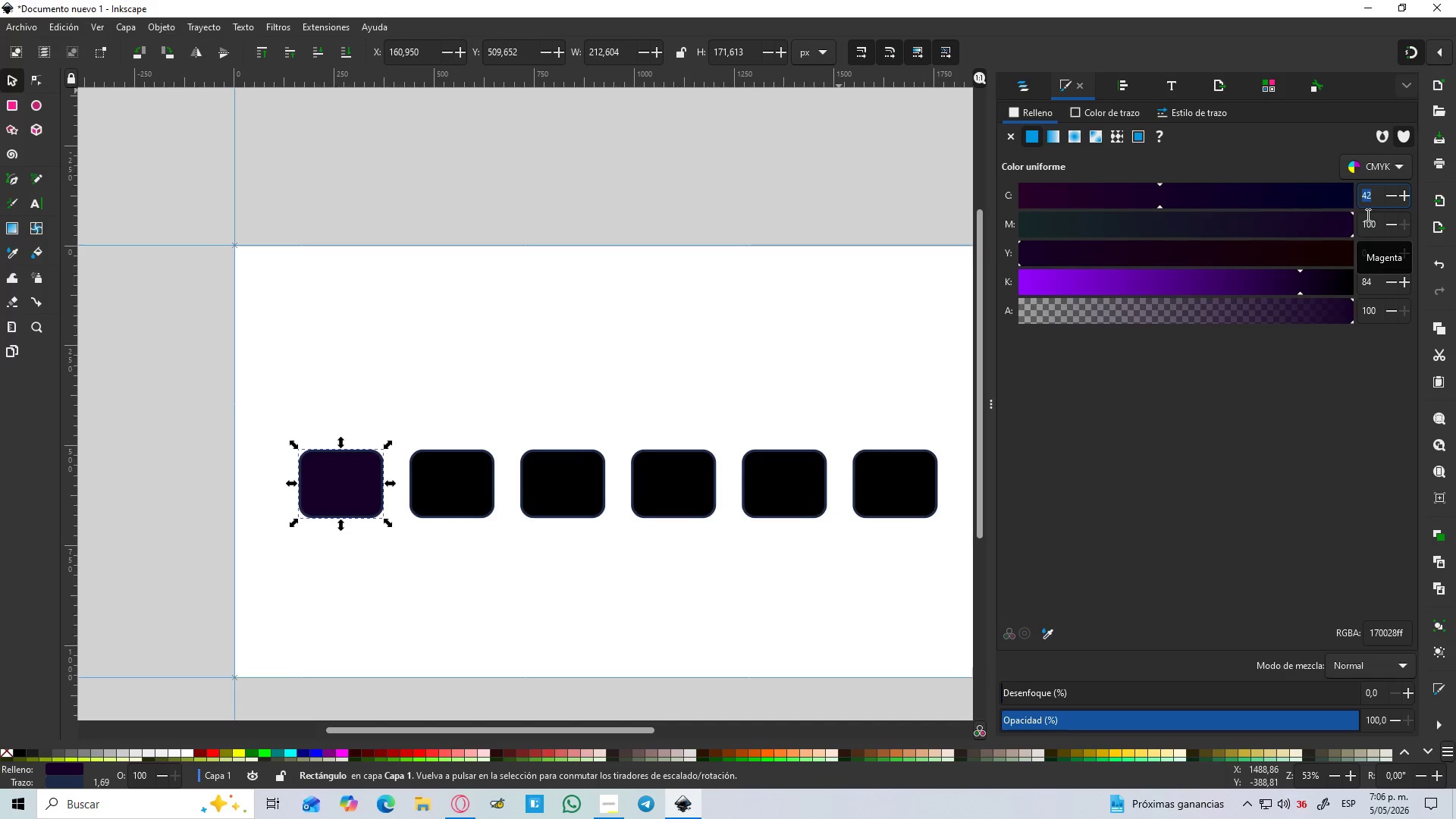 
key(Numpad8)
 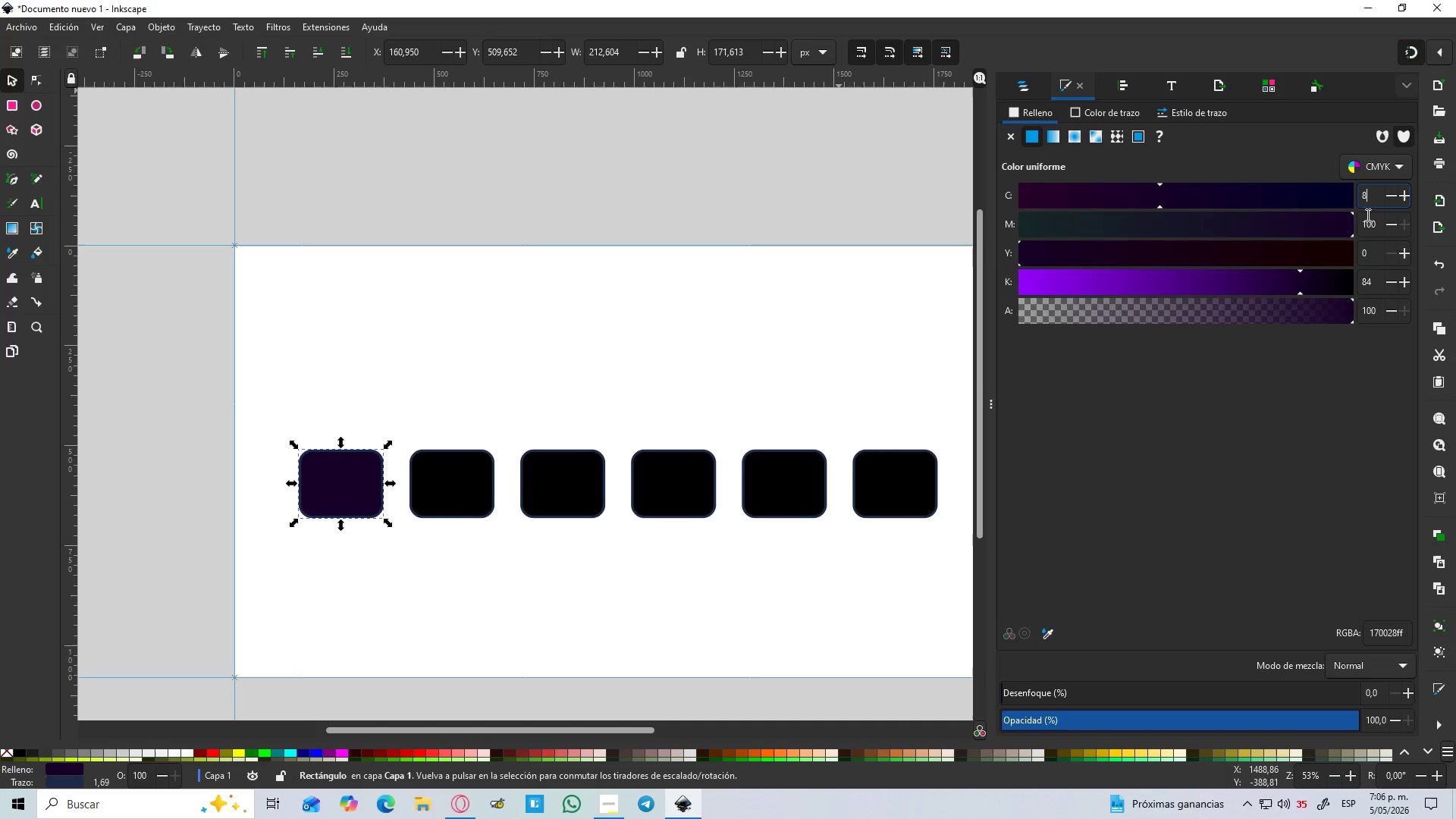 
key(Numpad2)
 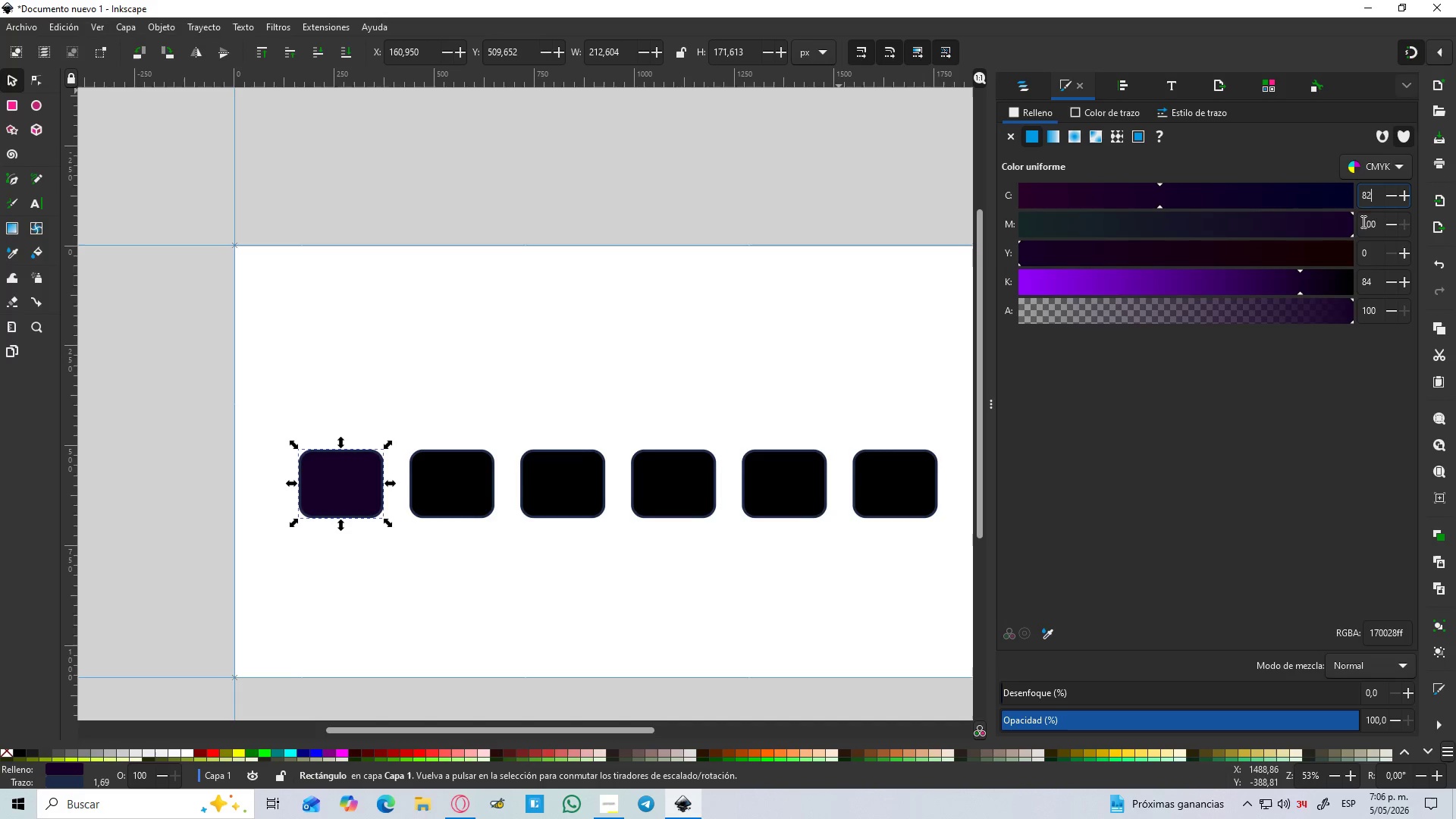 
left_click([1379, 220])
 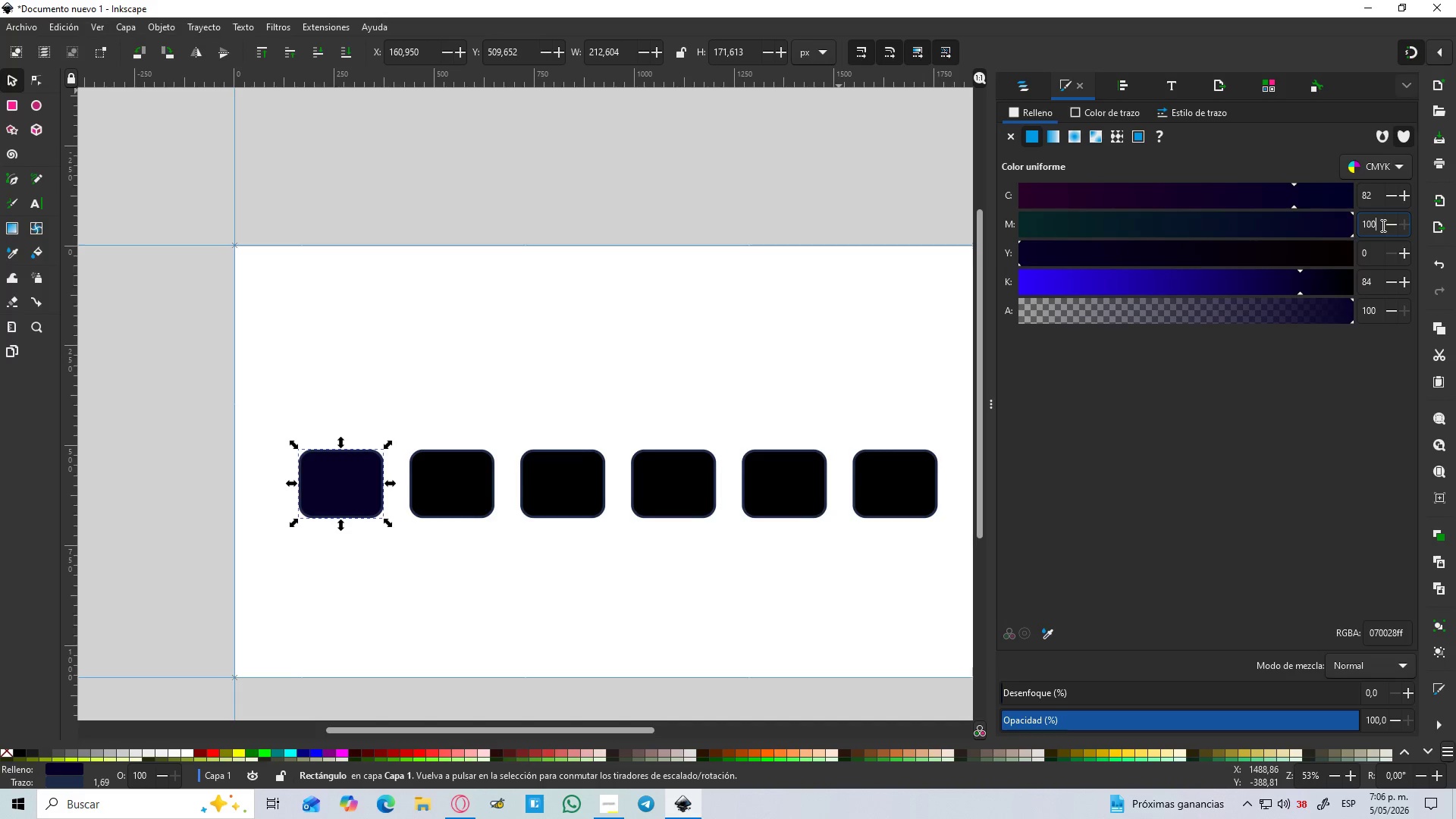 
left_click_drag(start_coordinate=[1382, 225], to_coordinate=[1340, 220])
 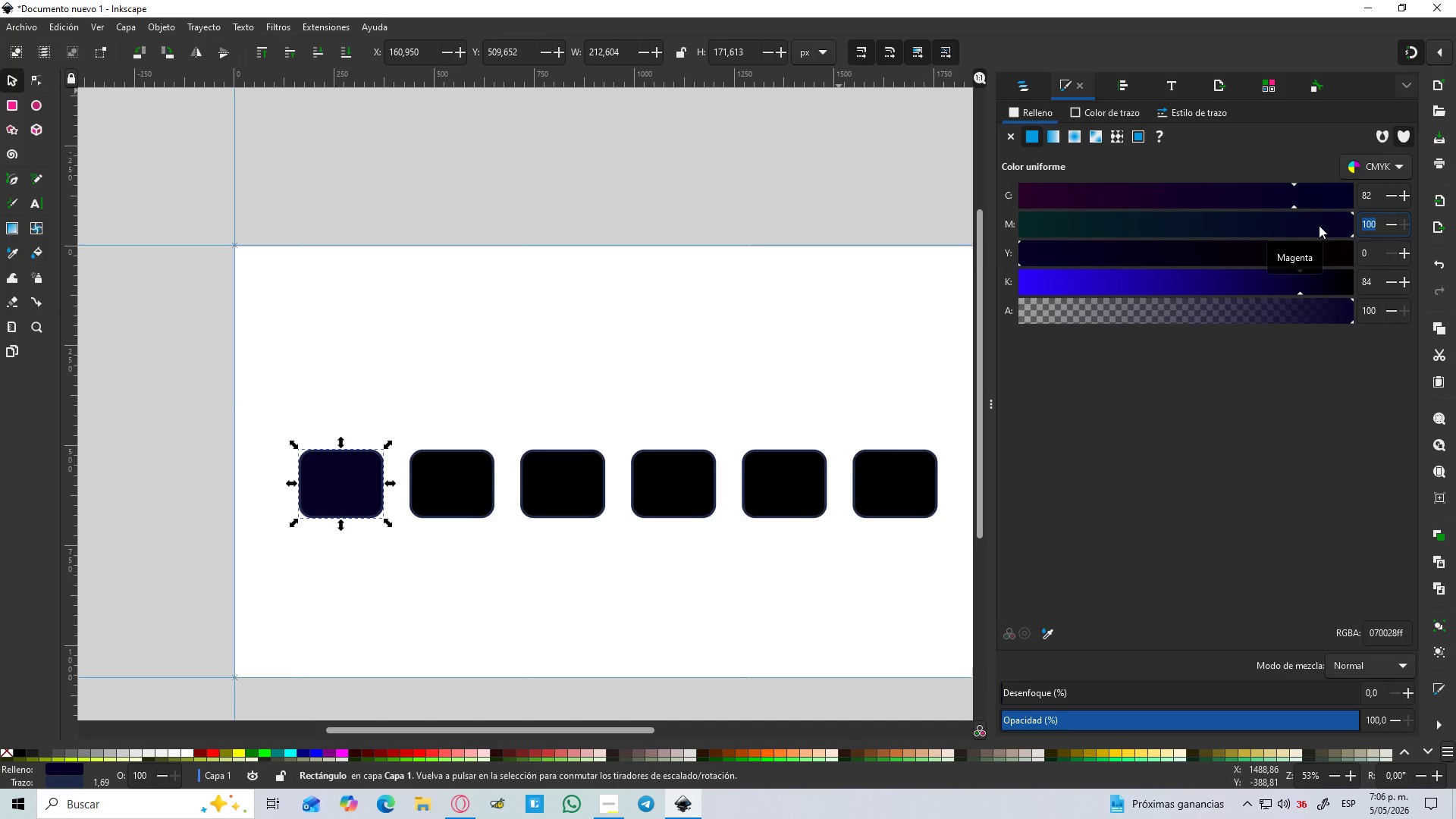 
key(Numpad4)
 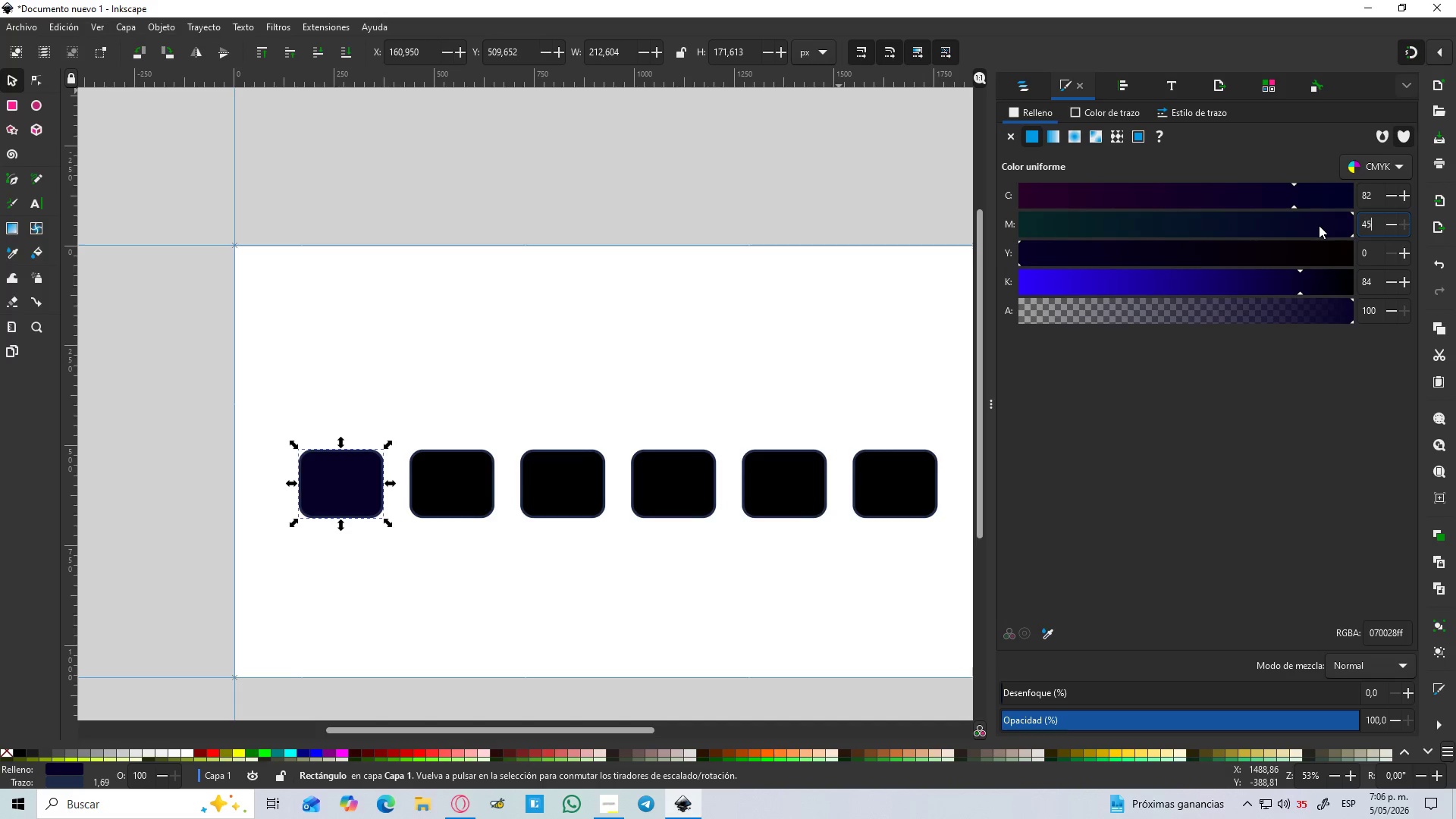 
key(Numpad5)
 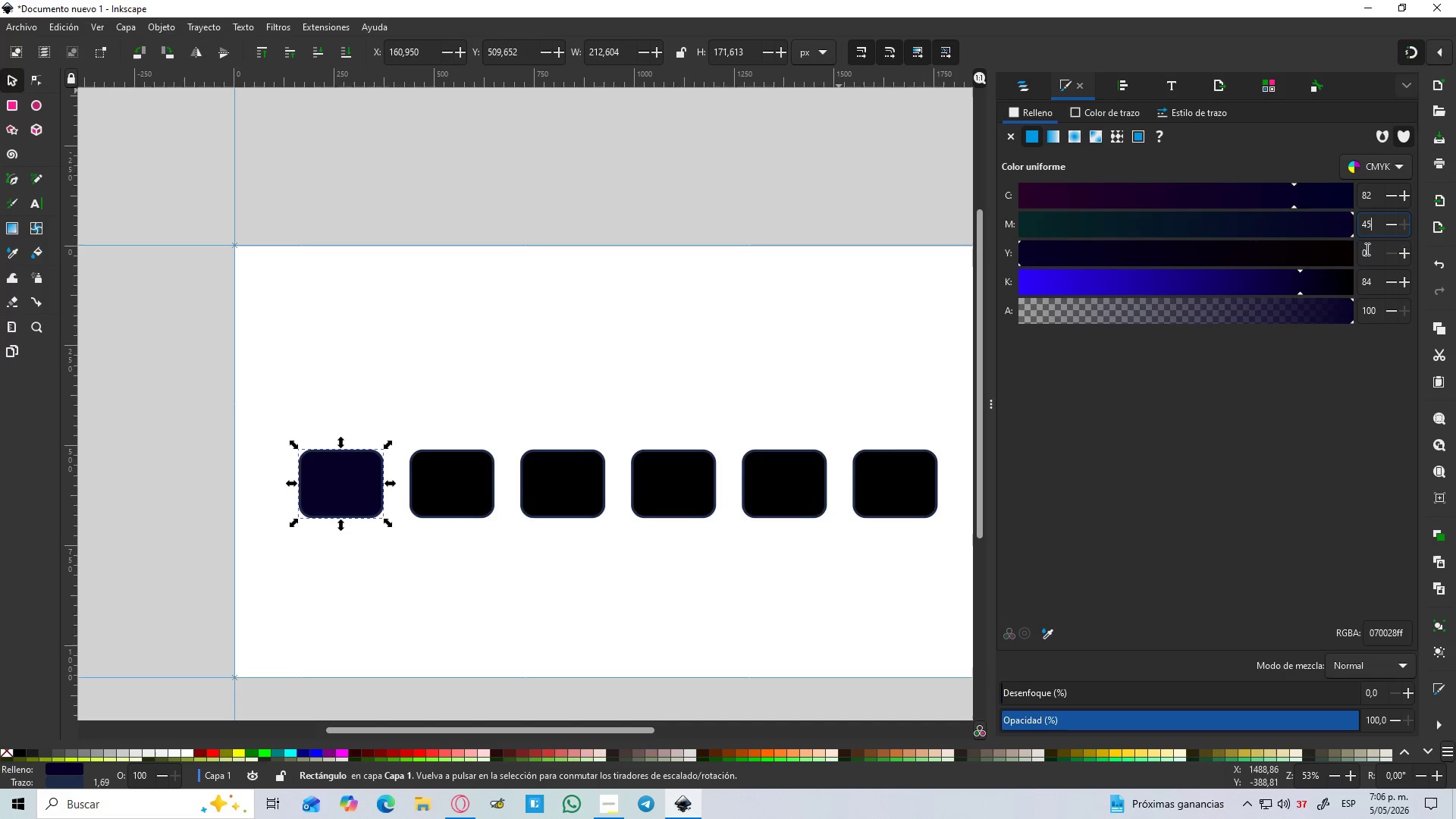 
left_click([1370, 250])
 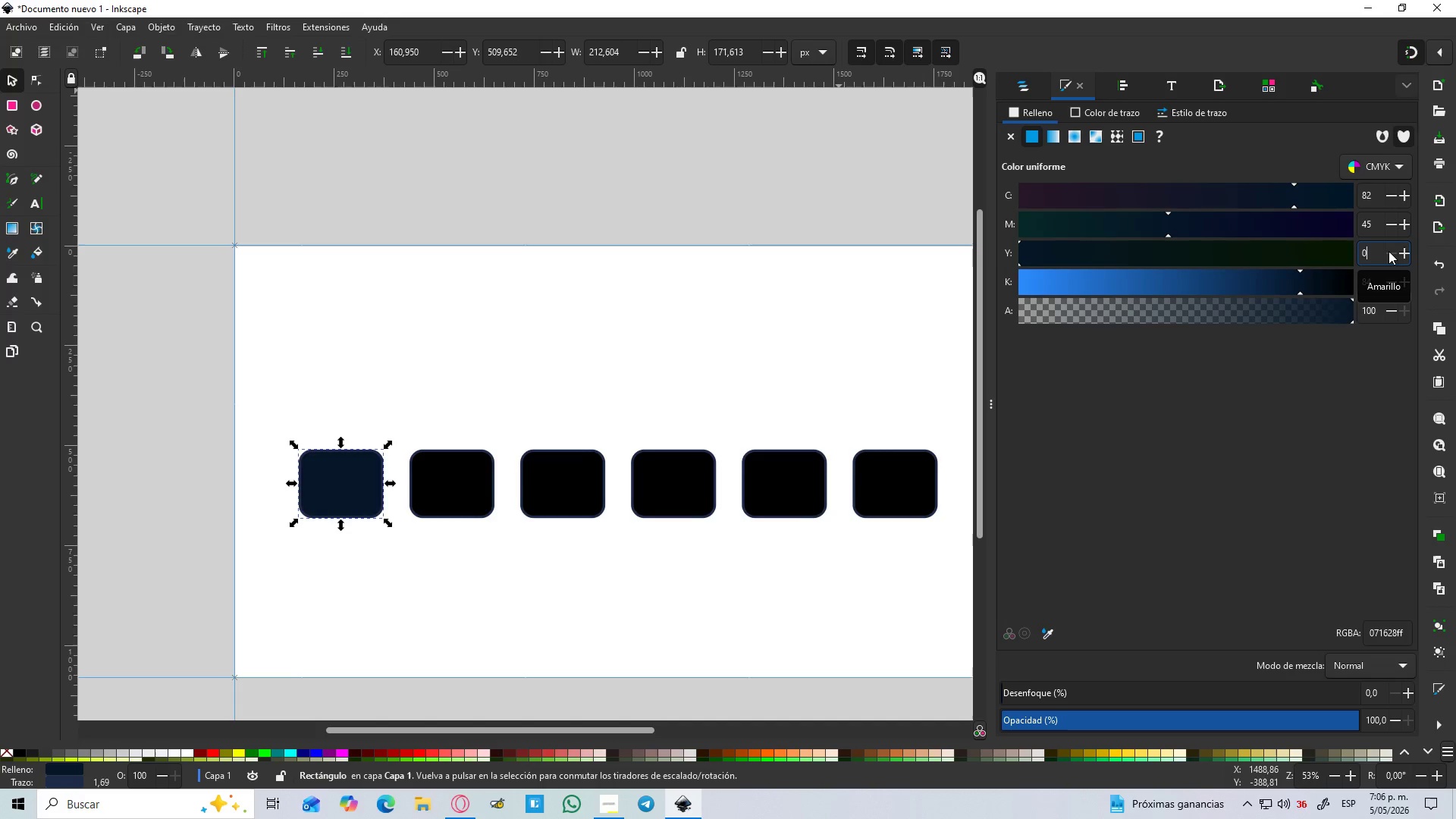 
key(Backspace)
 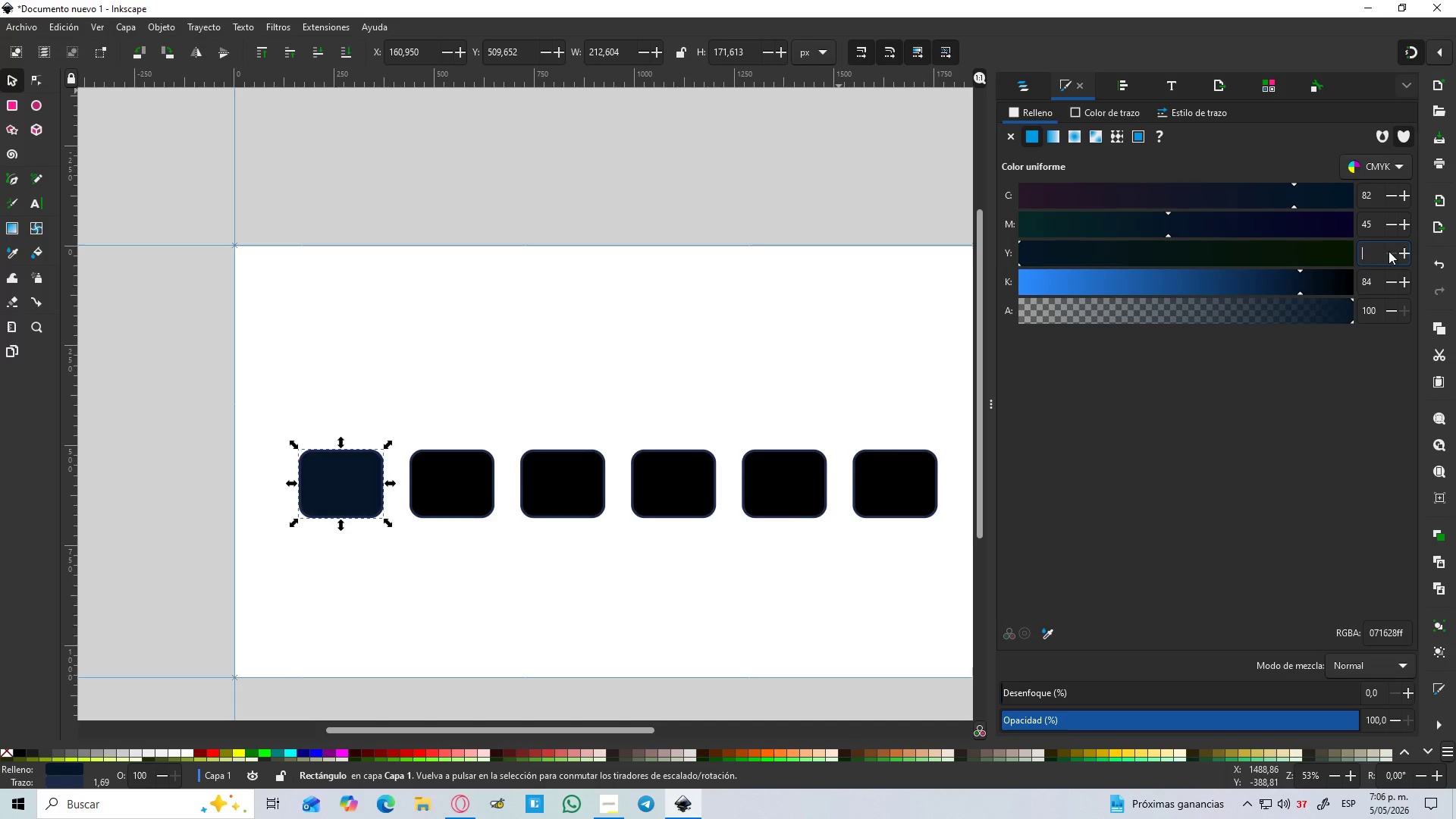 
key(Numpad6)
 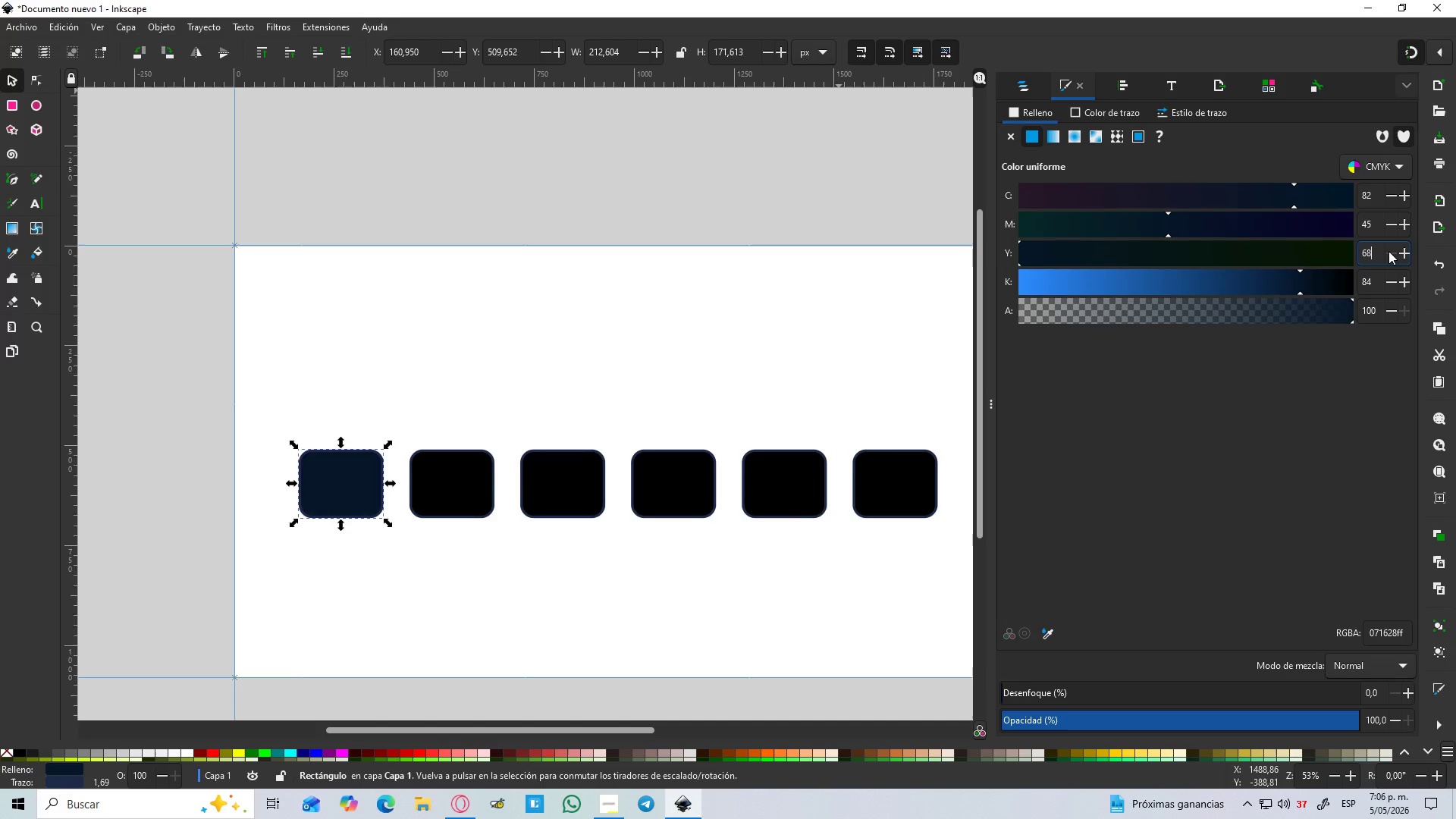 
key(Numpad8)
 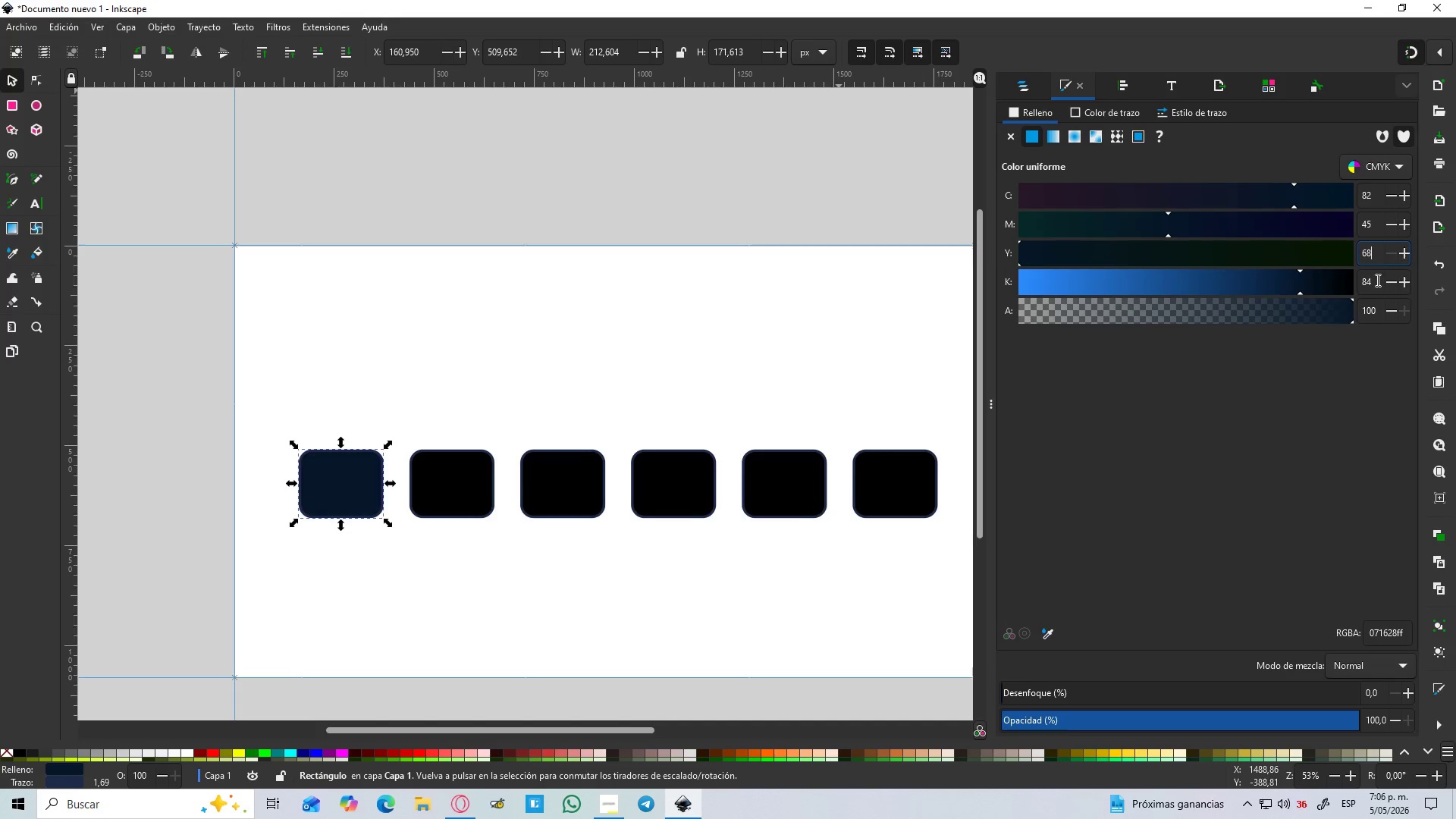 
left_click([1375, 284])
 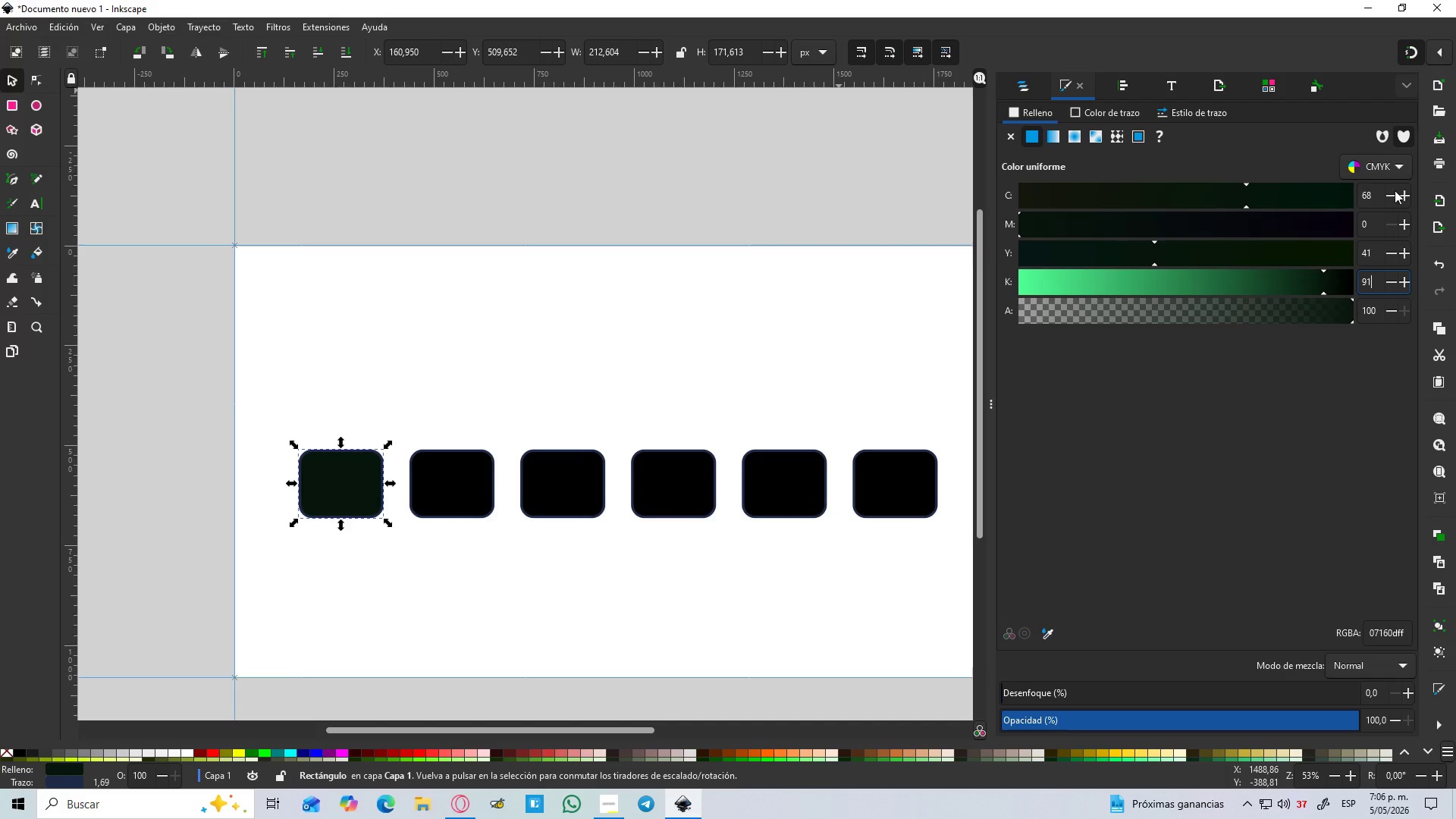 
wait(7.41)
 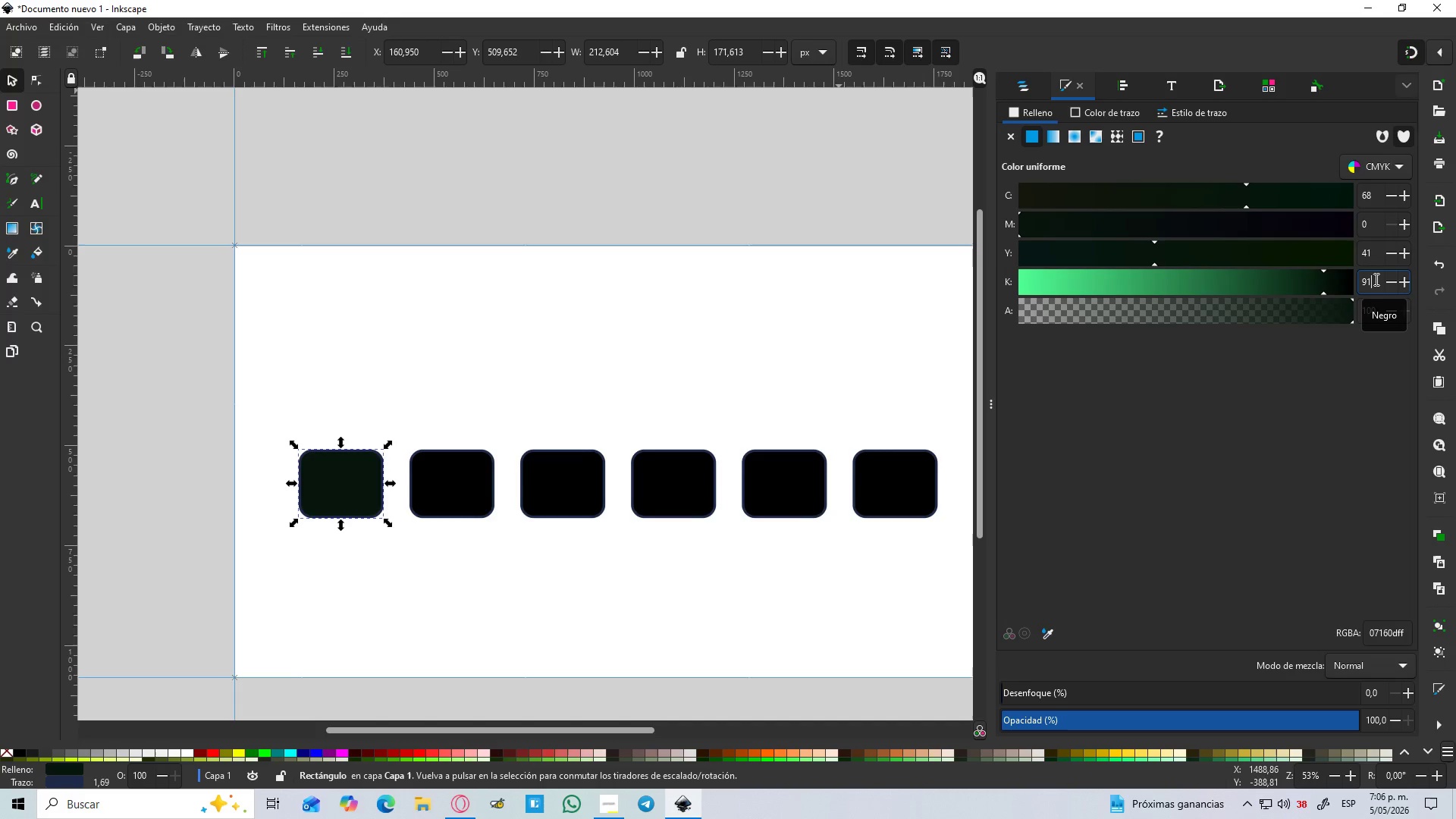 
left_click([1407, 192])
 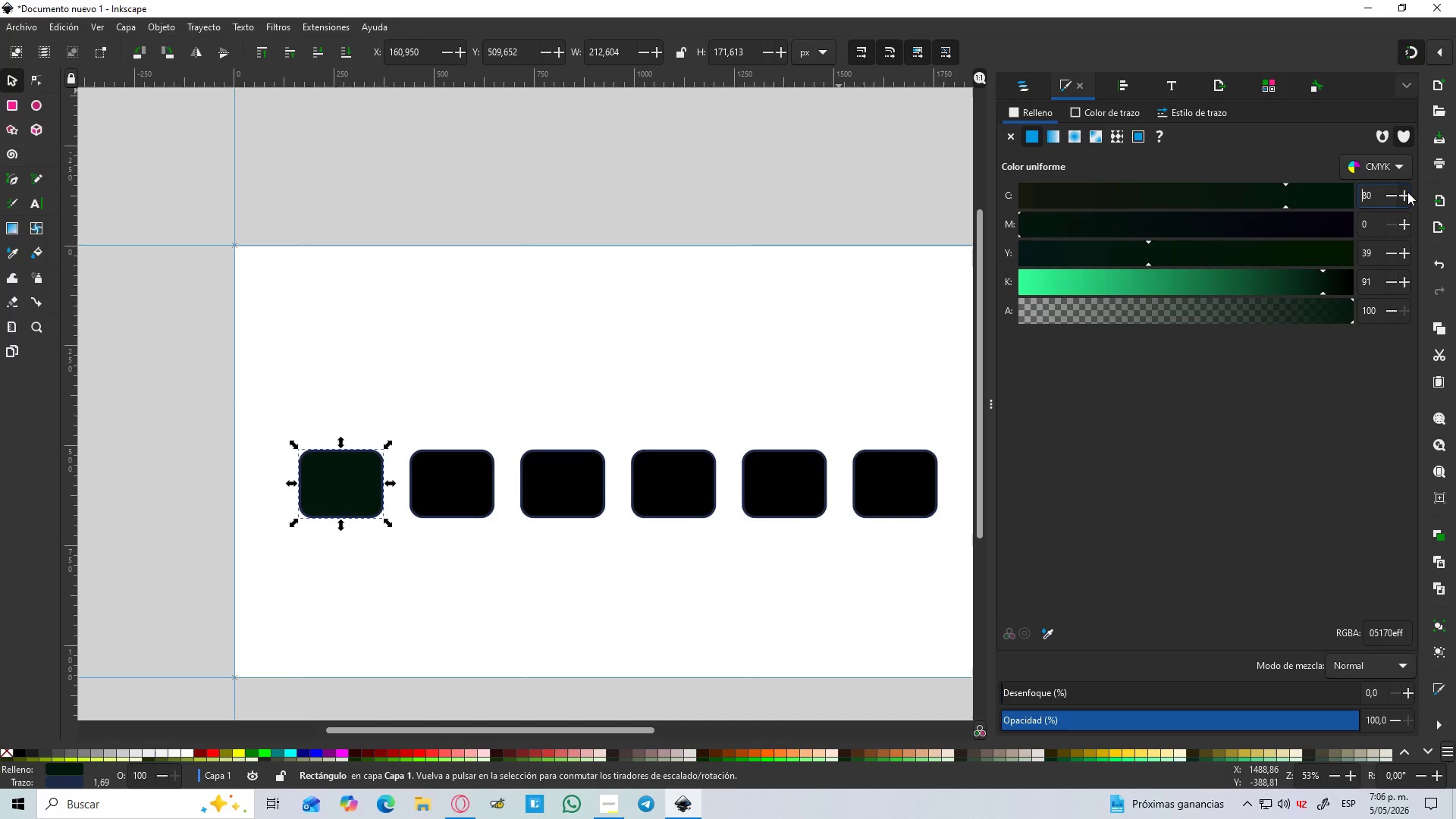 
double_click([1407, 192])
 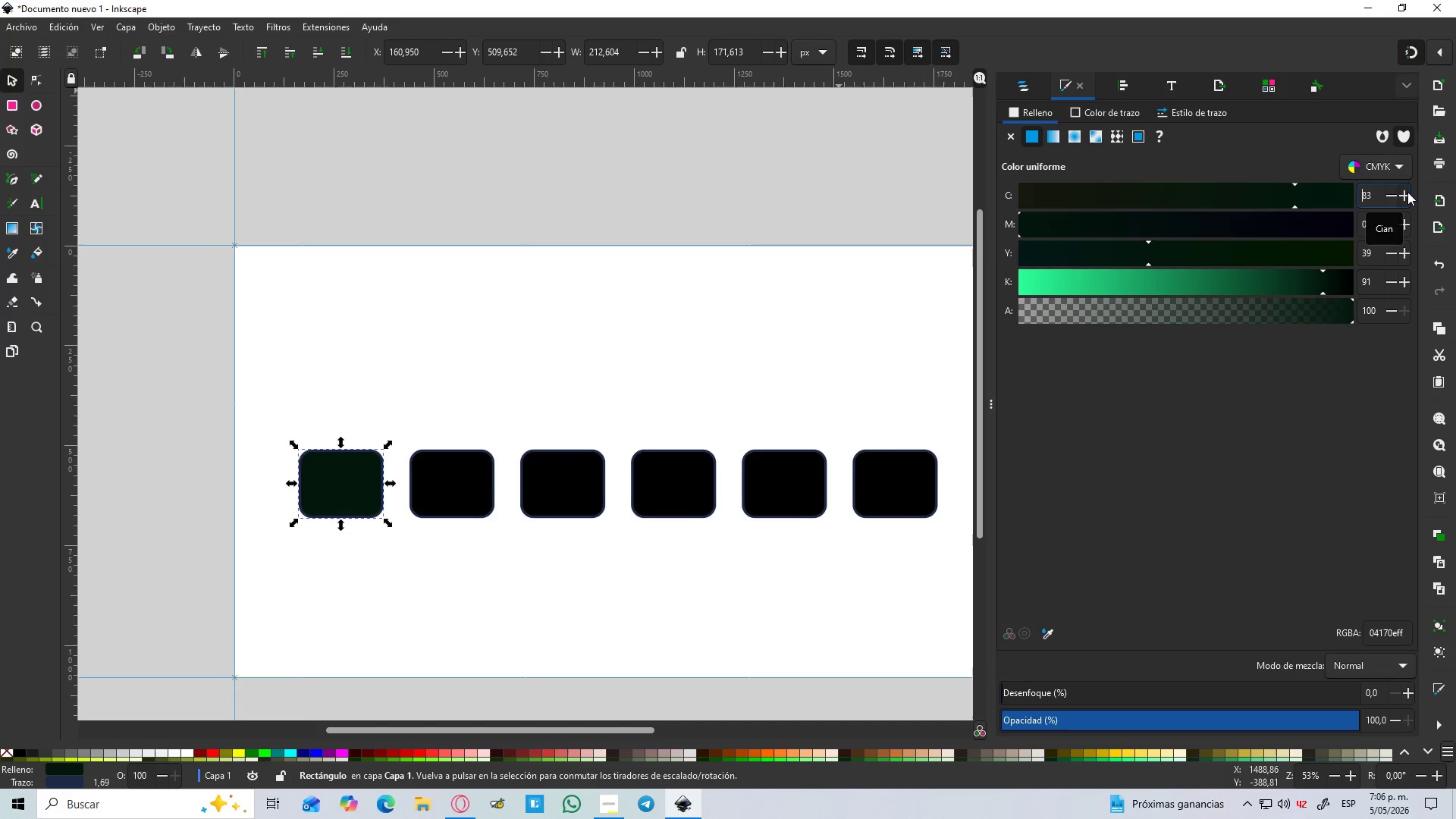 
triple_click([1407, 192])
 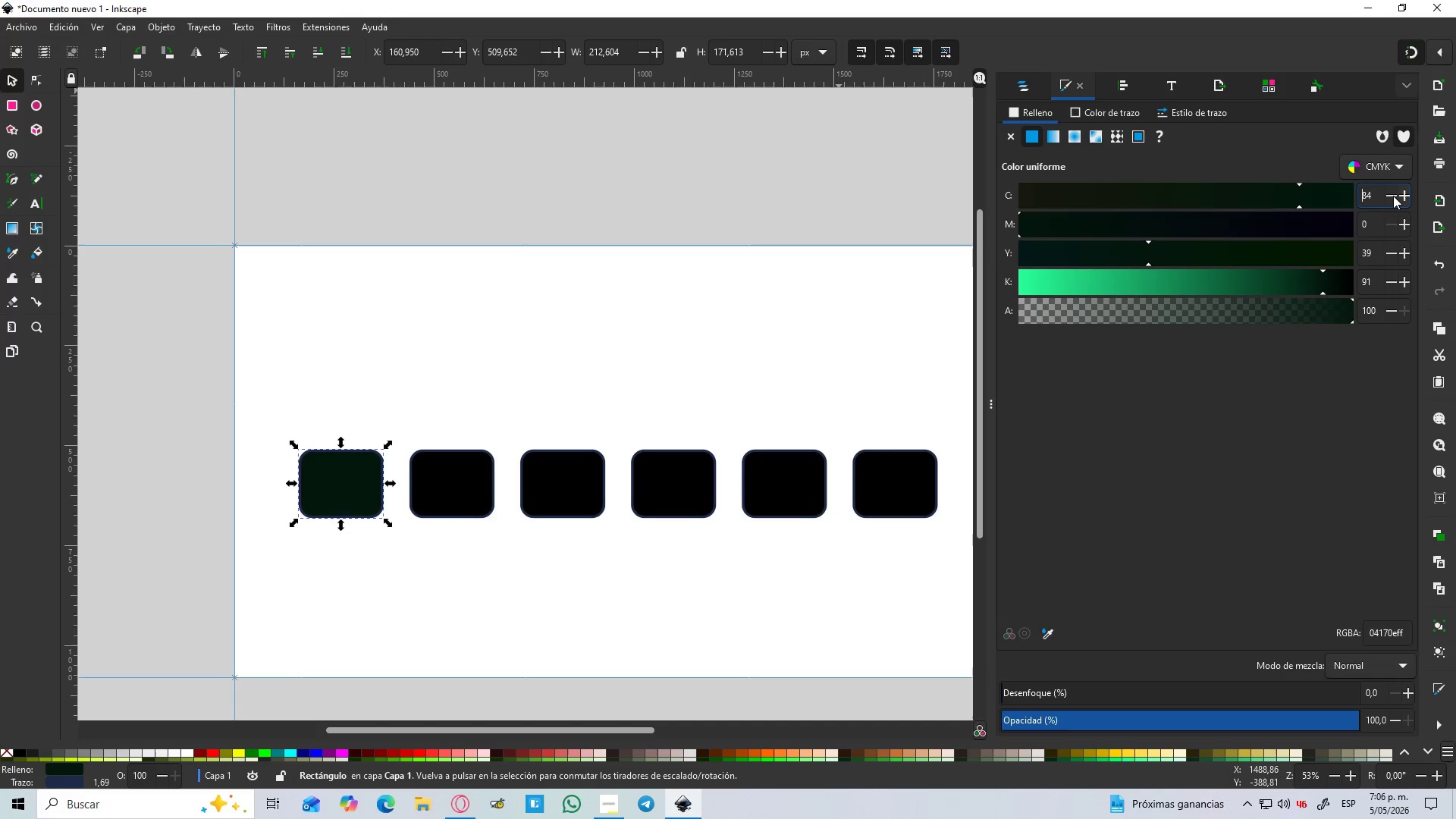 
left_click([1393, 196])
 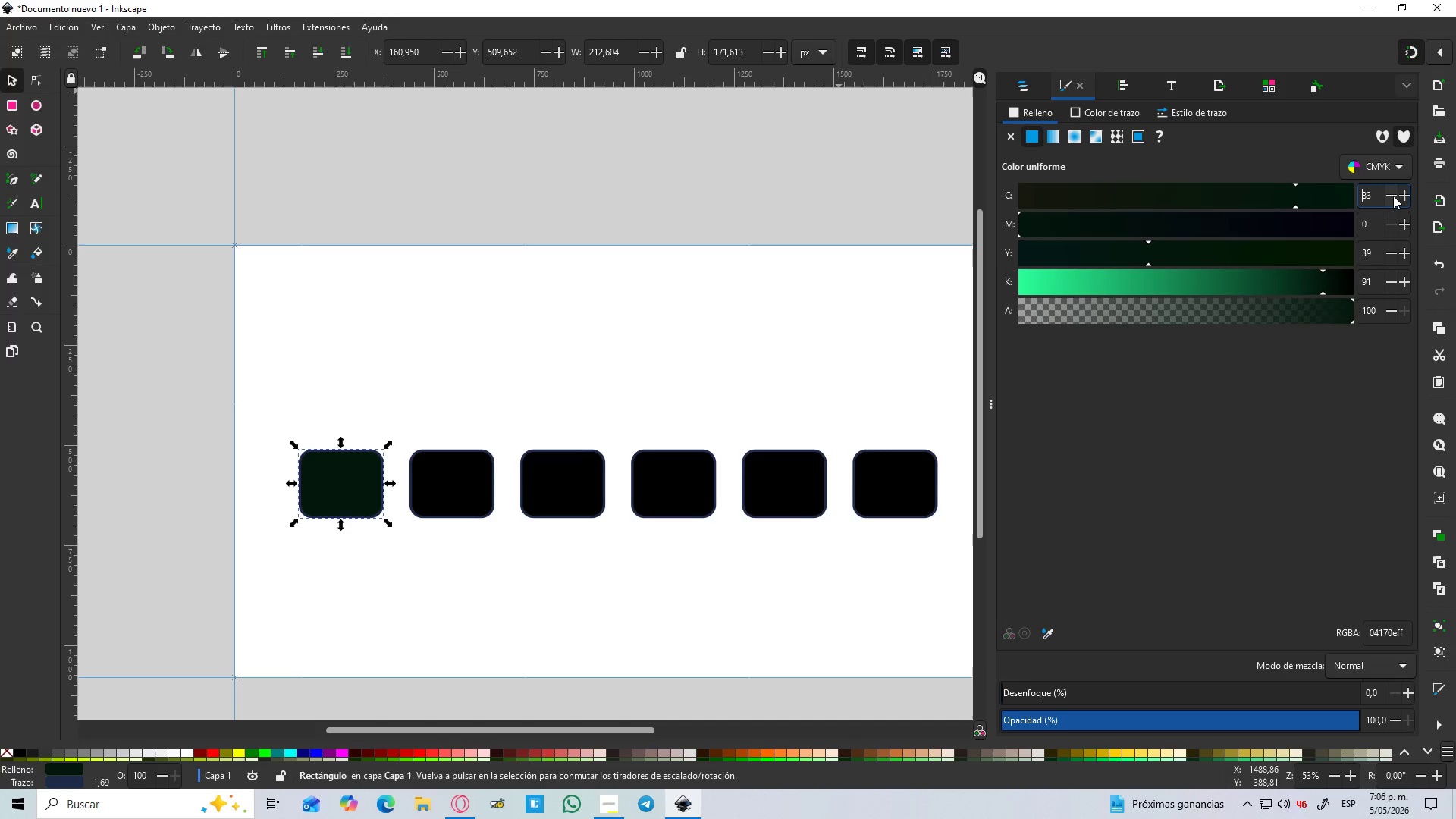 
left_click([1393, 196])
 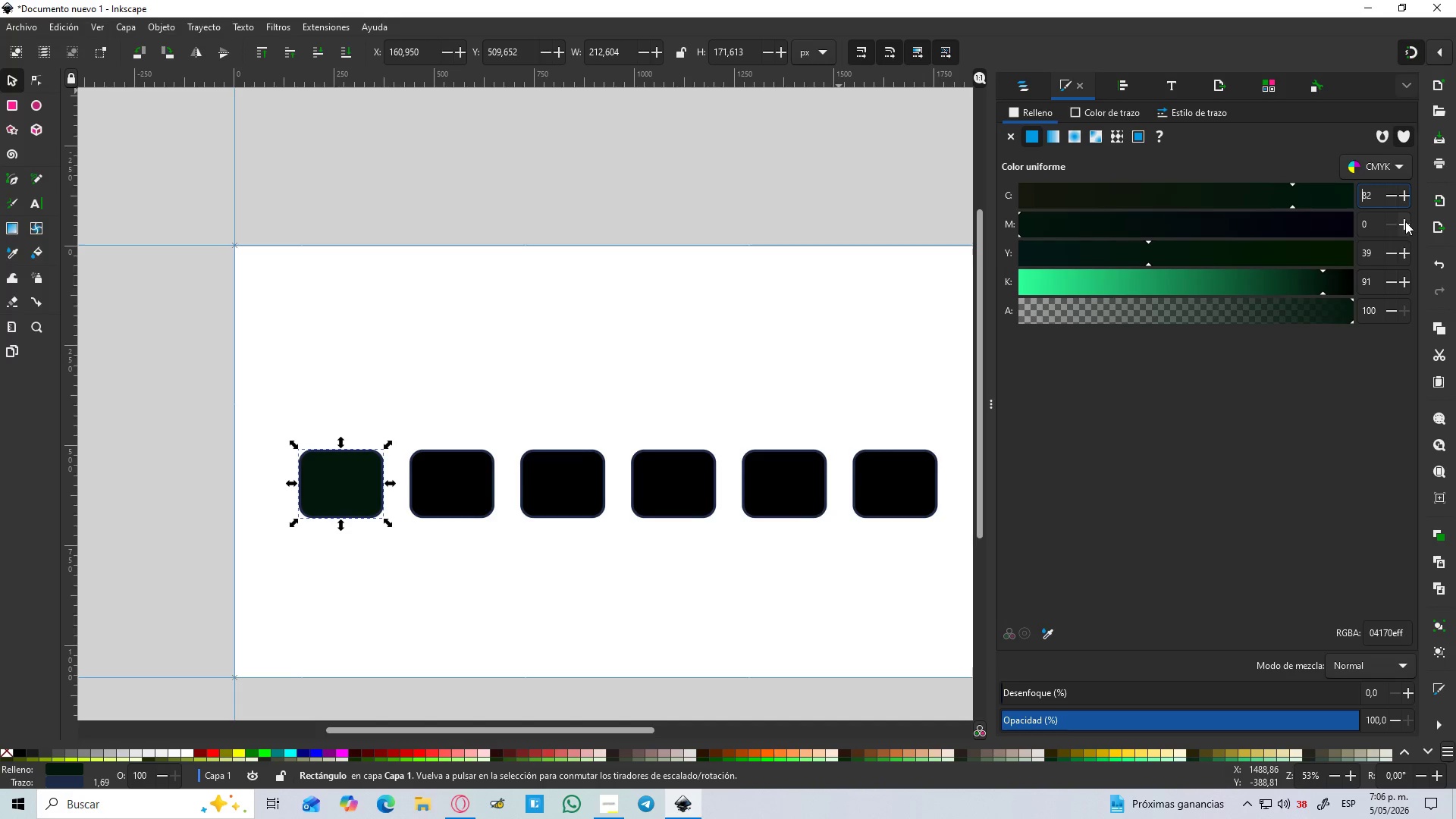 
left_click([1405, 221])
 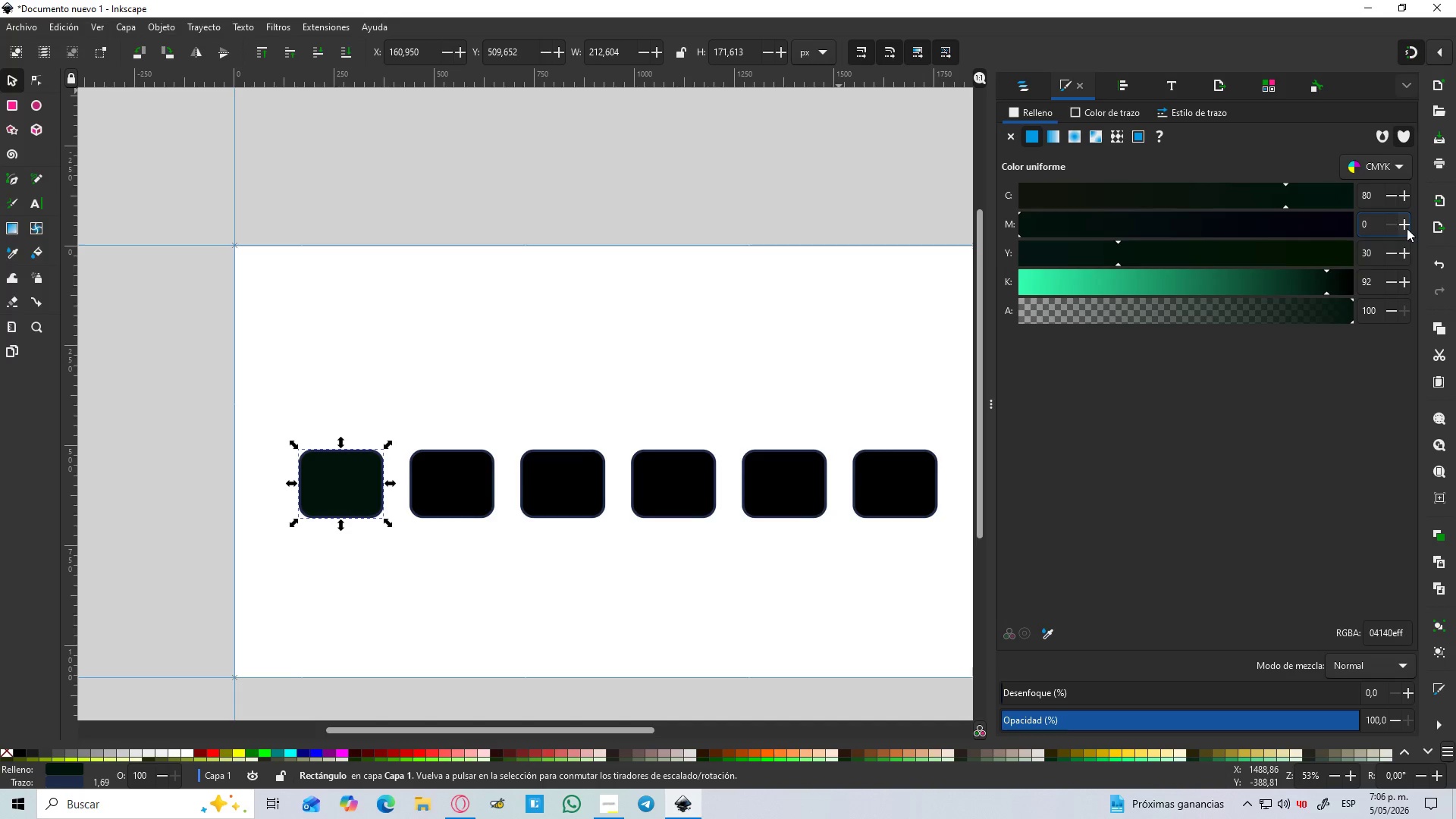 
double_click([1407, 228])
 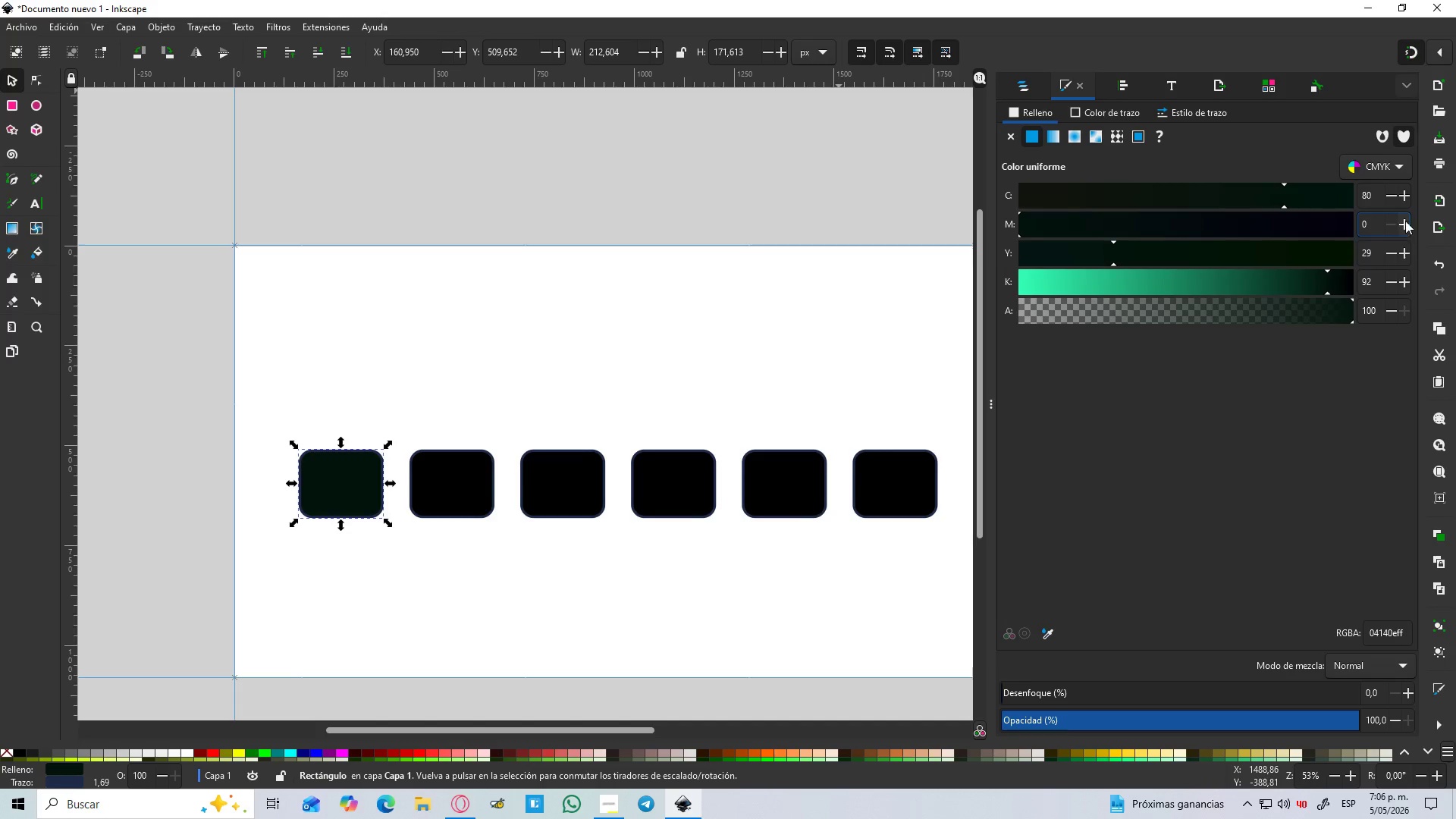 
left_click_drag(start_coordinate=[1379, 222], to_coordinate=[1351, 223])
 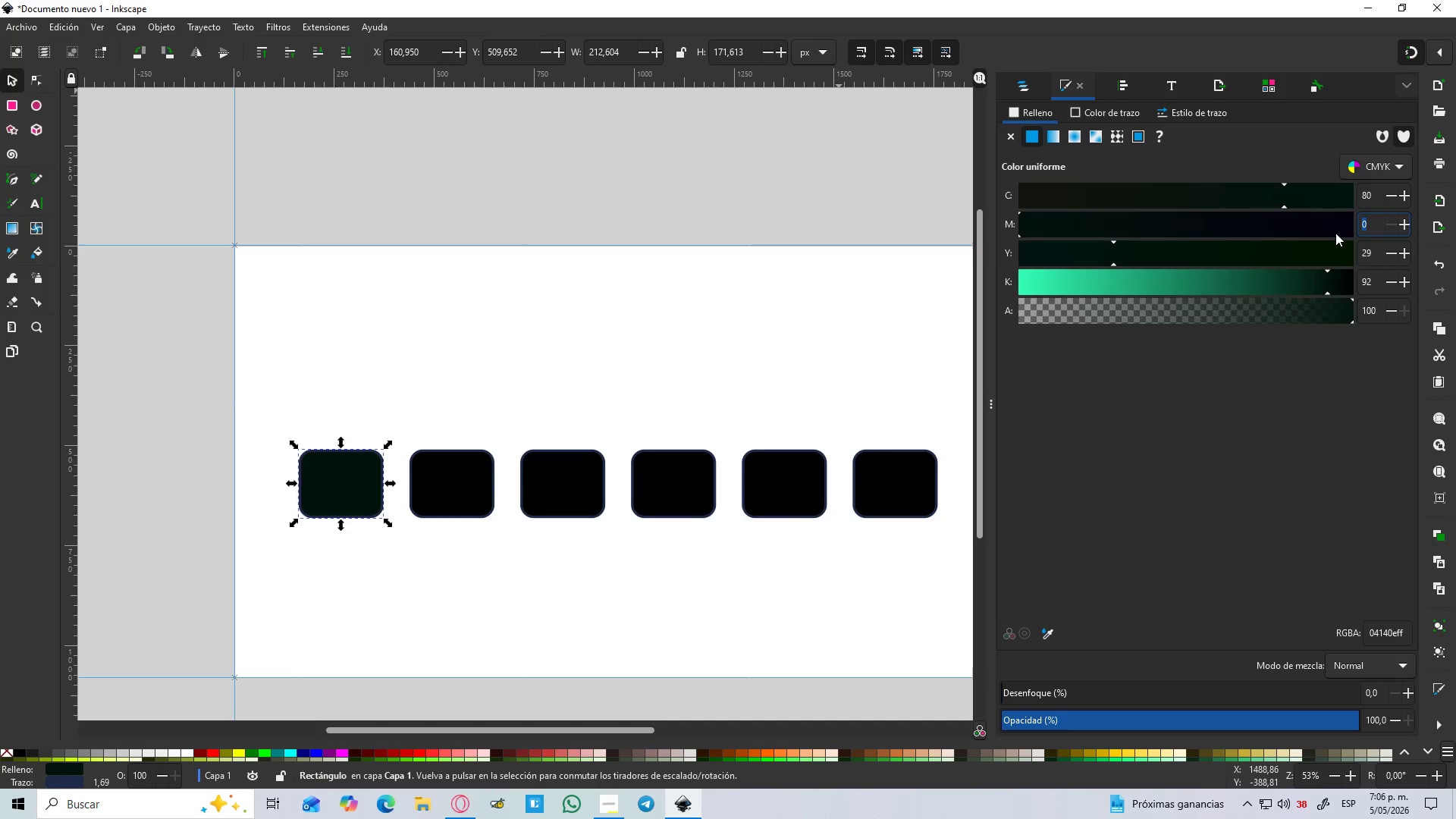 
key(Numpad4)
 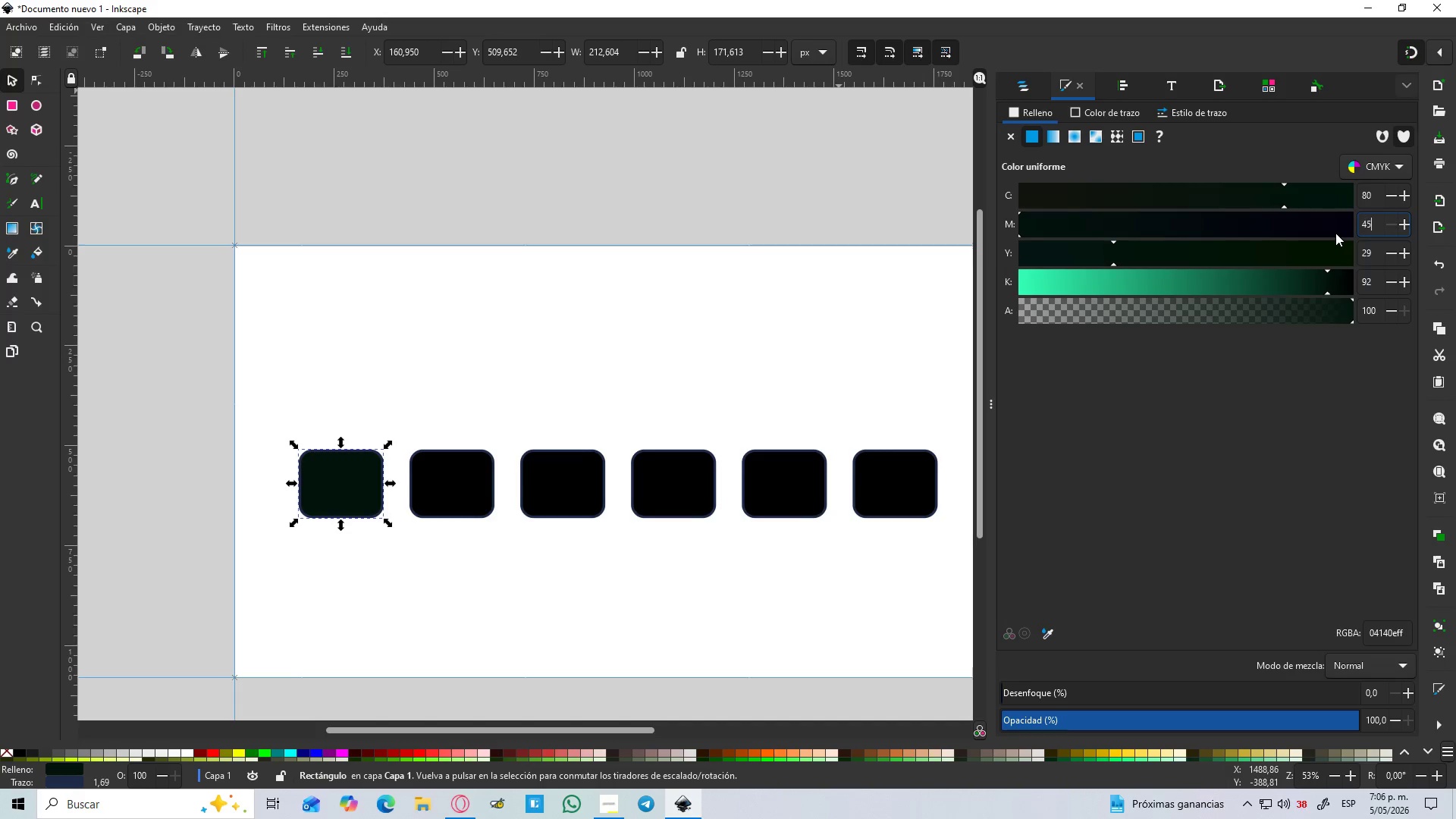 
key(Numpad5)
 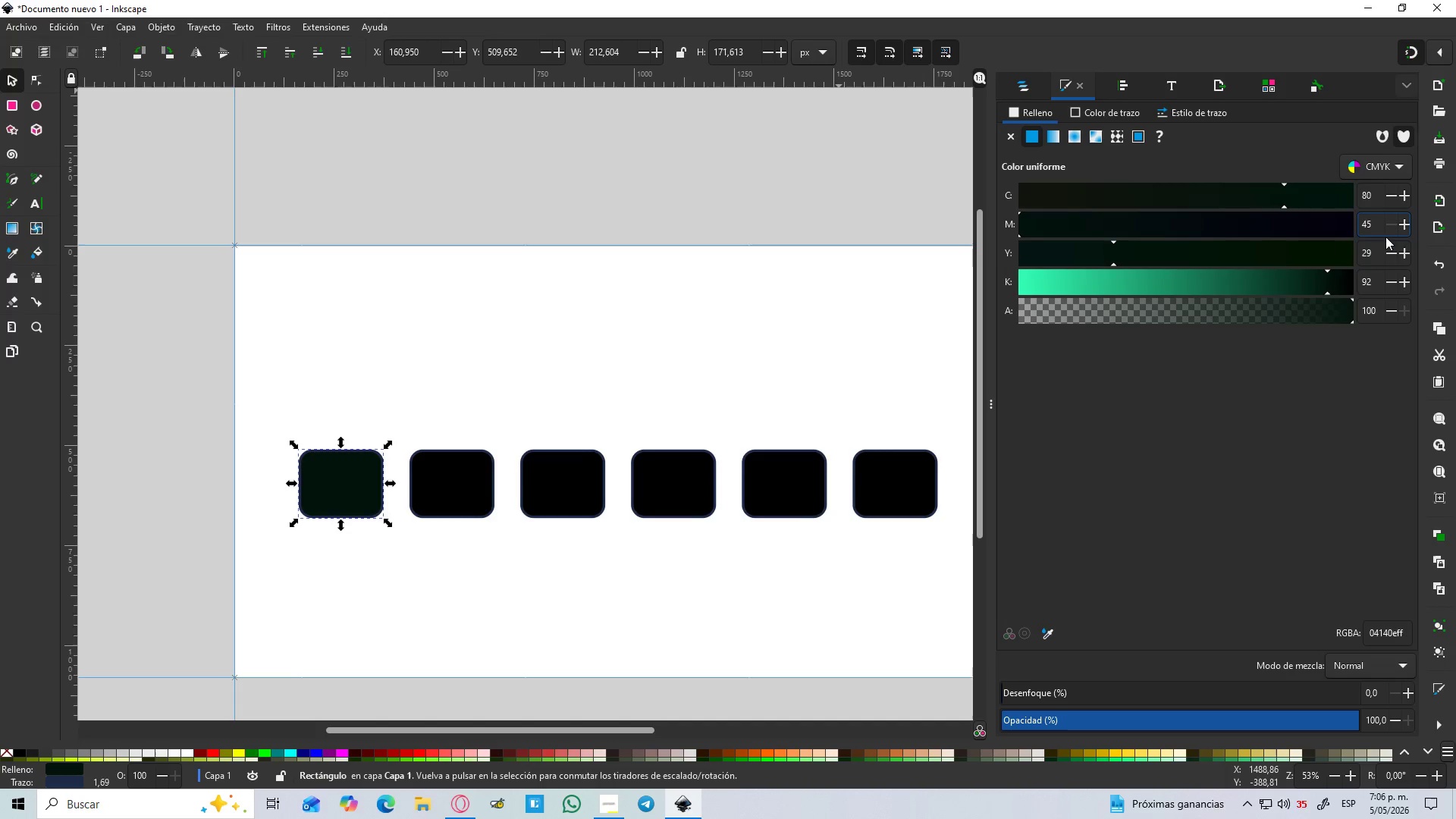 
double_click([1377, 231])
 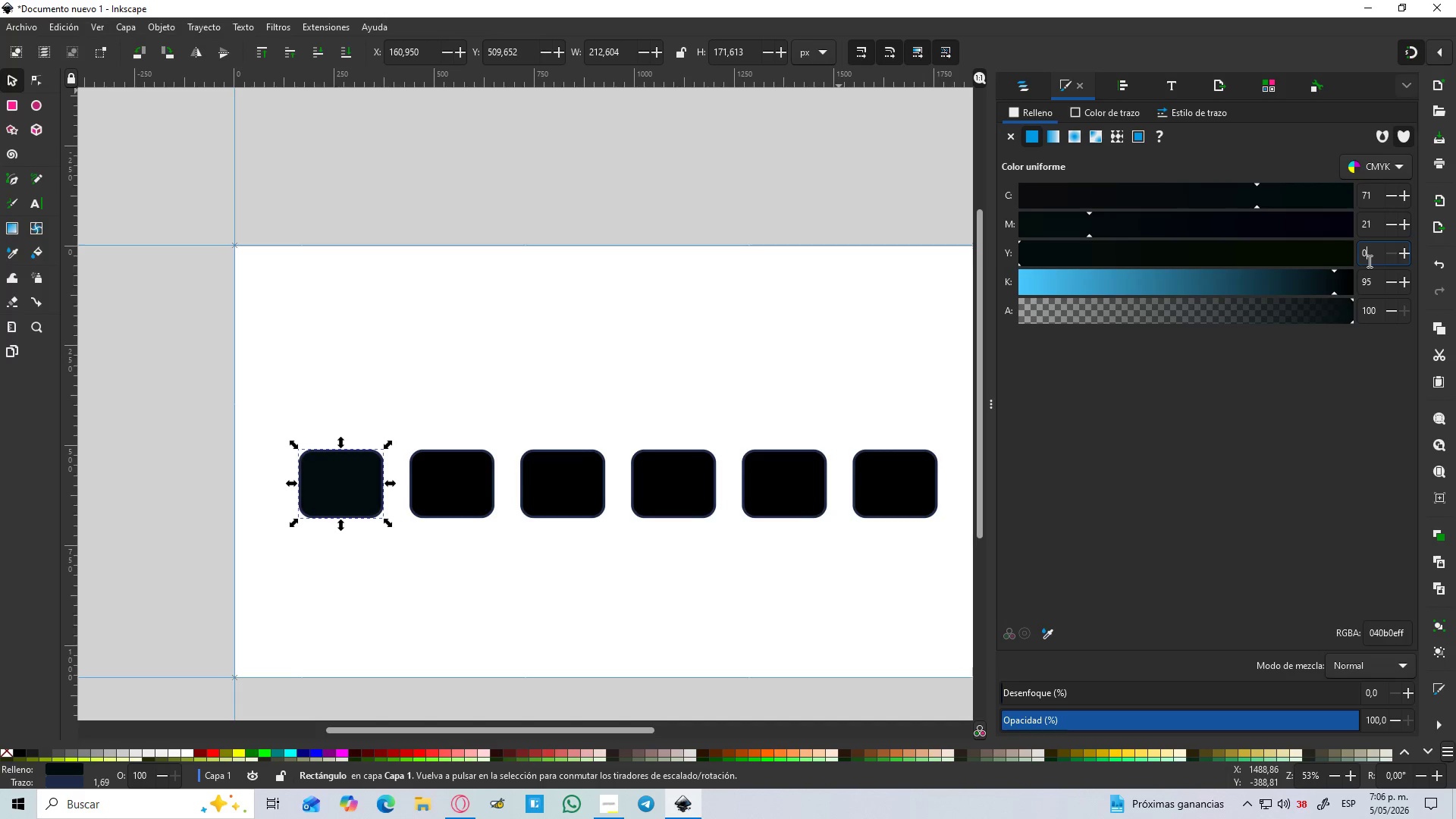 
left_click([1376, 221])
 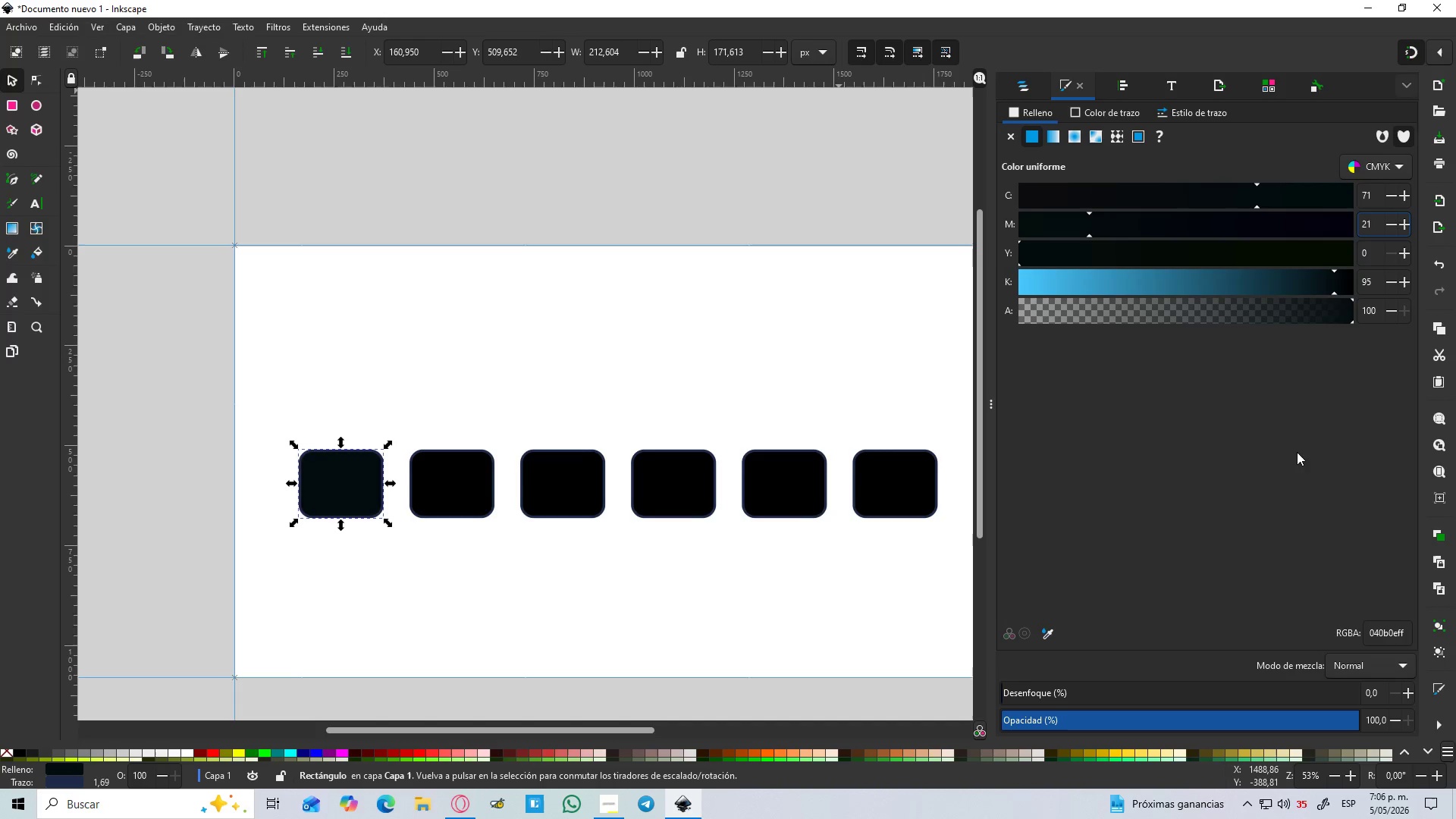 
hold_key(key=ControlLeft, duration=1.5)
 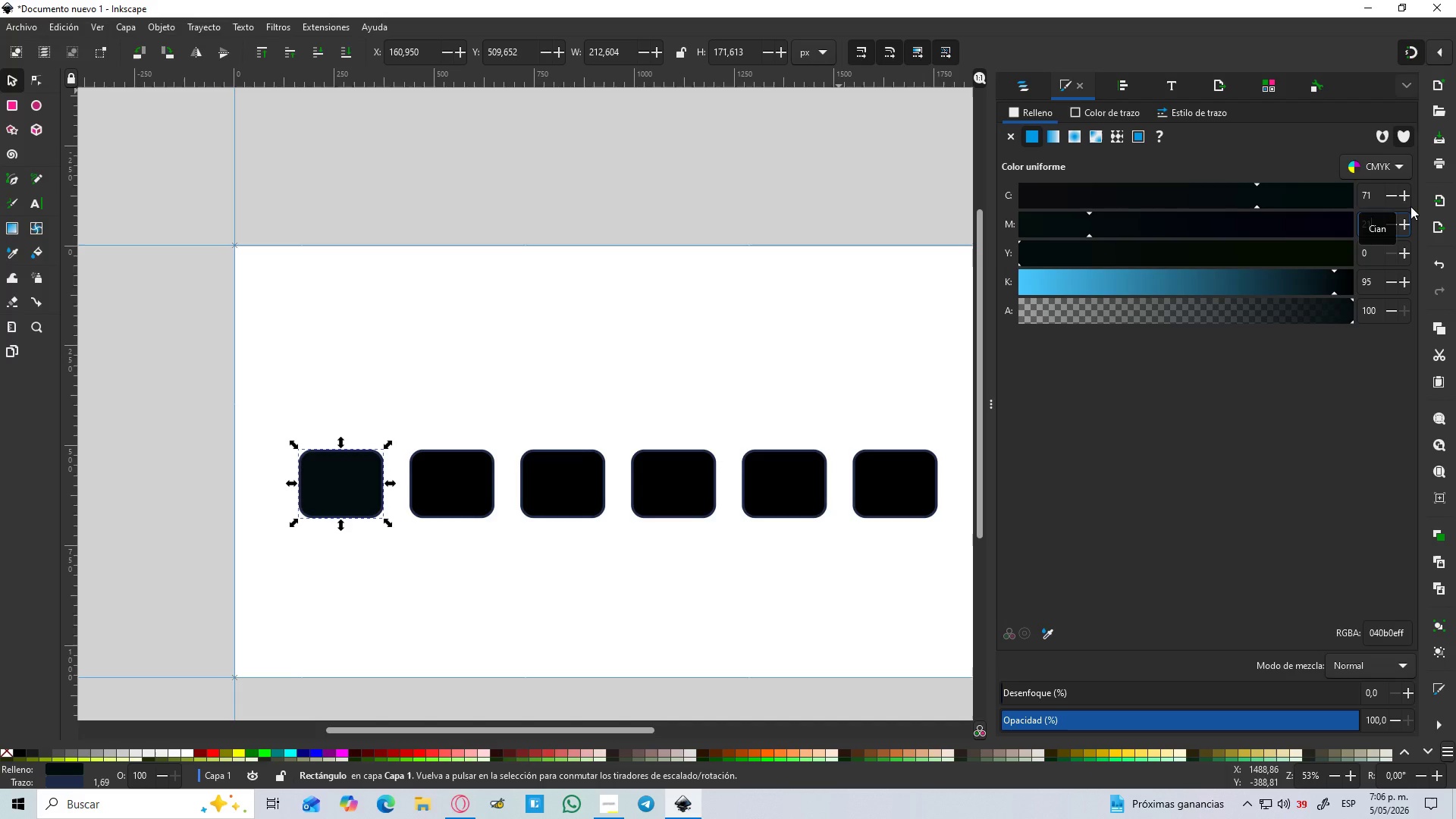 
hold_key(key=ControlLeft, duration=0.92)
 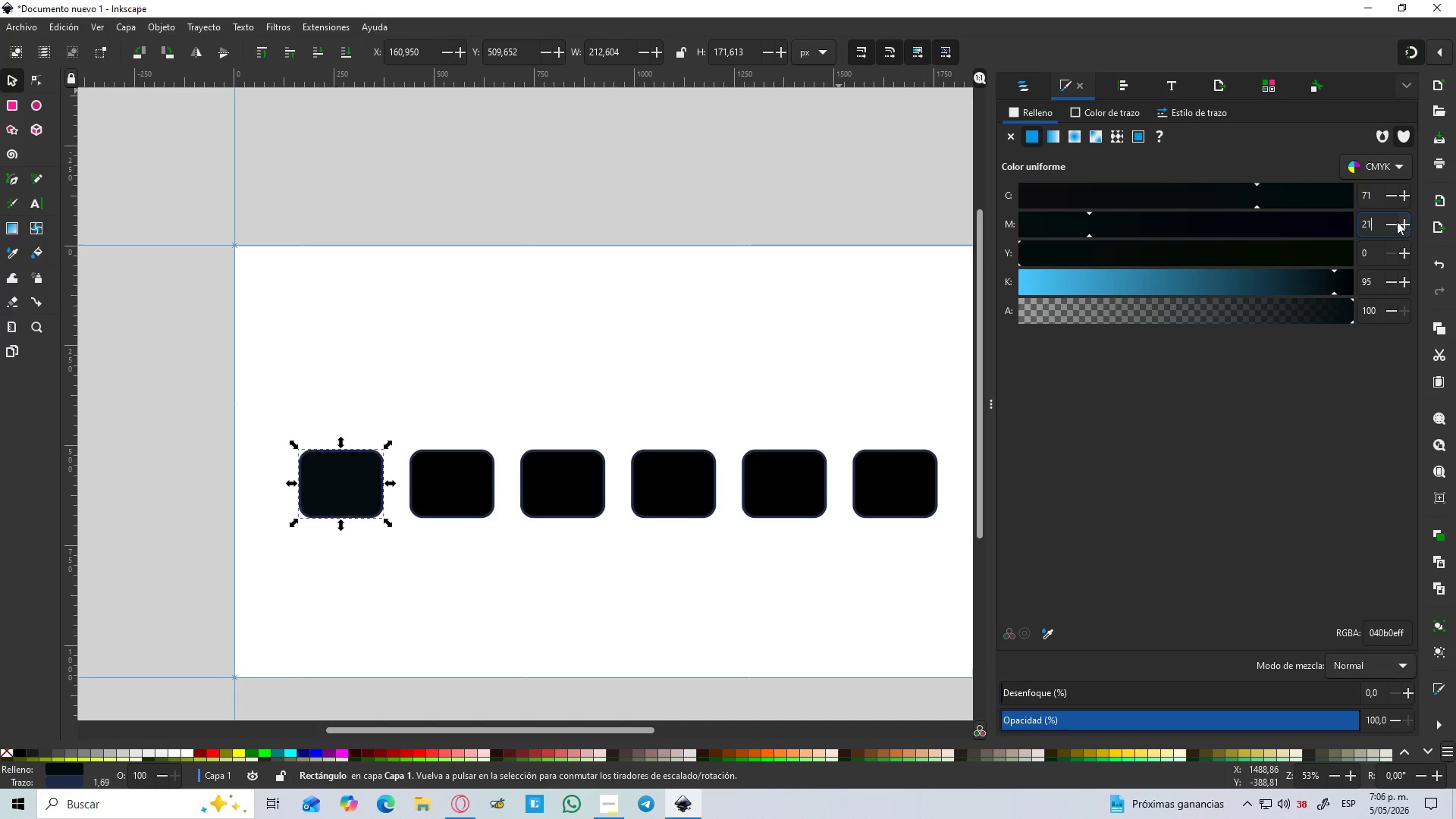 
hold_key(key=ControlLeft, duration=1.36)
 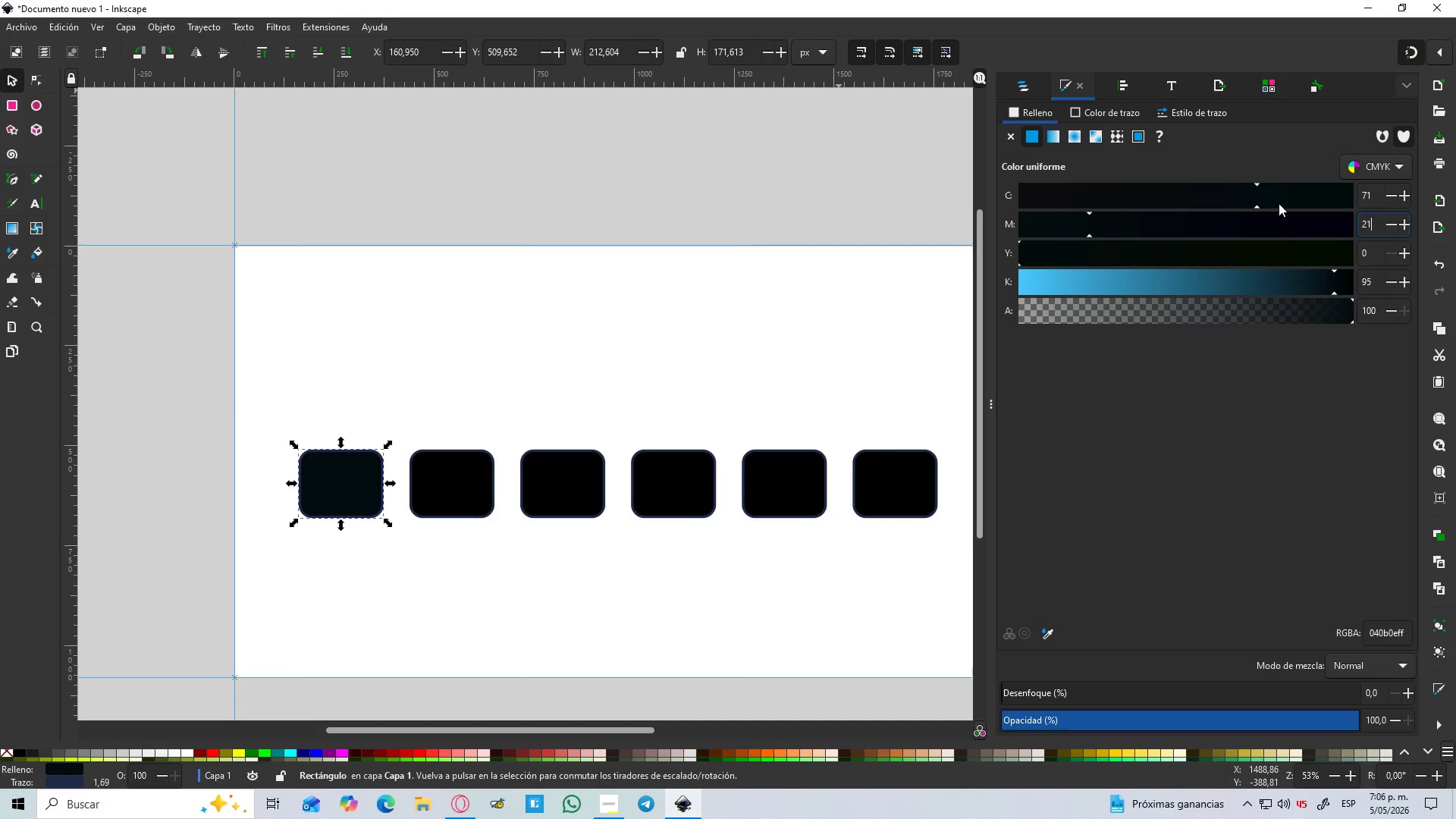 
scroll: coordinate [1378, 200], scroll_direction: up, amount: 3.0
 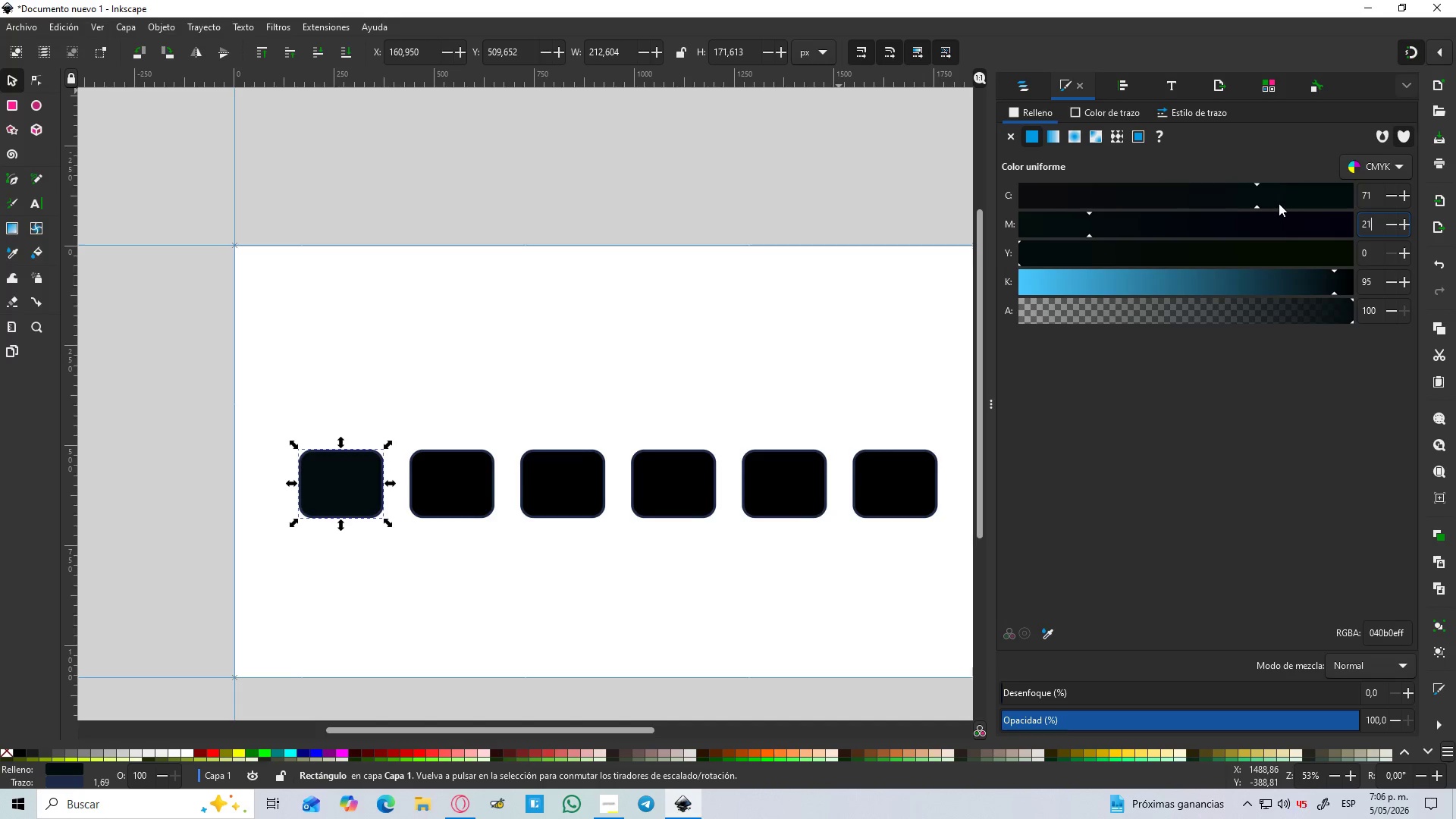 
left_click_drag(start_coordinate=[1264, 203], to_coordinate=[1294, 205])
 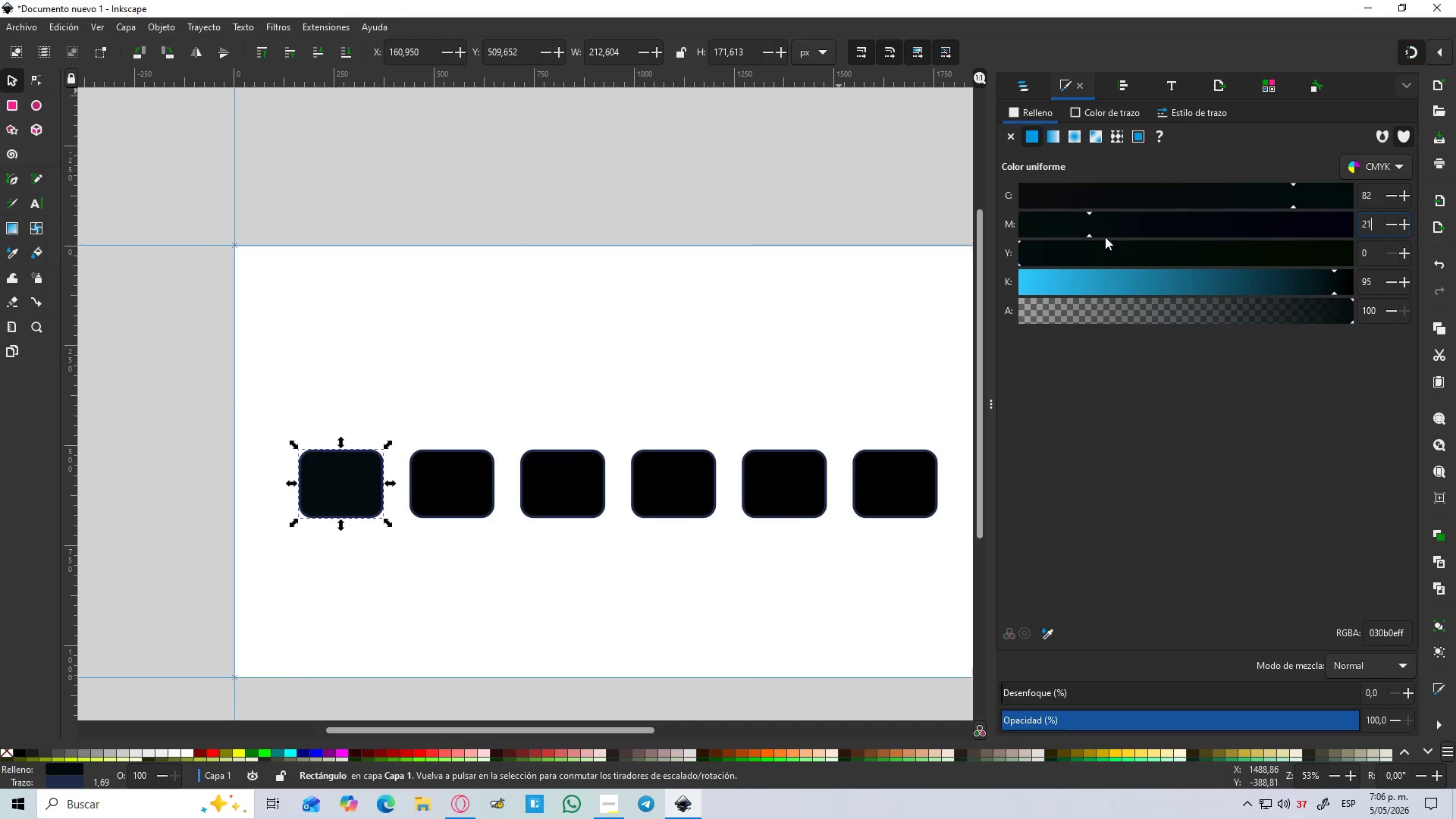 
left_click_drag(start_coordinate=[1099, 235], to_coordinate=[1188, 240])
 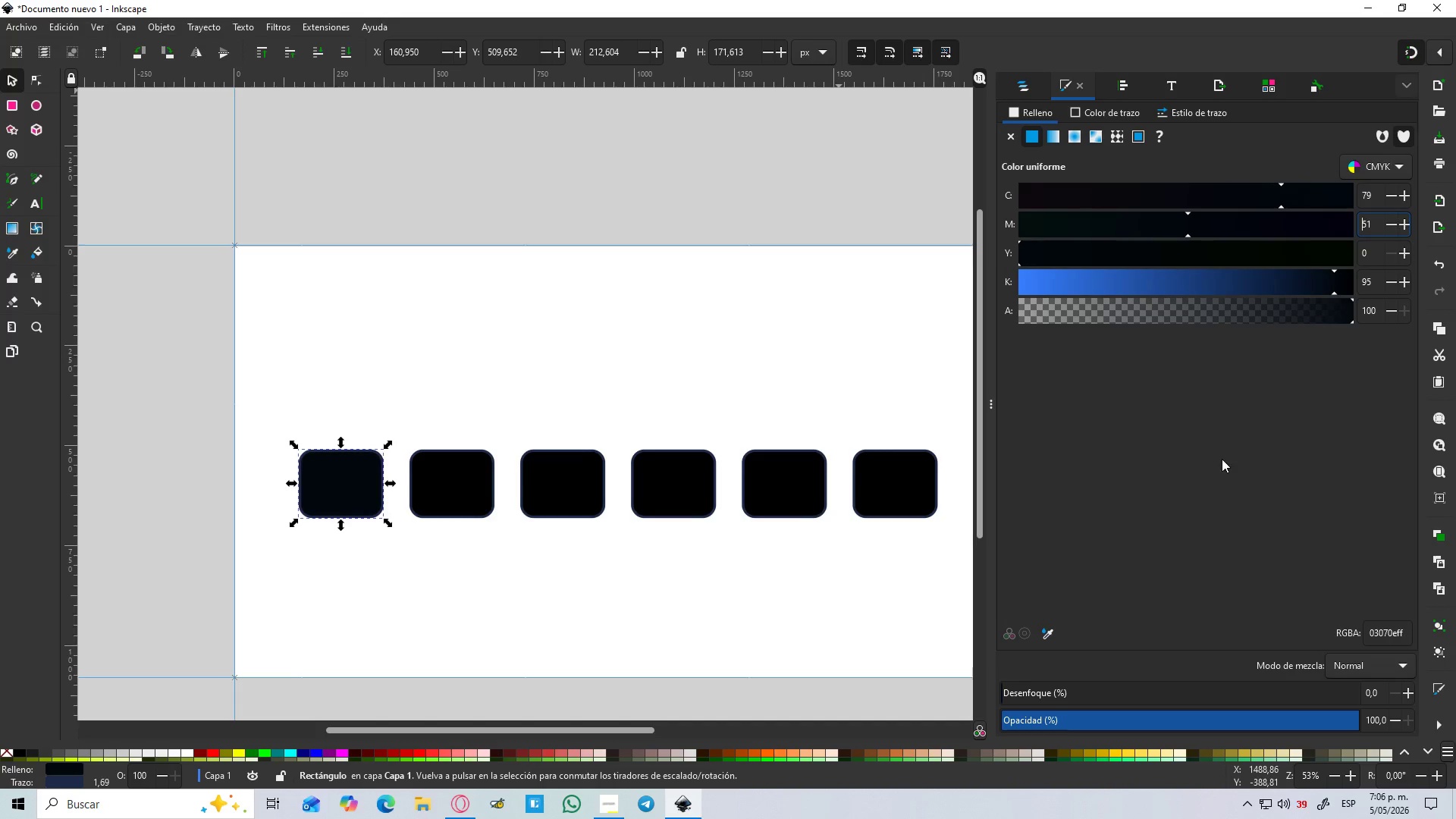 
double_click([1222, 459])
 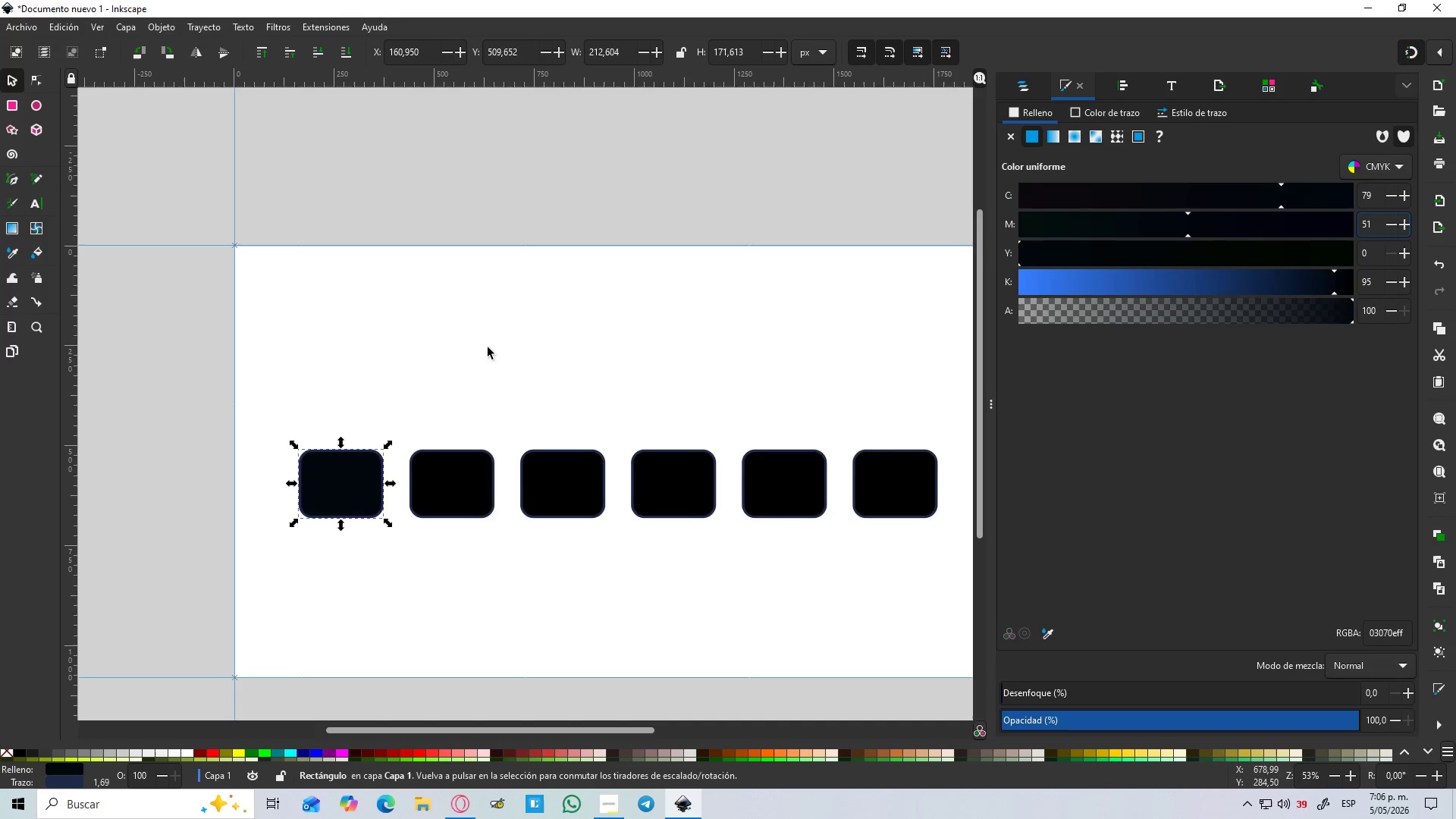 
left_click_drag(start_coordinate=[448, 295], to_coordinate=[443, 295])
 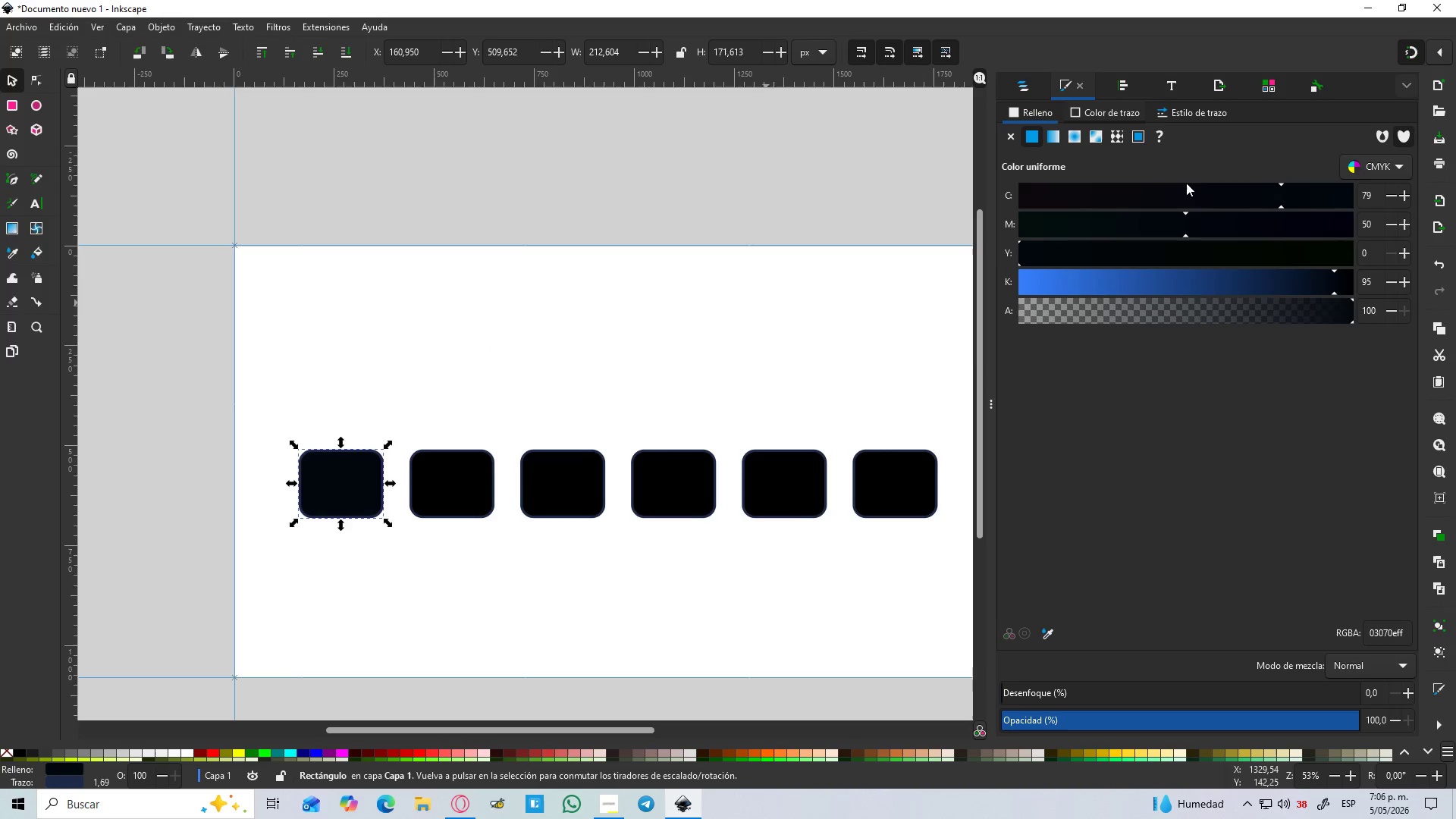 
left_click_drag(start_coordinate=[1281, 203], to_coordinate=[1292, 204])
 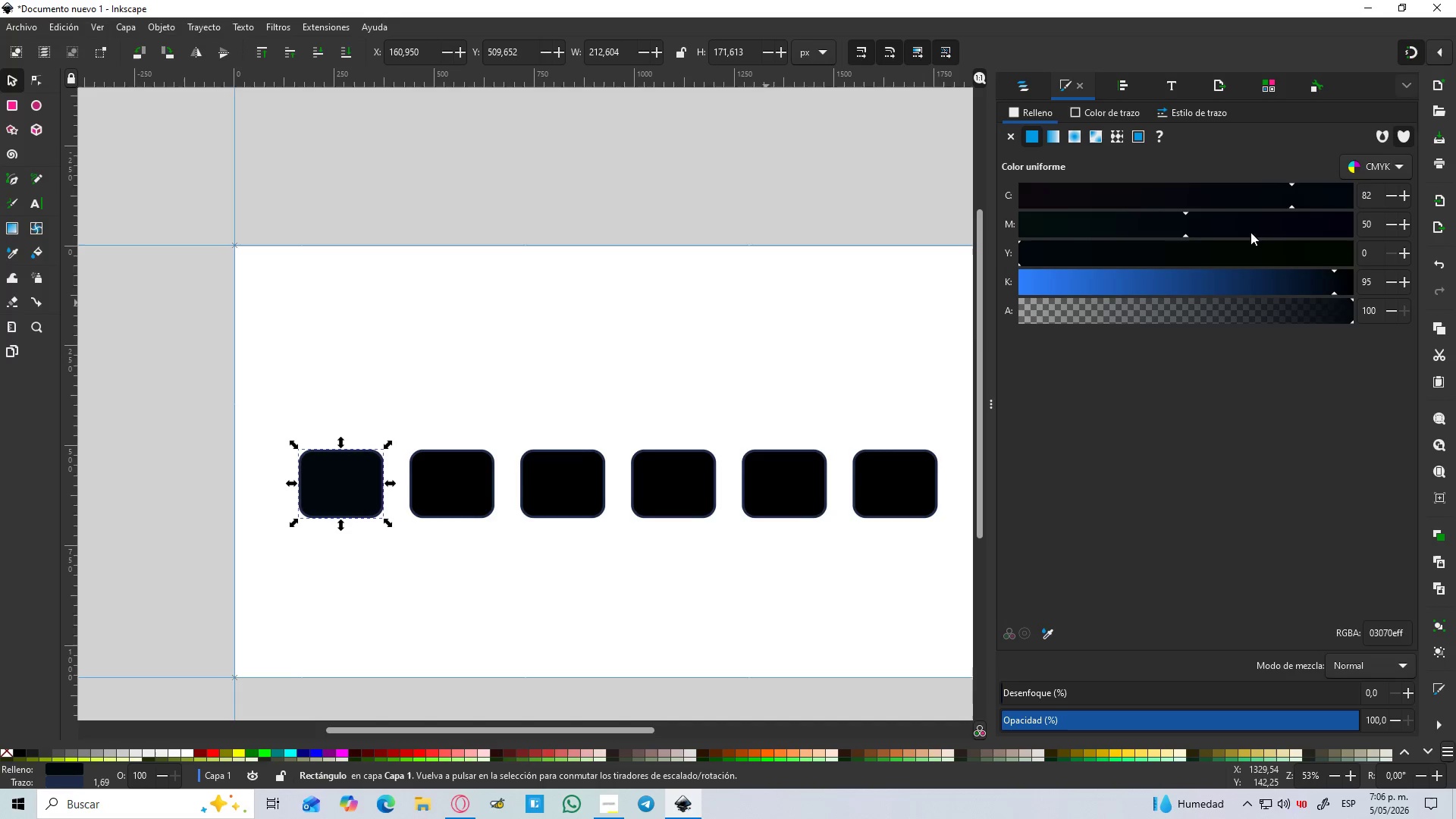 
mouse_move([1235, 250])
 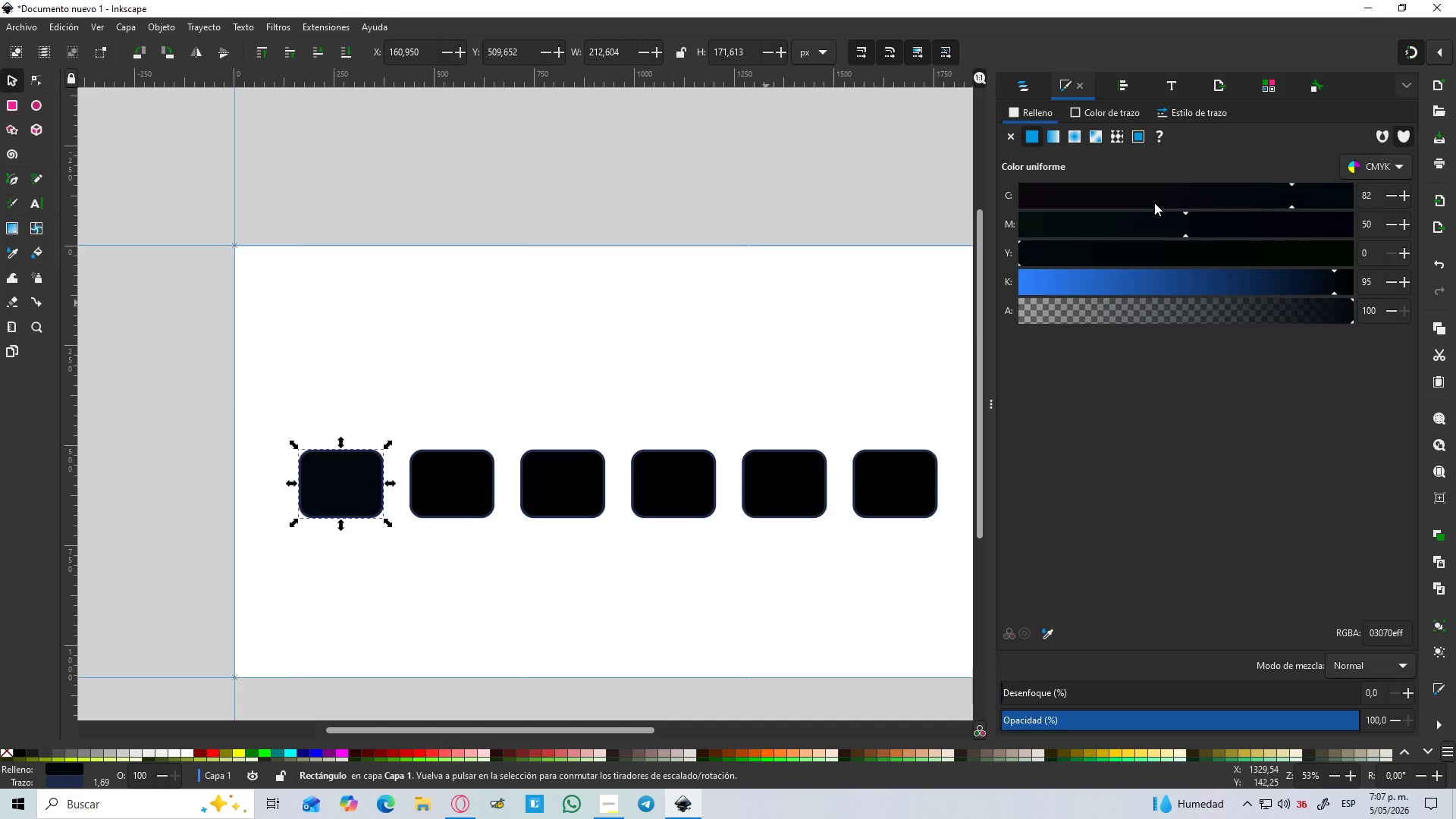 
left_click_drag(start_coordinate=[1180, 227], to_coordinate=[1170, 244])
 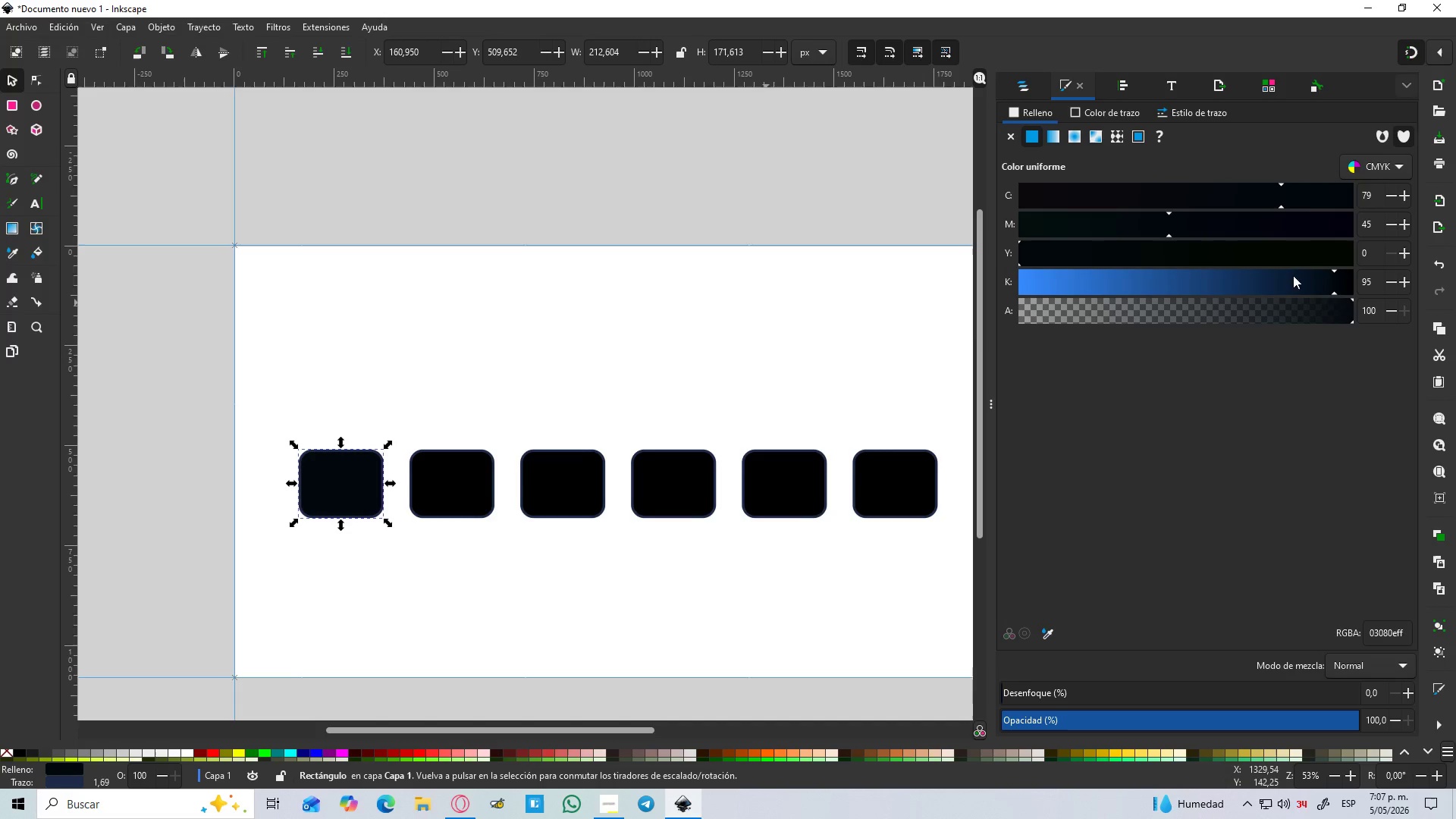 
left_click_drag(start_coordinate=[1216, 259], to_coordinate=[1247, 262])
 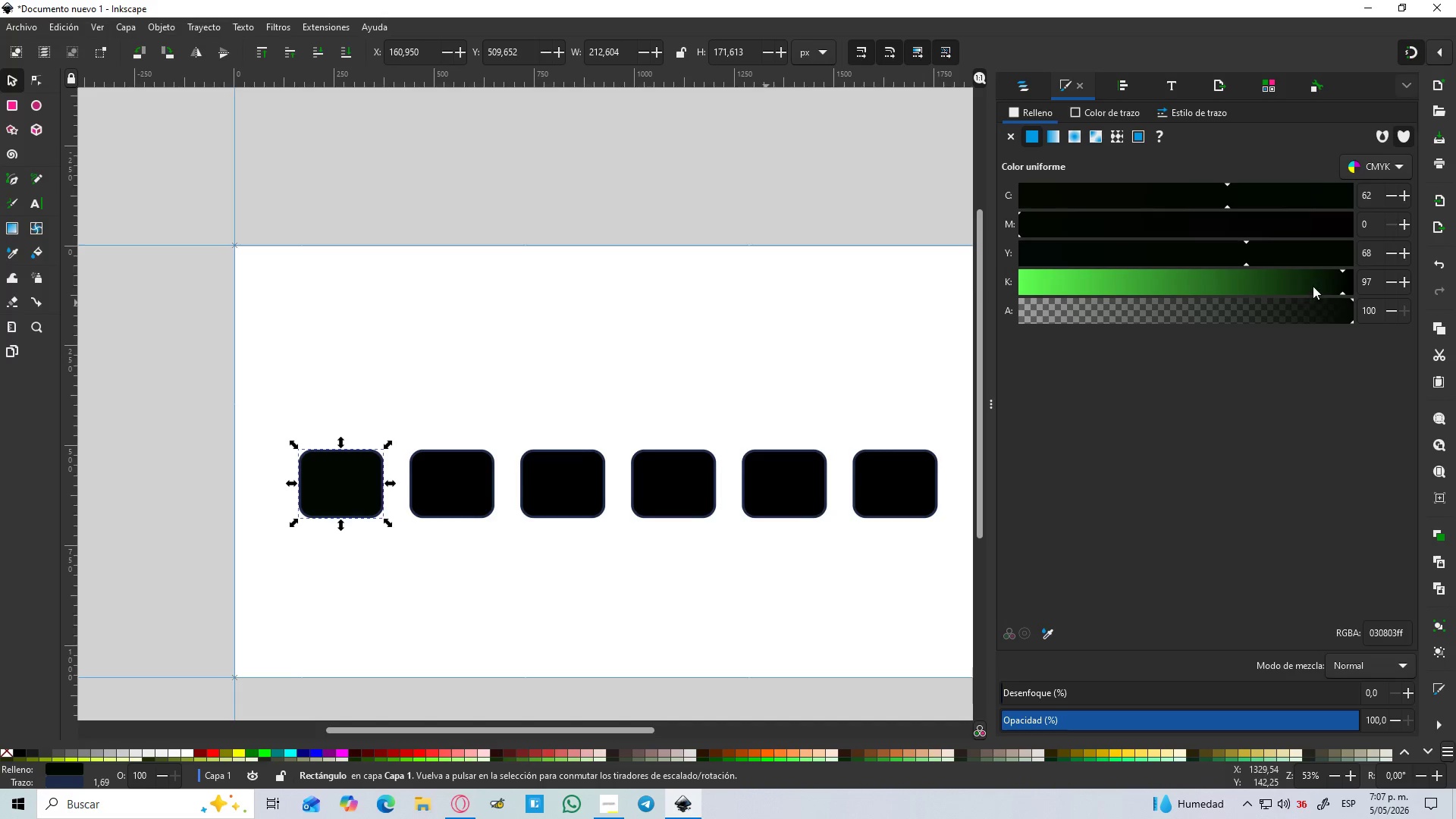 
left_click_drag(start_coordinate=[1311, 285], to_coordinate=[1188, 284])
 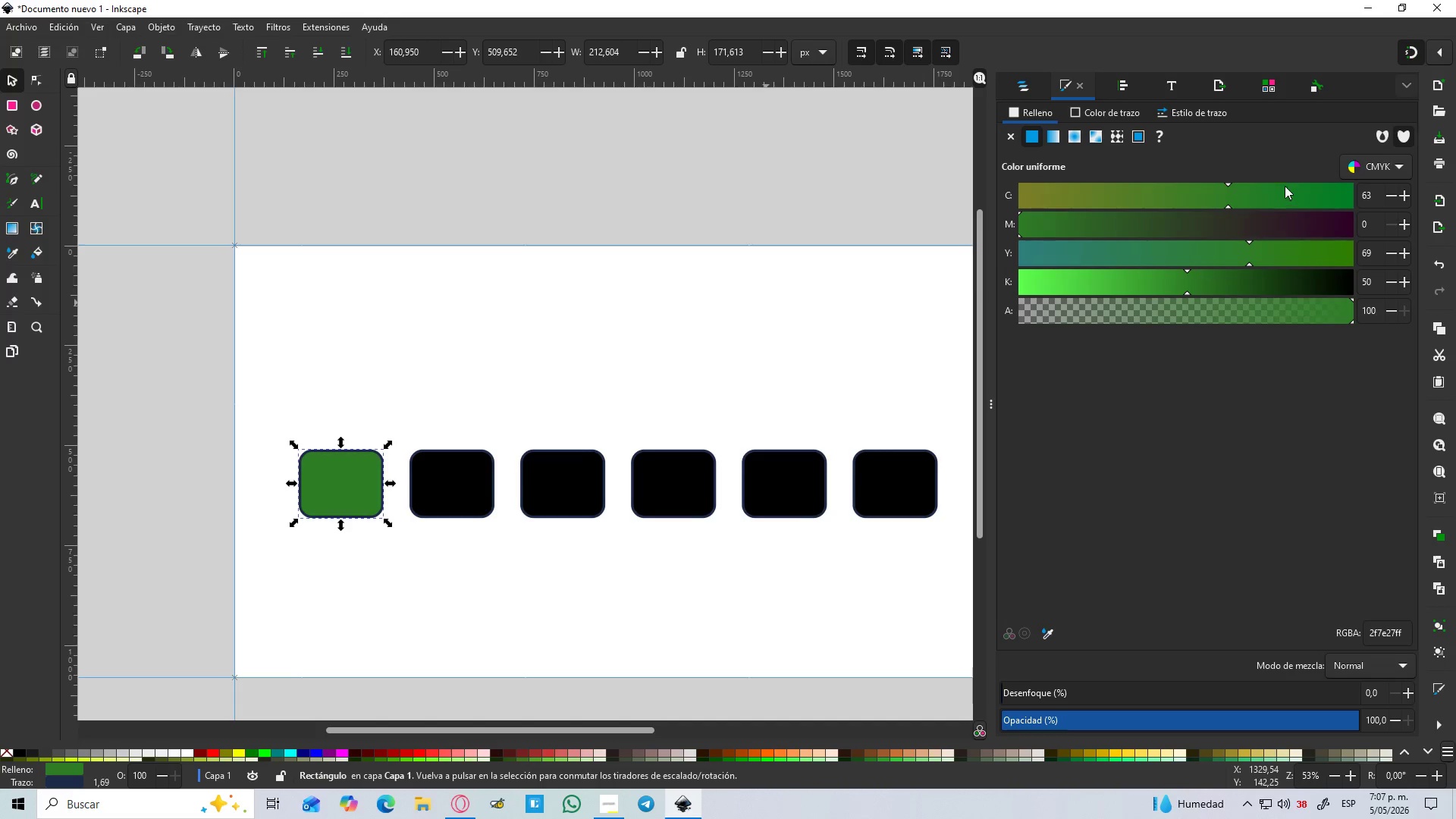 
left_click_drag(start_coordinate=[1246, 189], to_coordinate=[1294, 196])
 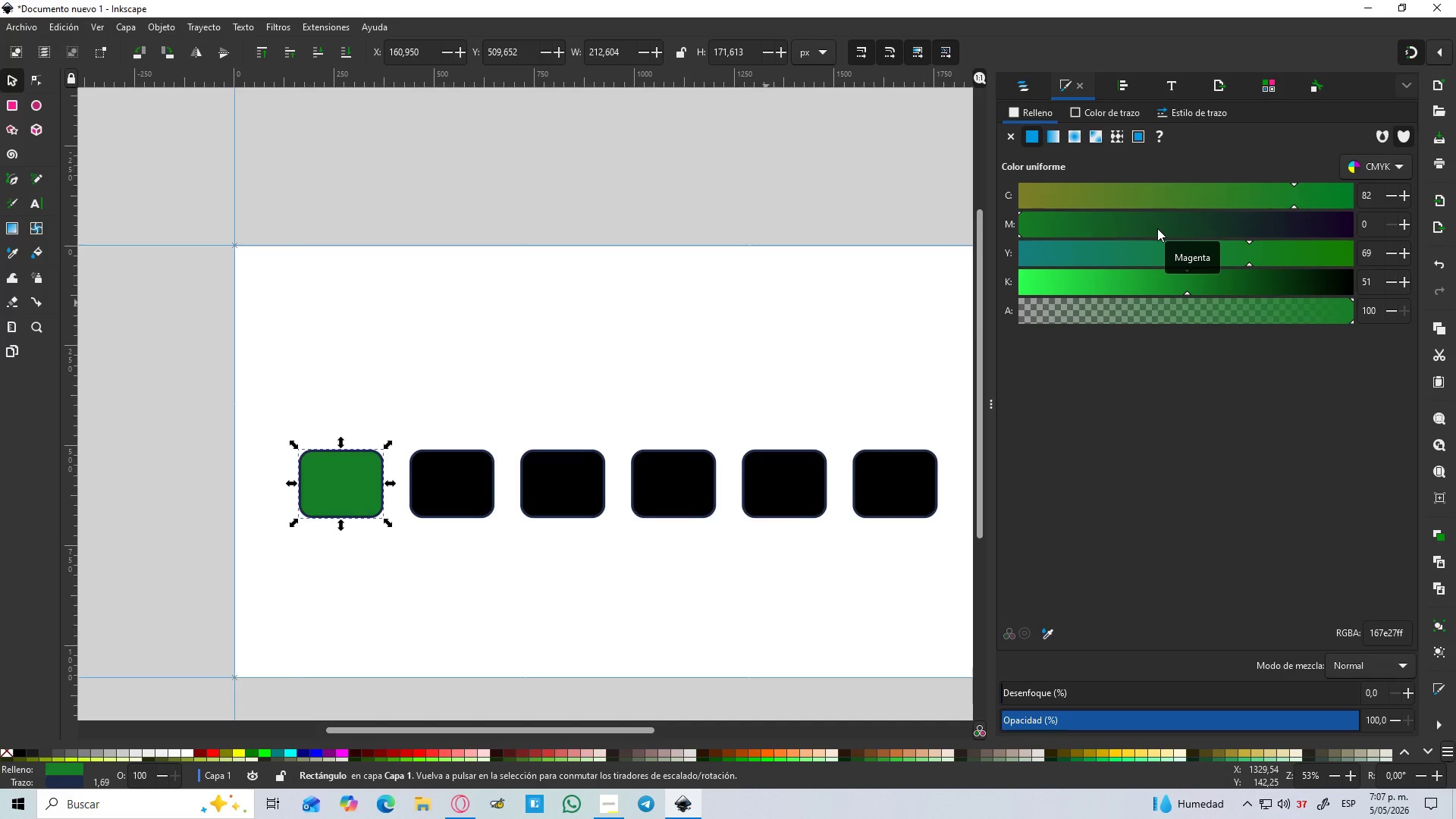 
left_click_drag(start_coordinate=[1157, 228], to_coordinate=[1243, 236])
 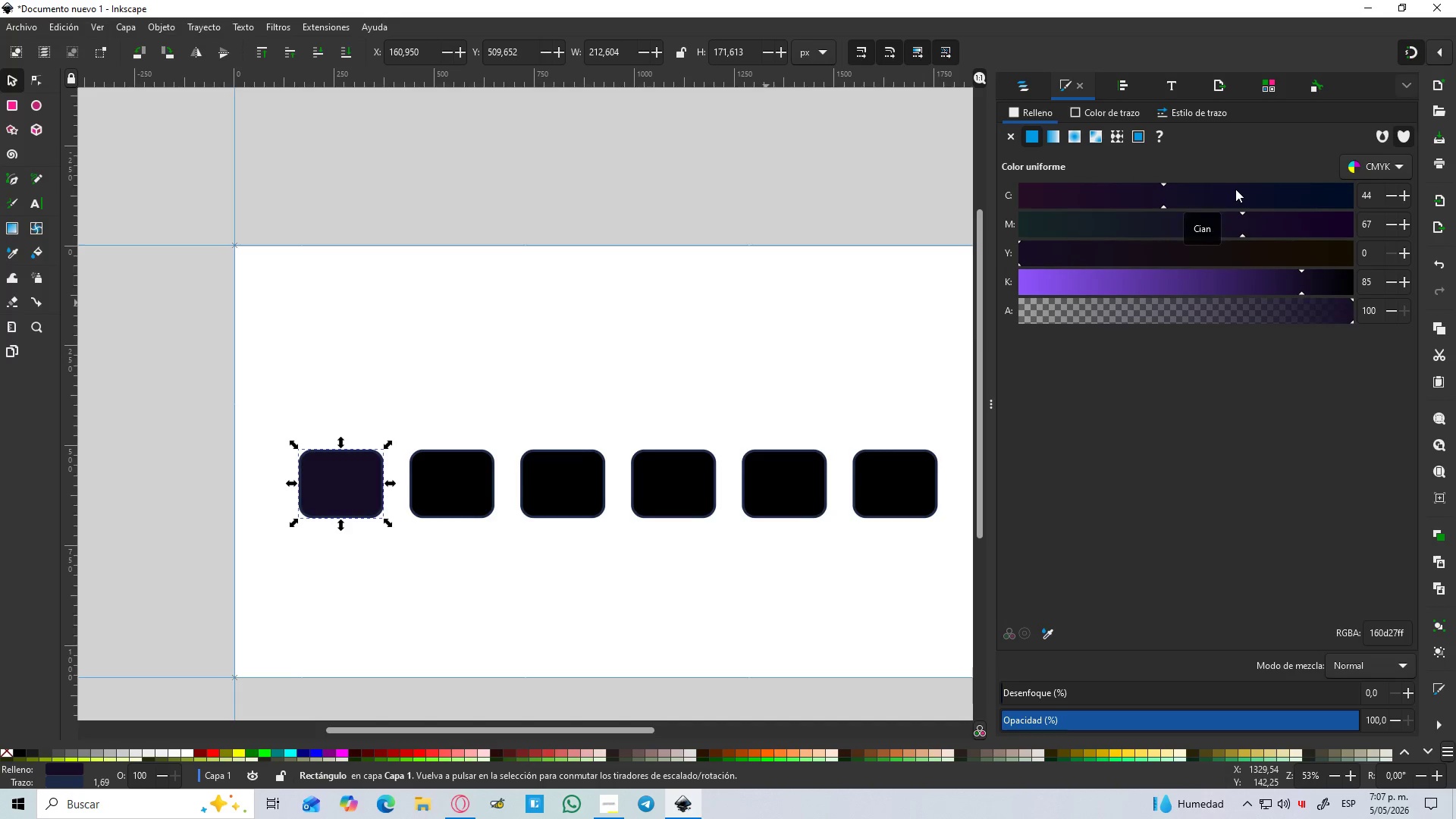 
key(Control+Z)
 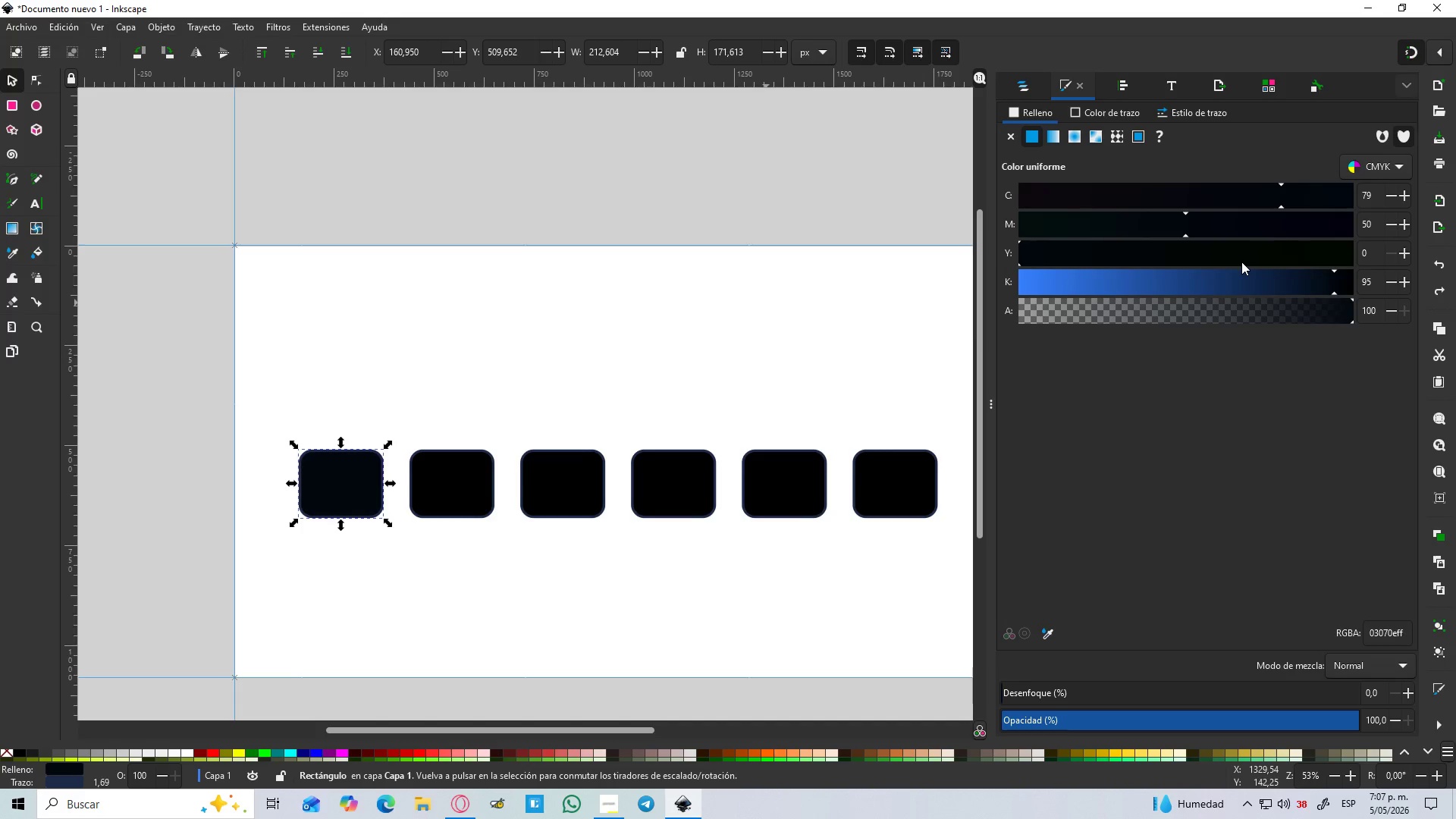 
key(Control+Z)
 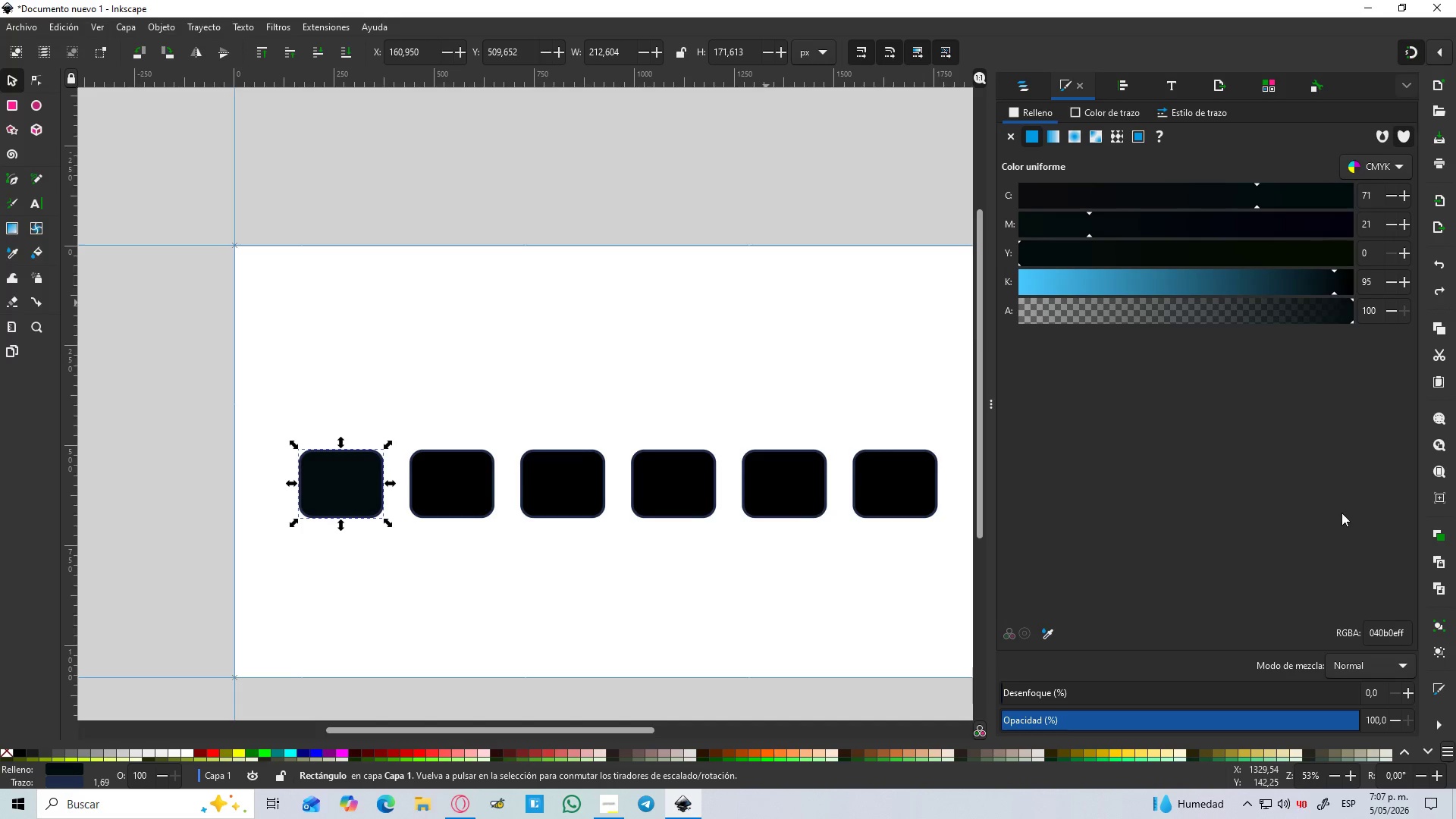 
key(Control+Z)
 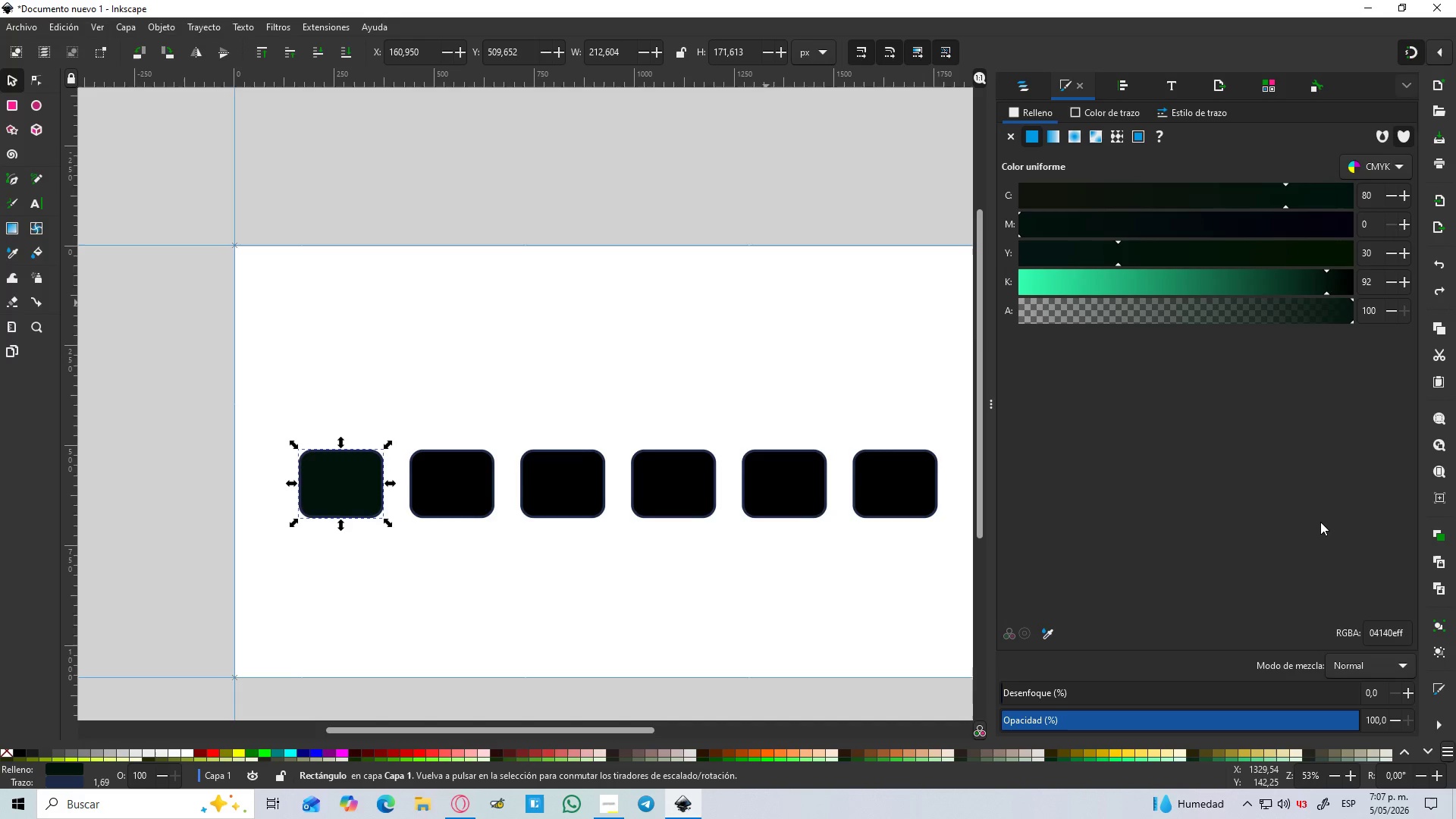 
key(Control+Z)
 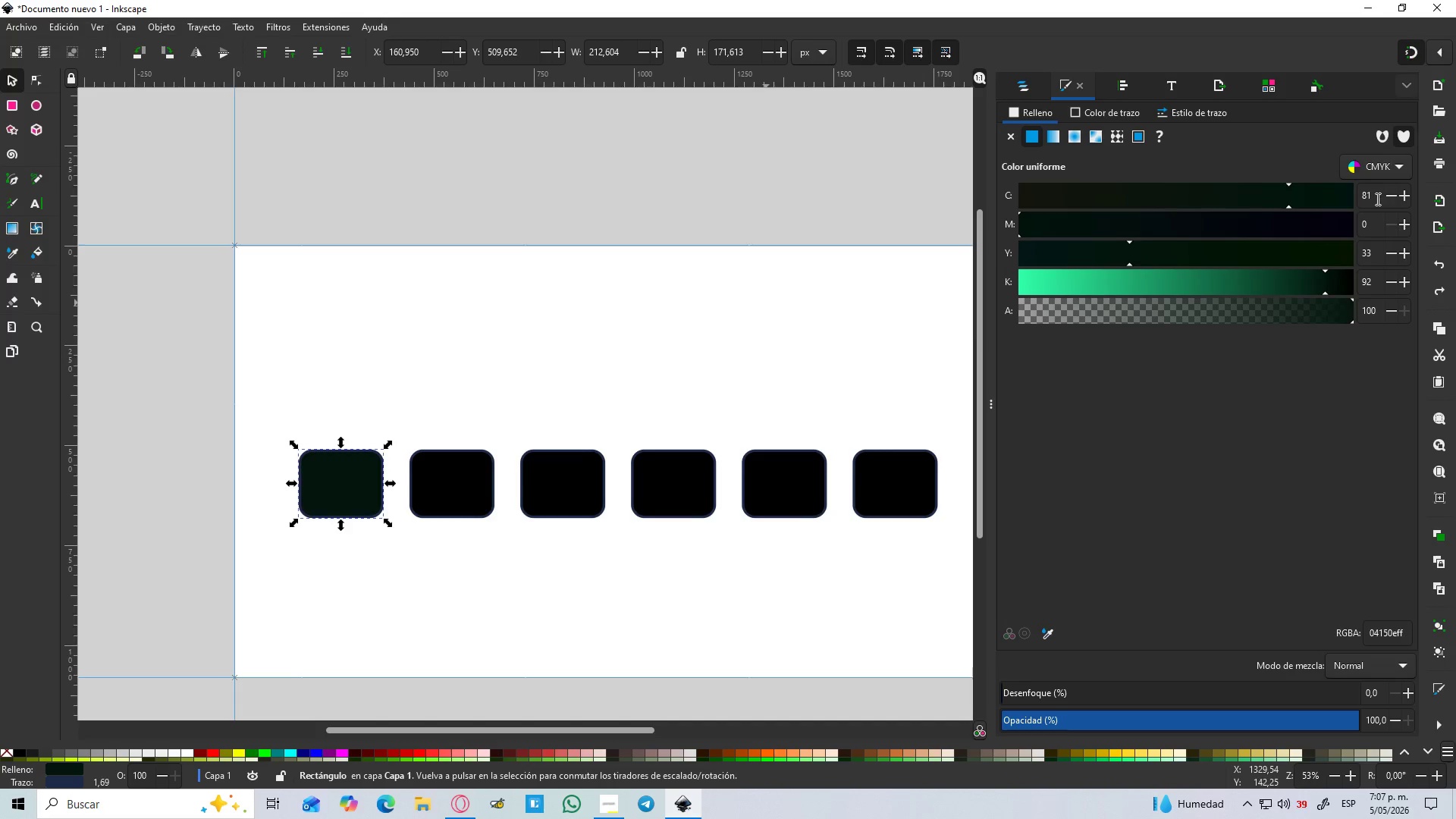 
left_click_drag(start_coordinate=[1375, 200], to_coordinate=[1352, 201])
 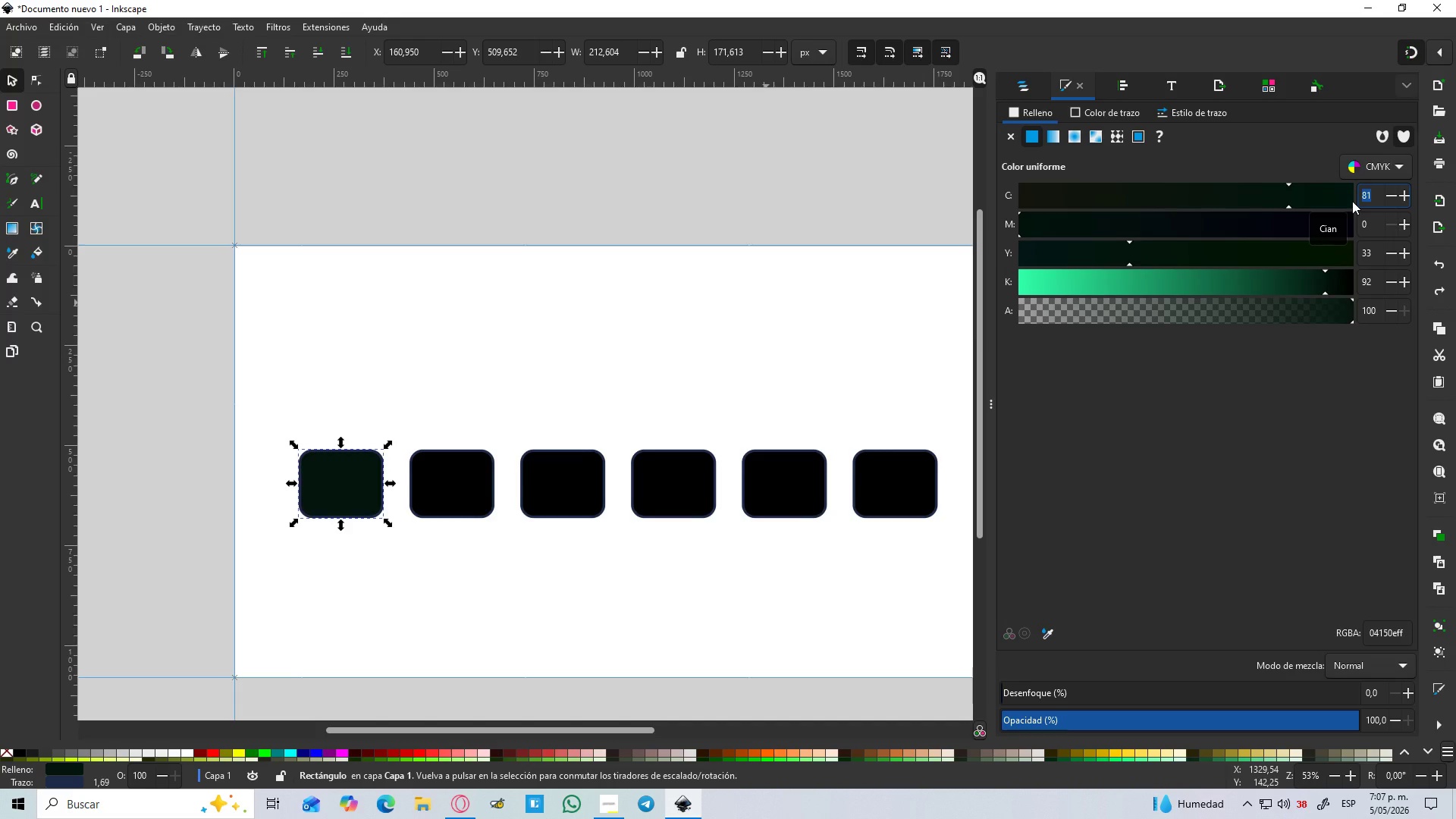 
key(Numpad8)
 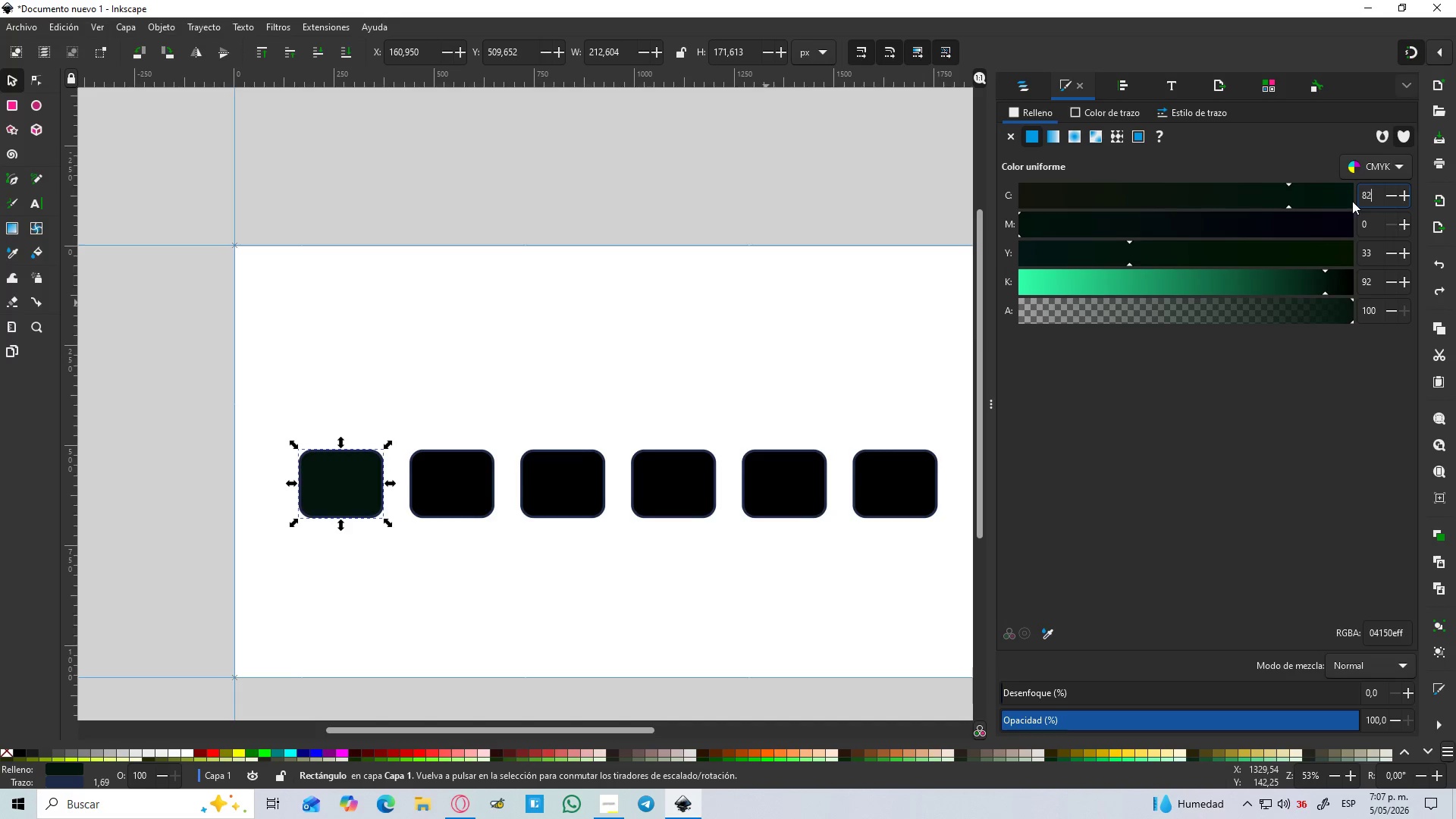 
key(Numpad2)
 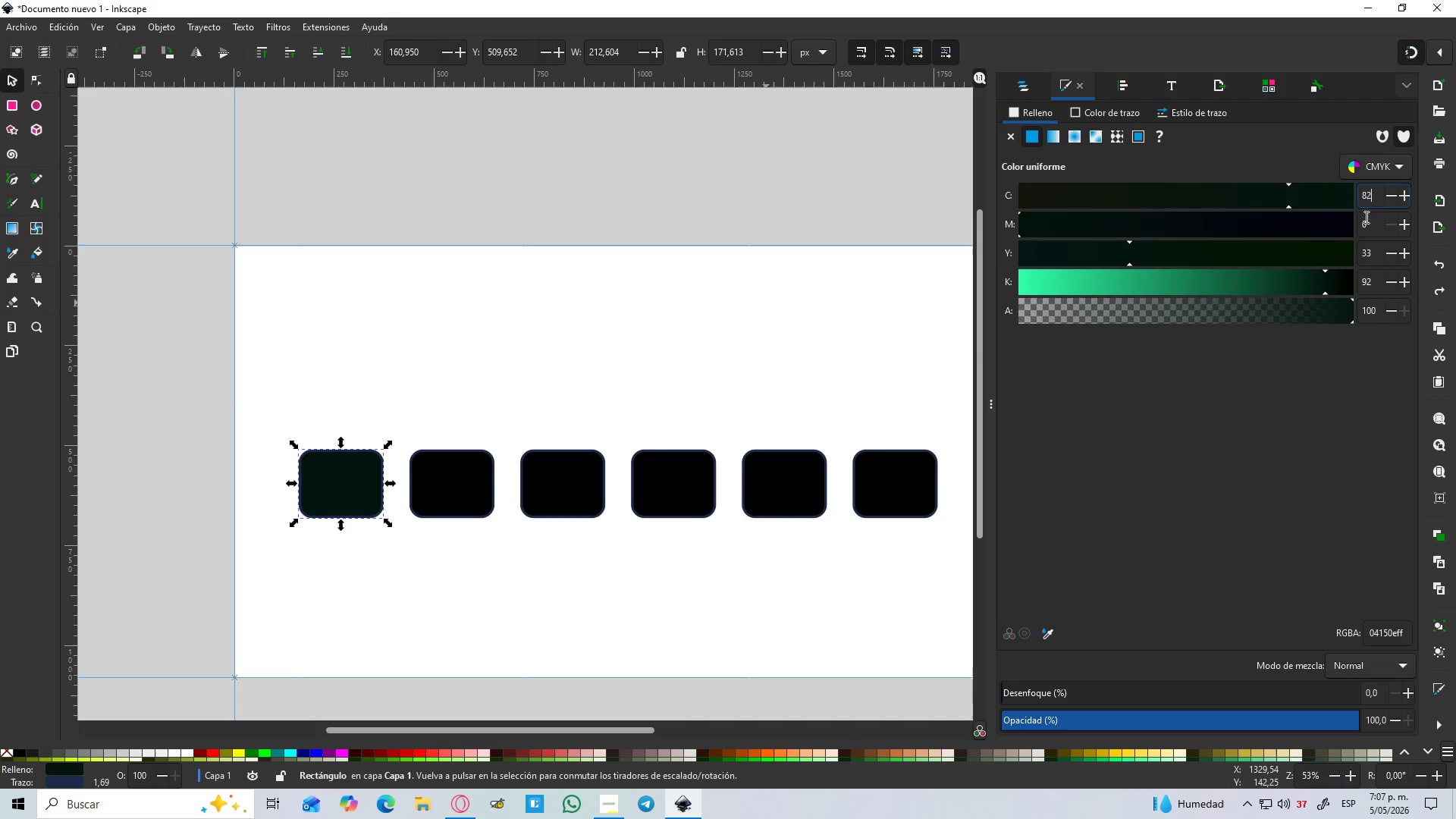 
left_click([1372, 230])
 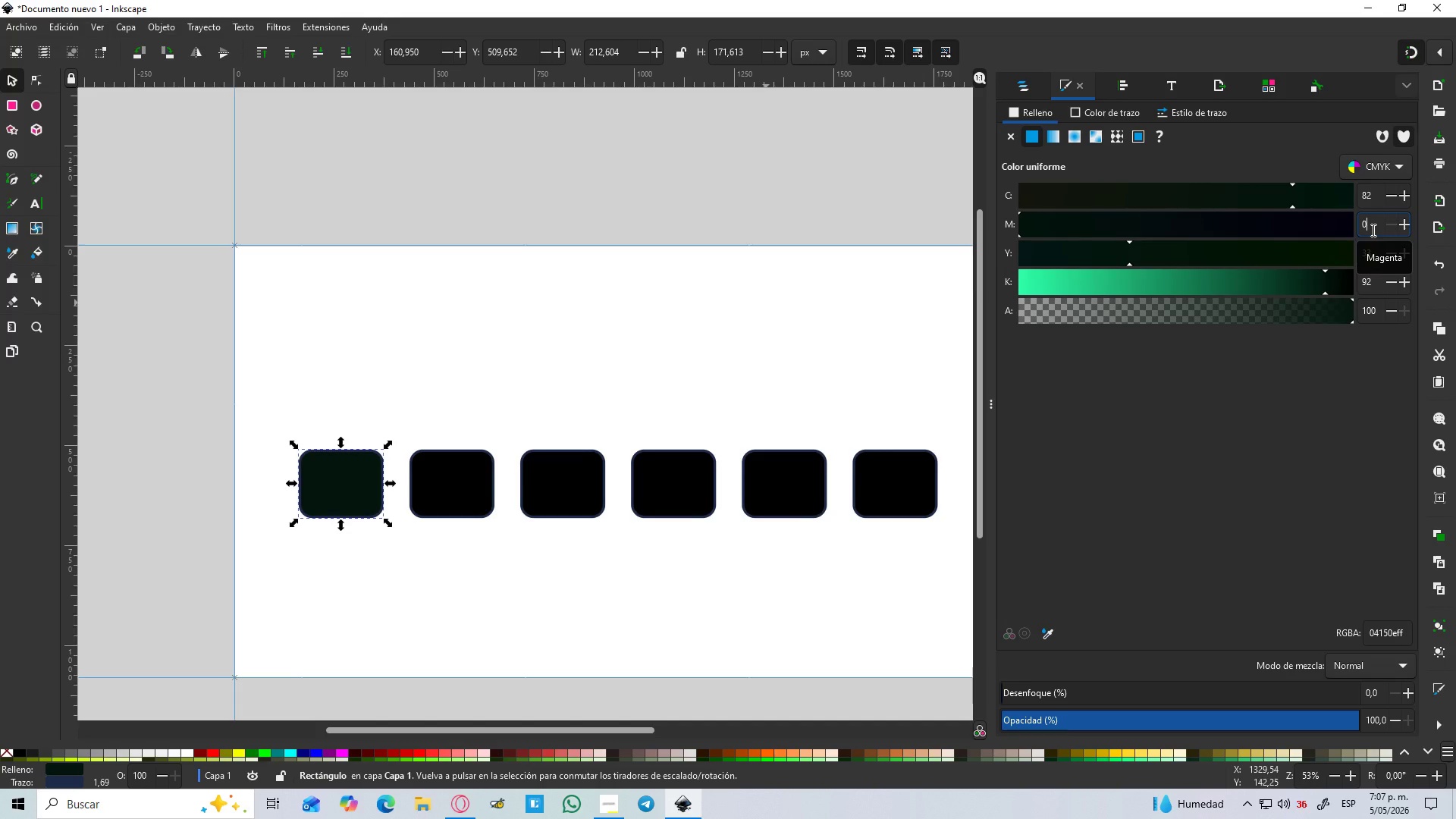 
key(Numpad4)
 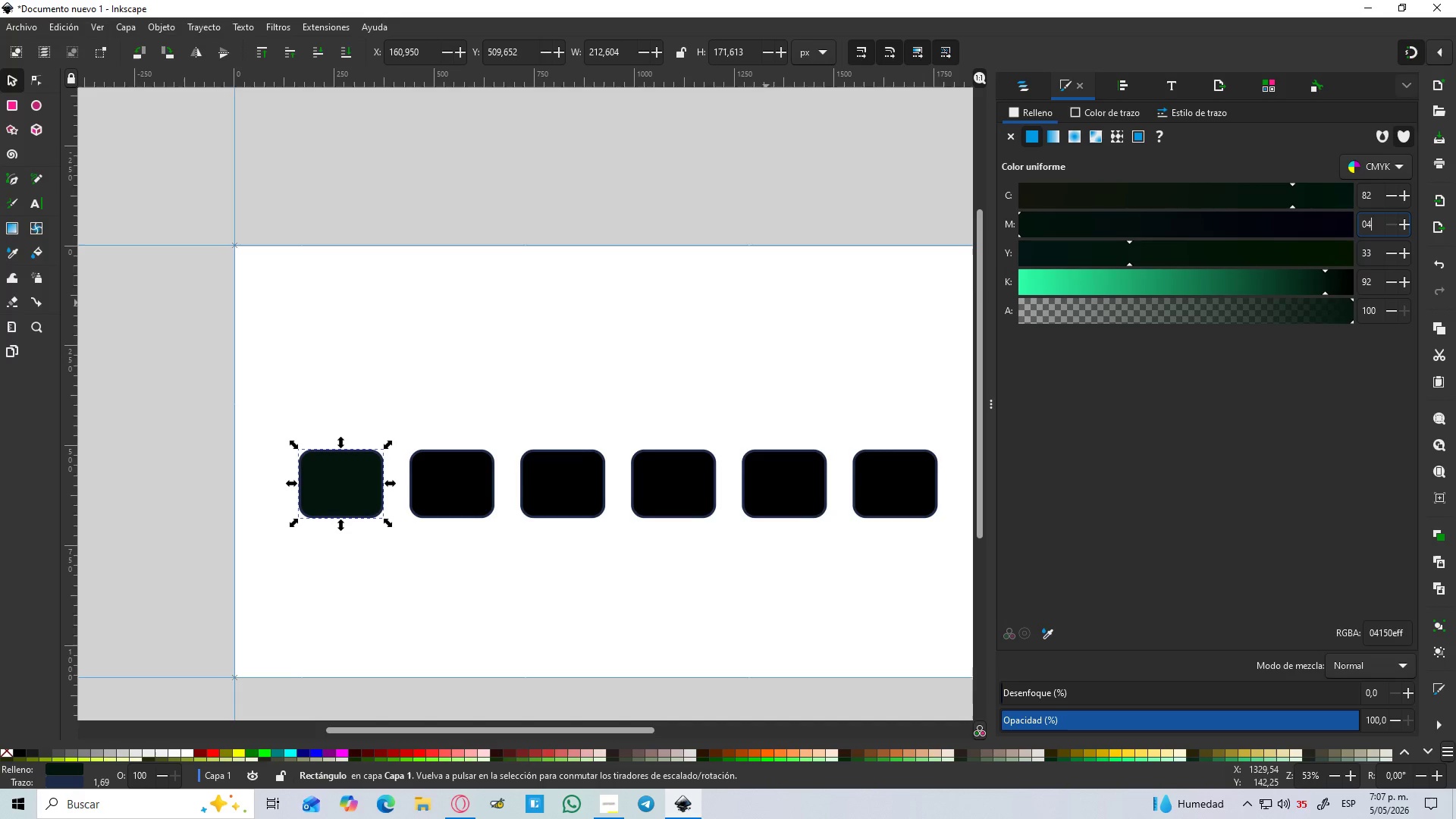 
key(Numpad5)
 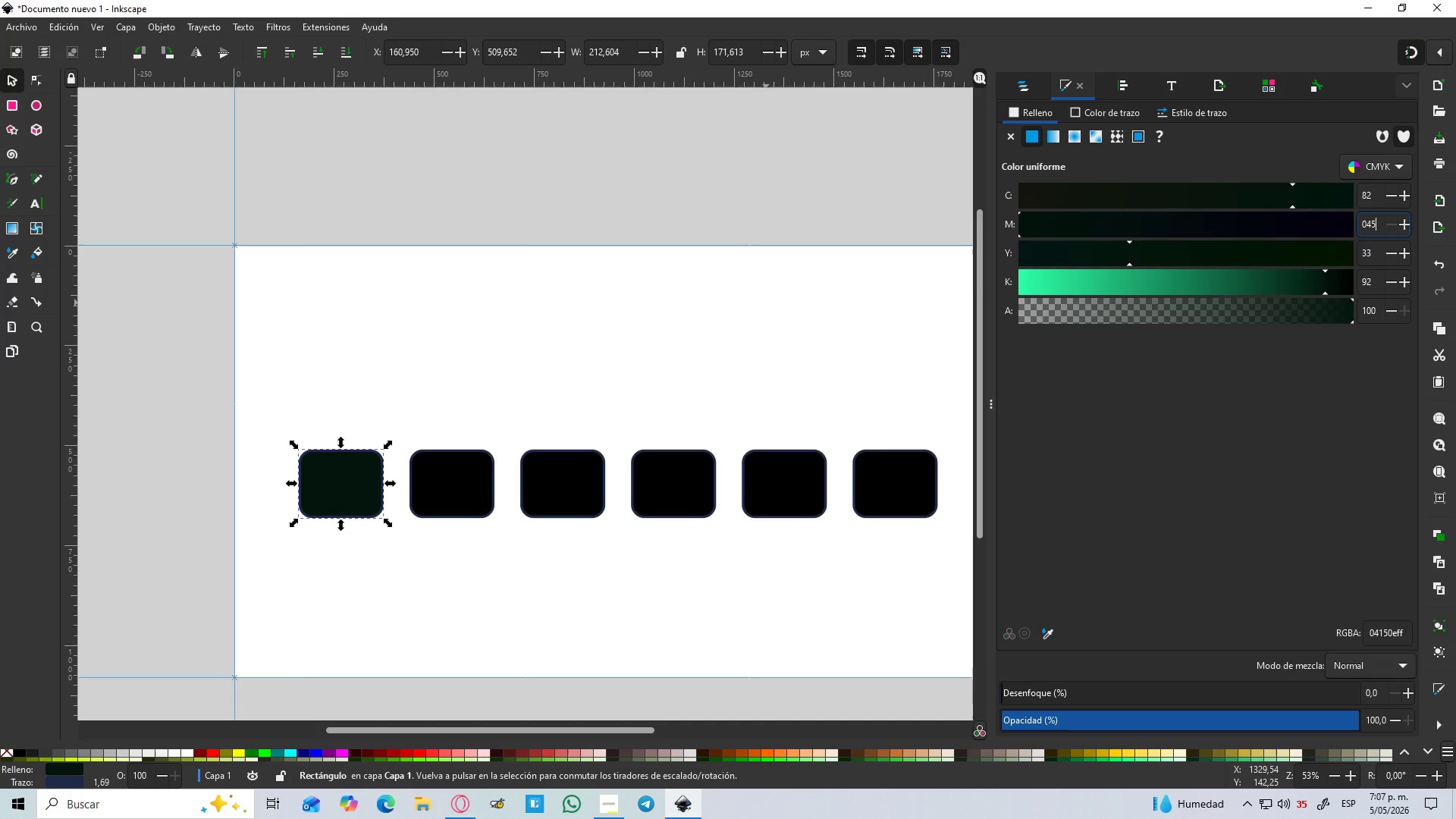 
key(Backspace)
 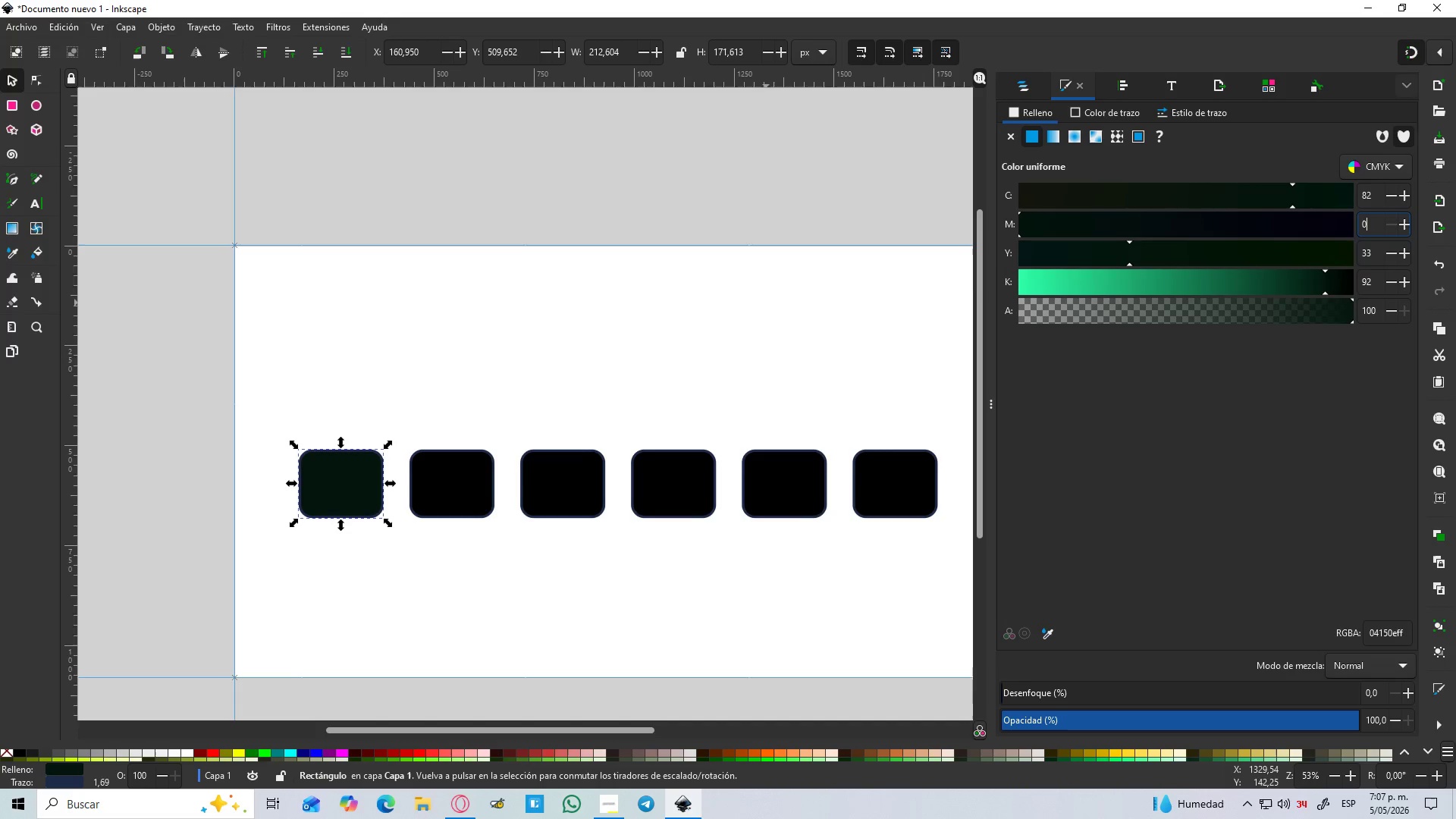 
key(Backspace)
 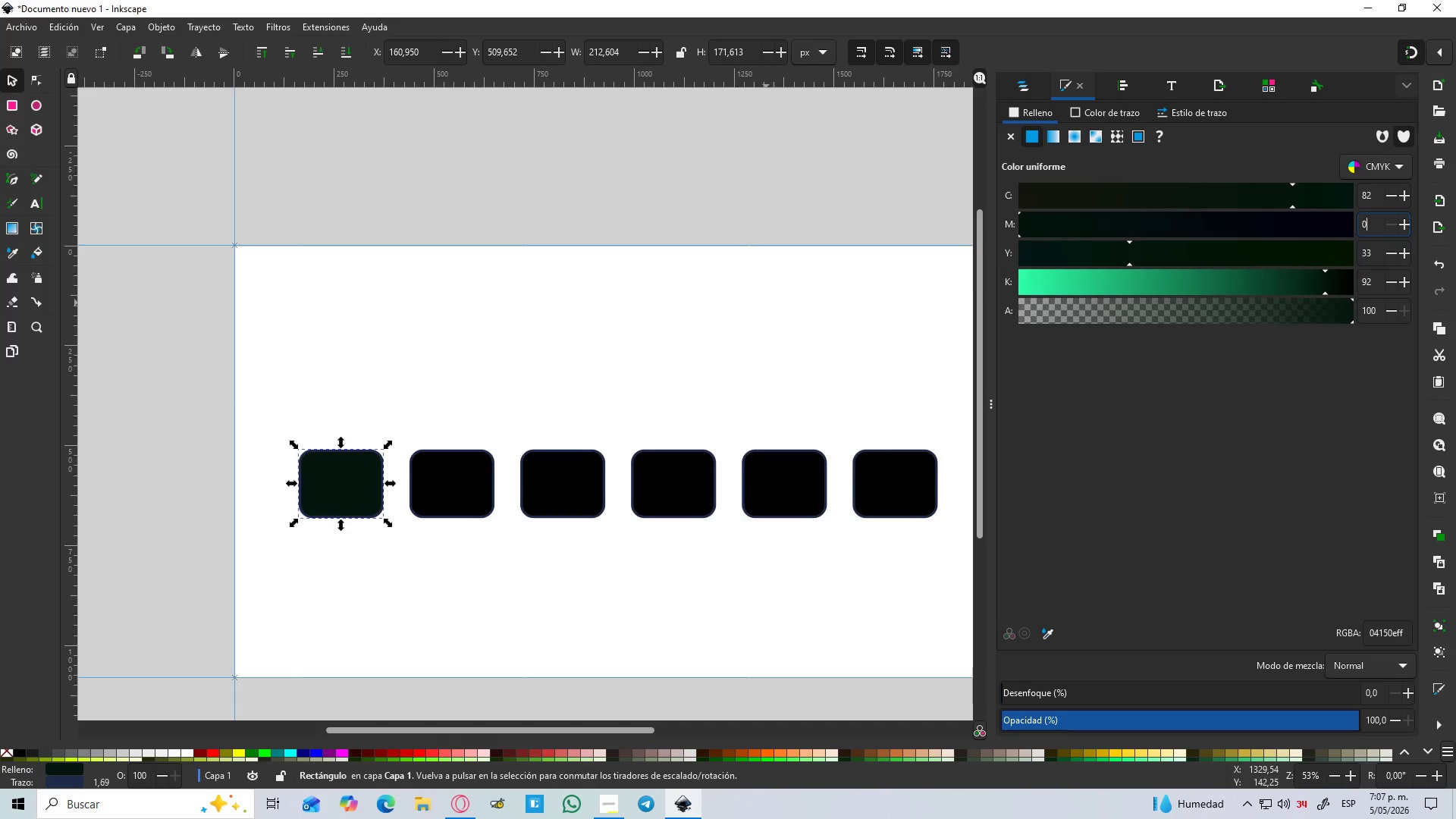 
key(Backspace)
 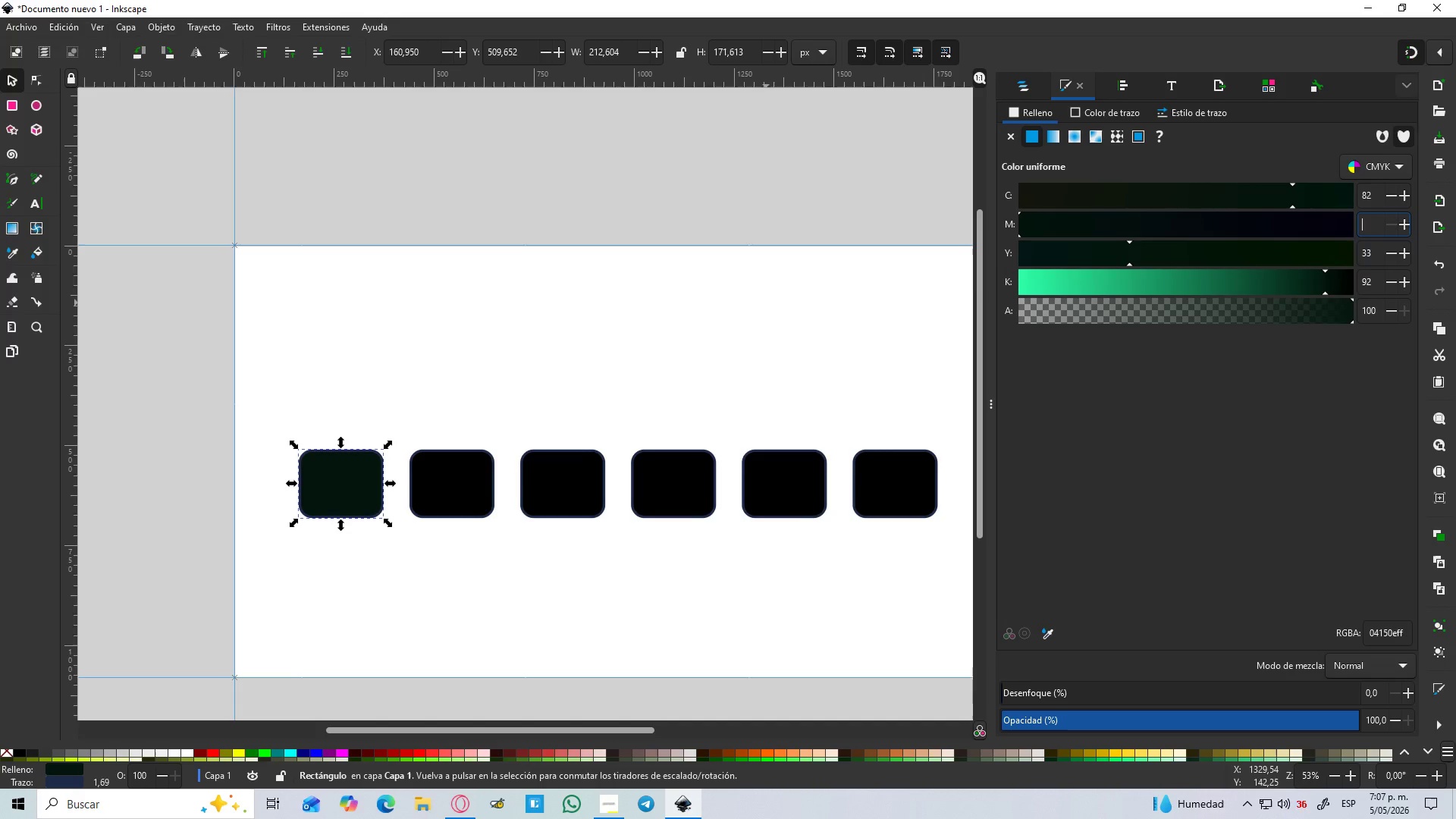 
key(Numpad4)
 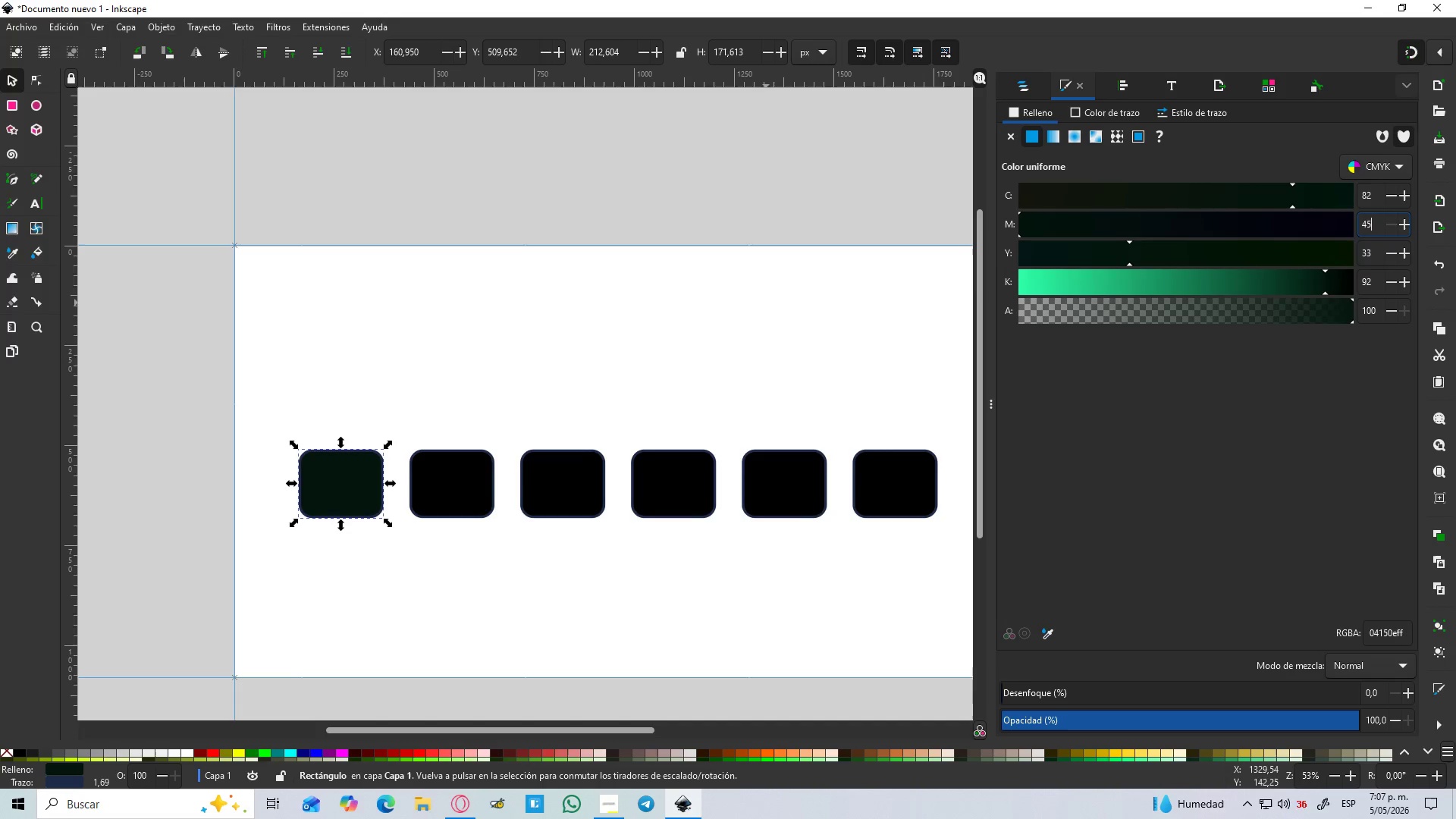 
key(Numpad5)
 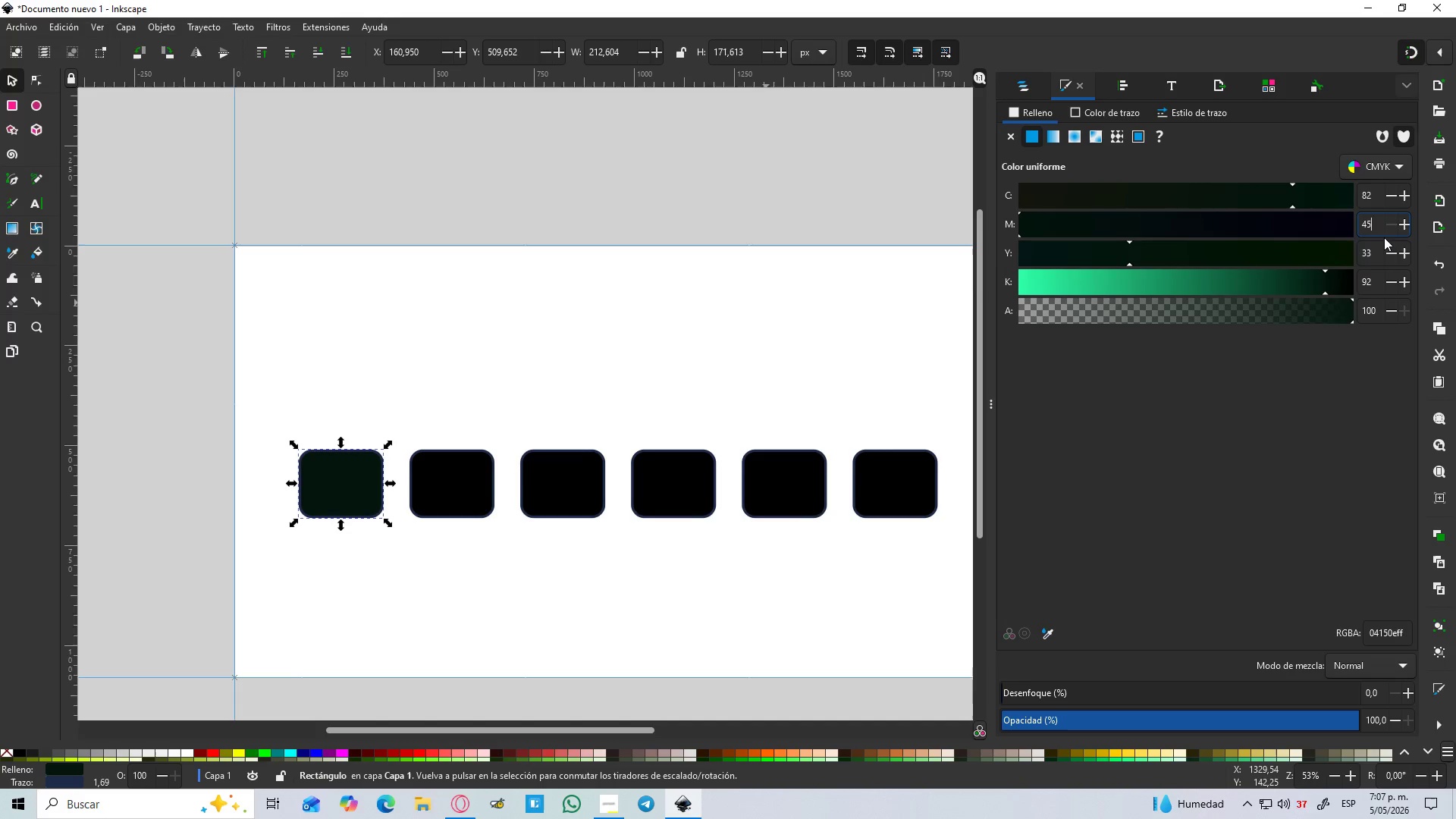 
left_click([1367, 255])
 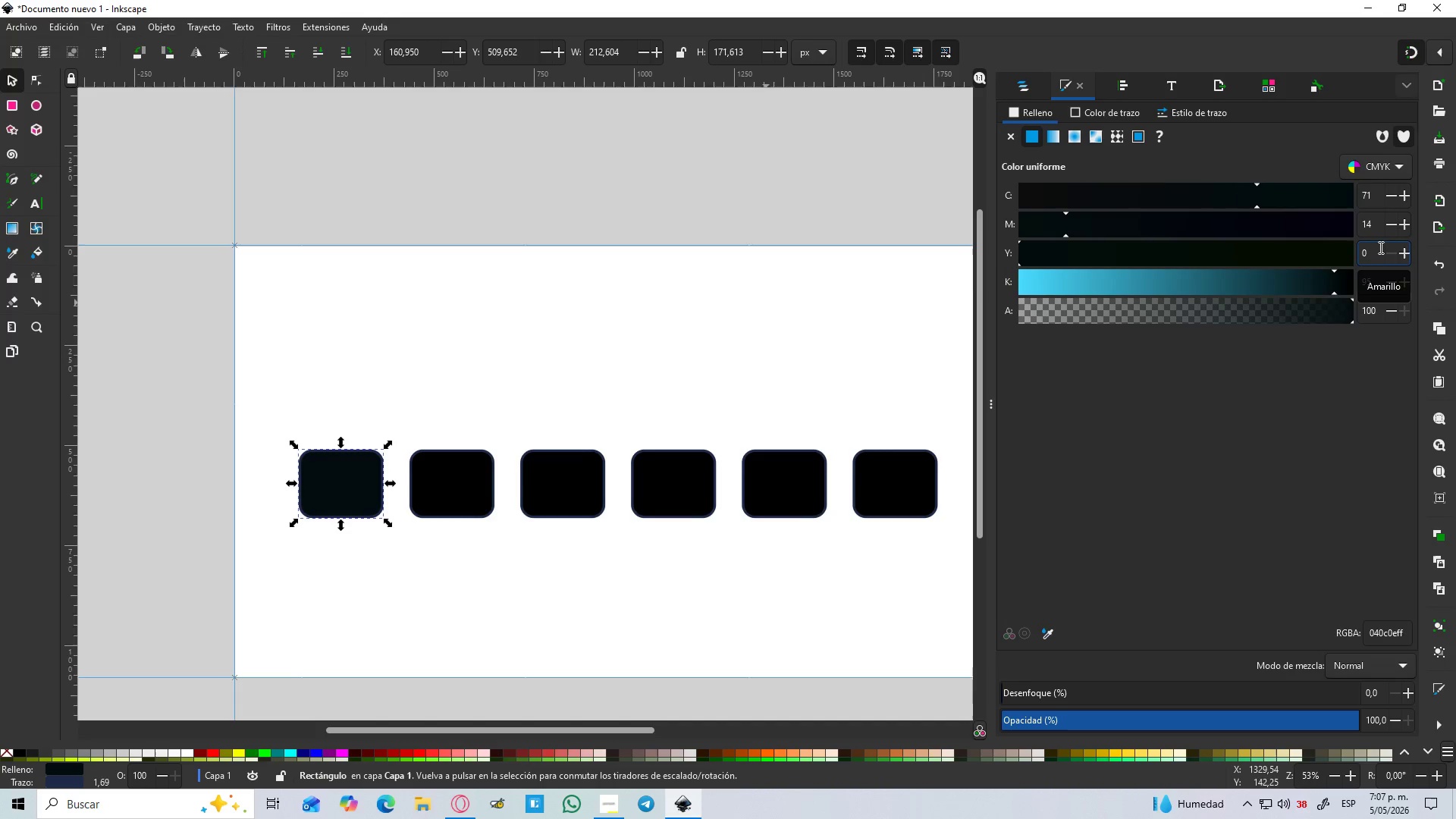 
mouse_move([1362, 219])
 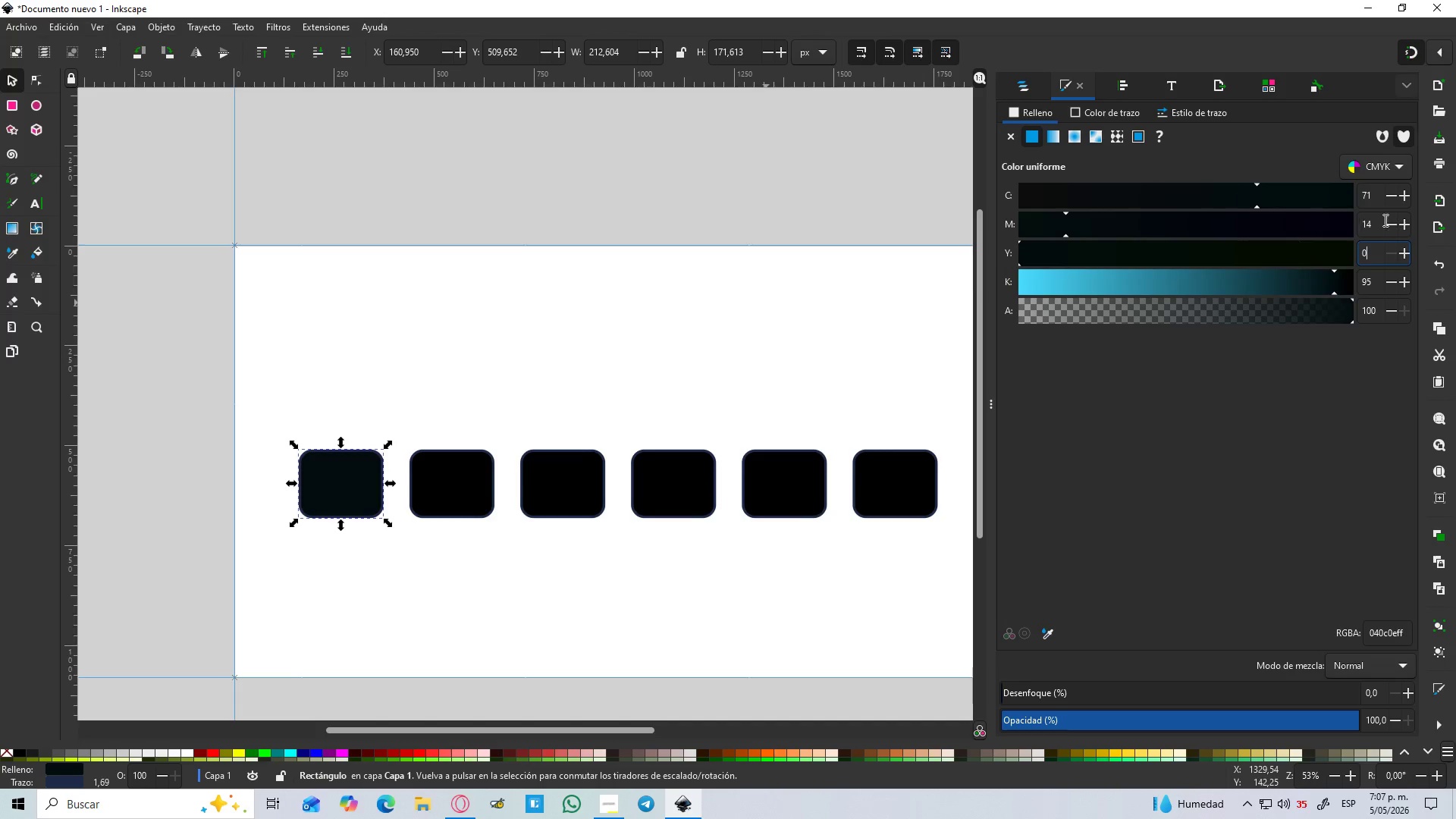 
left_click([1389, 220])
 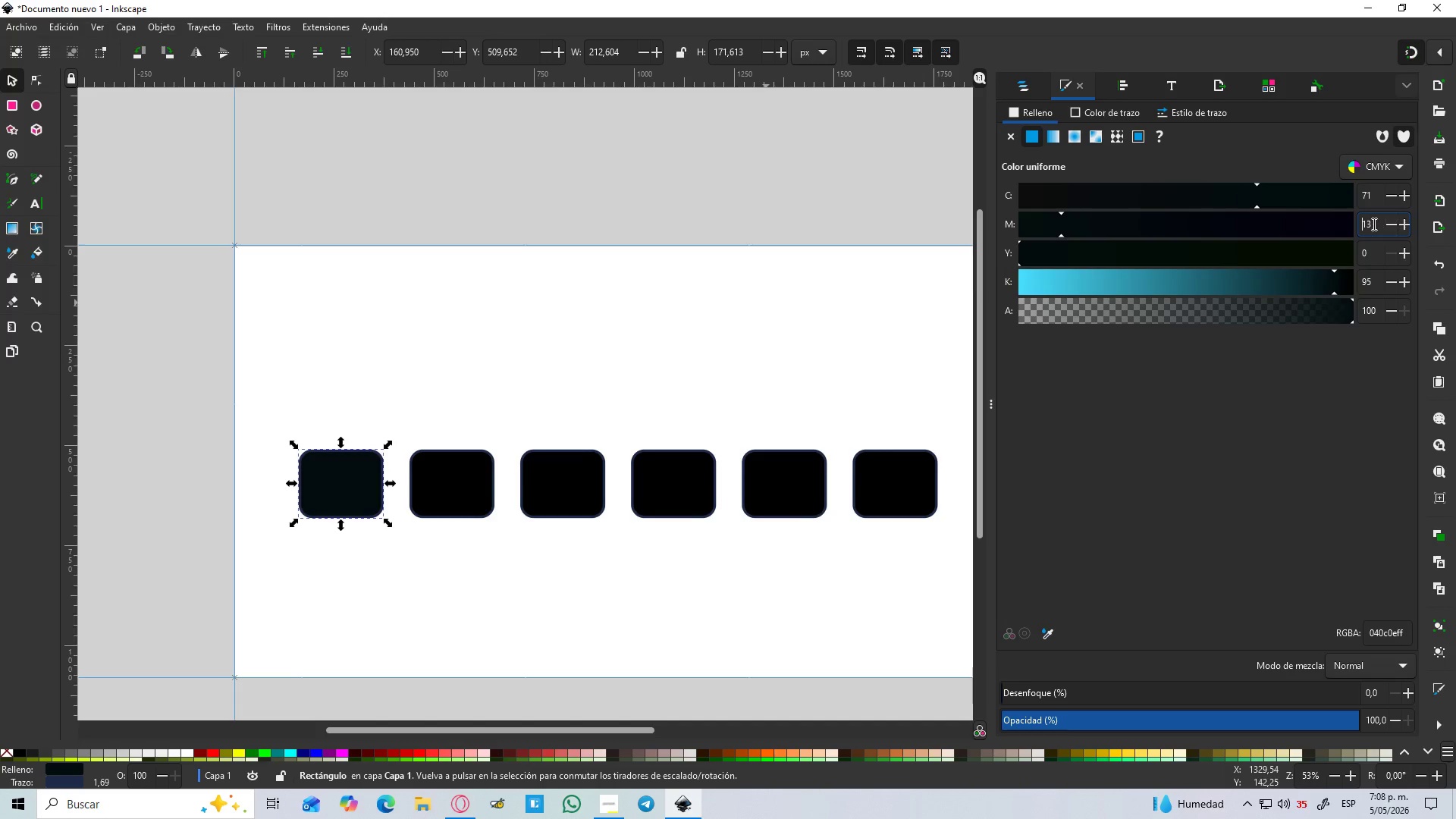 
left_click([1373, 224])
 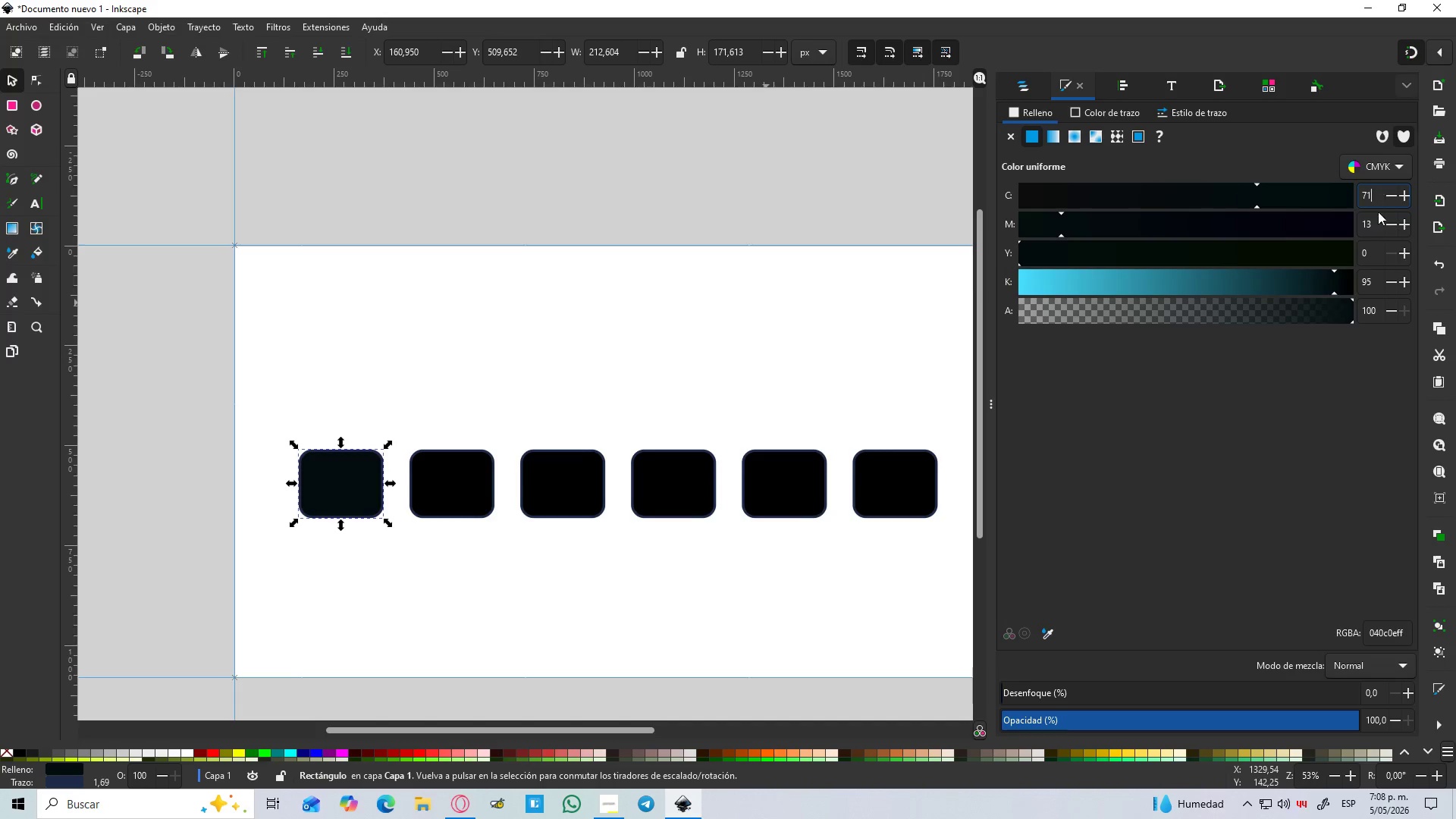 
double_click([1374, 249])
 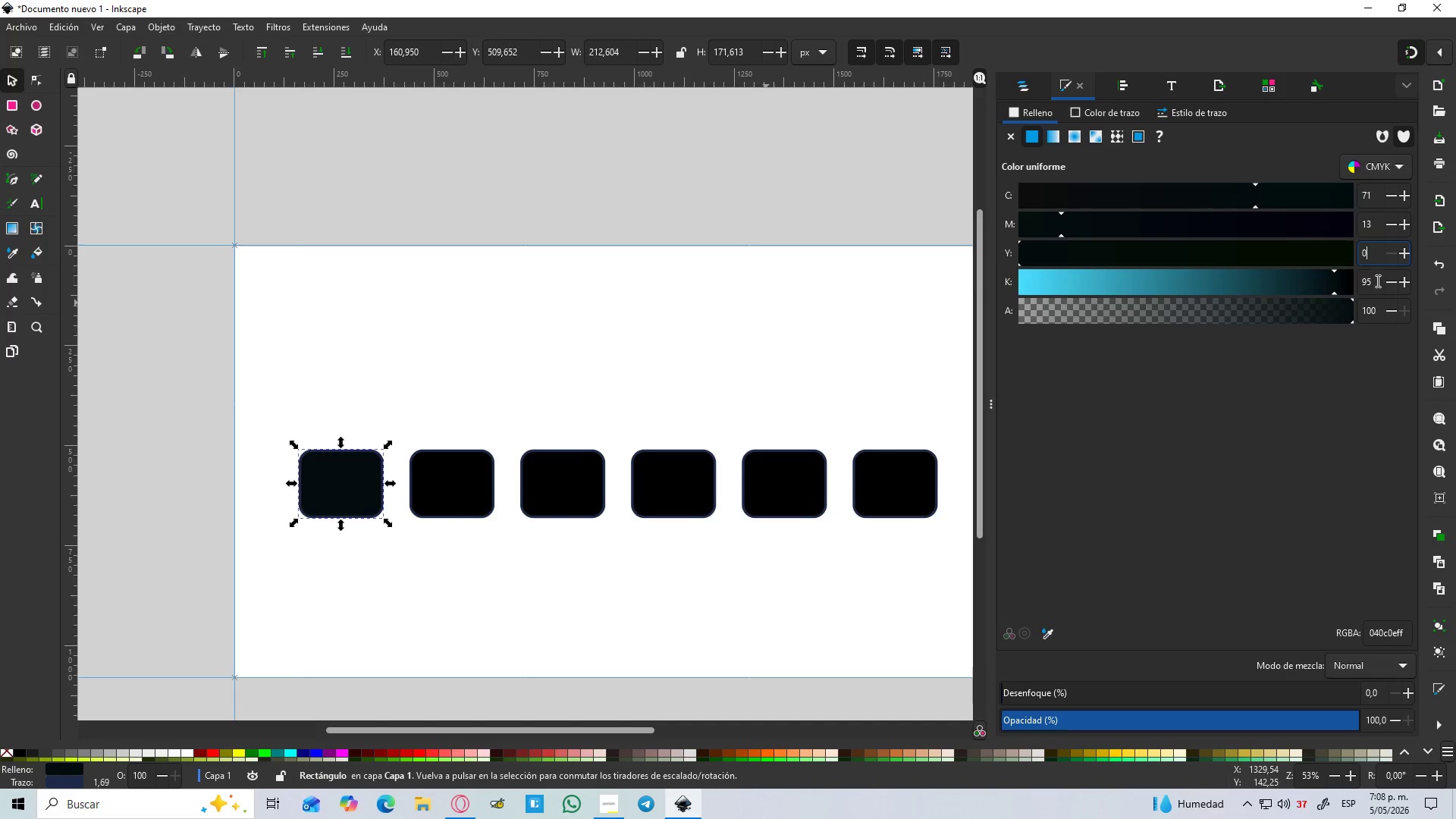 
triple_click([1376, 282])
 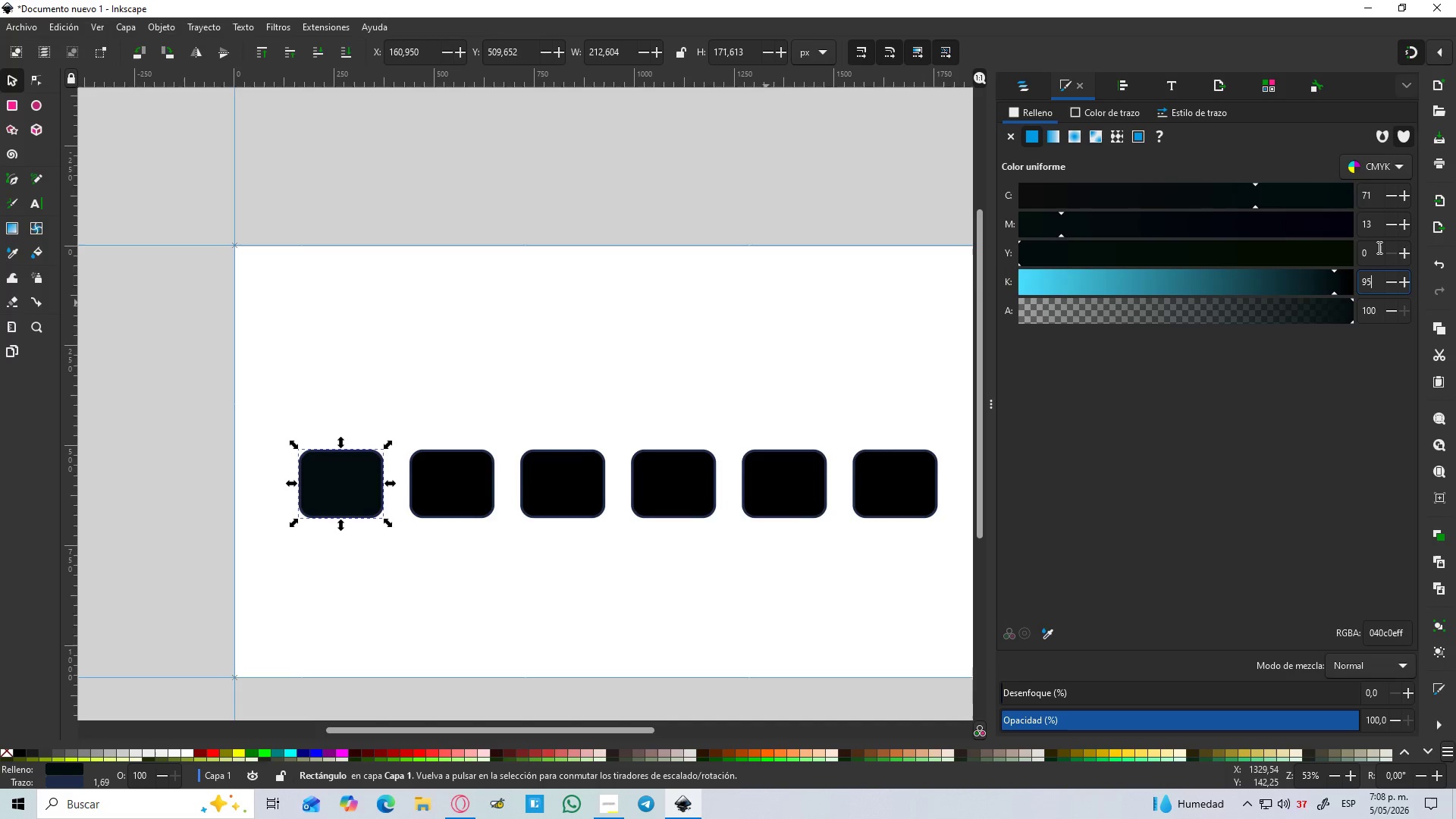 
left_click([1378, 247])
 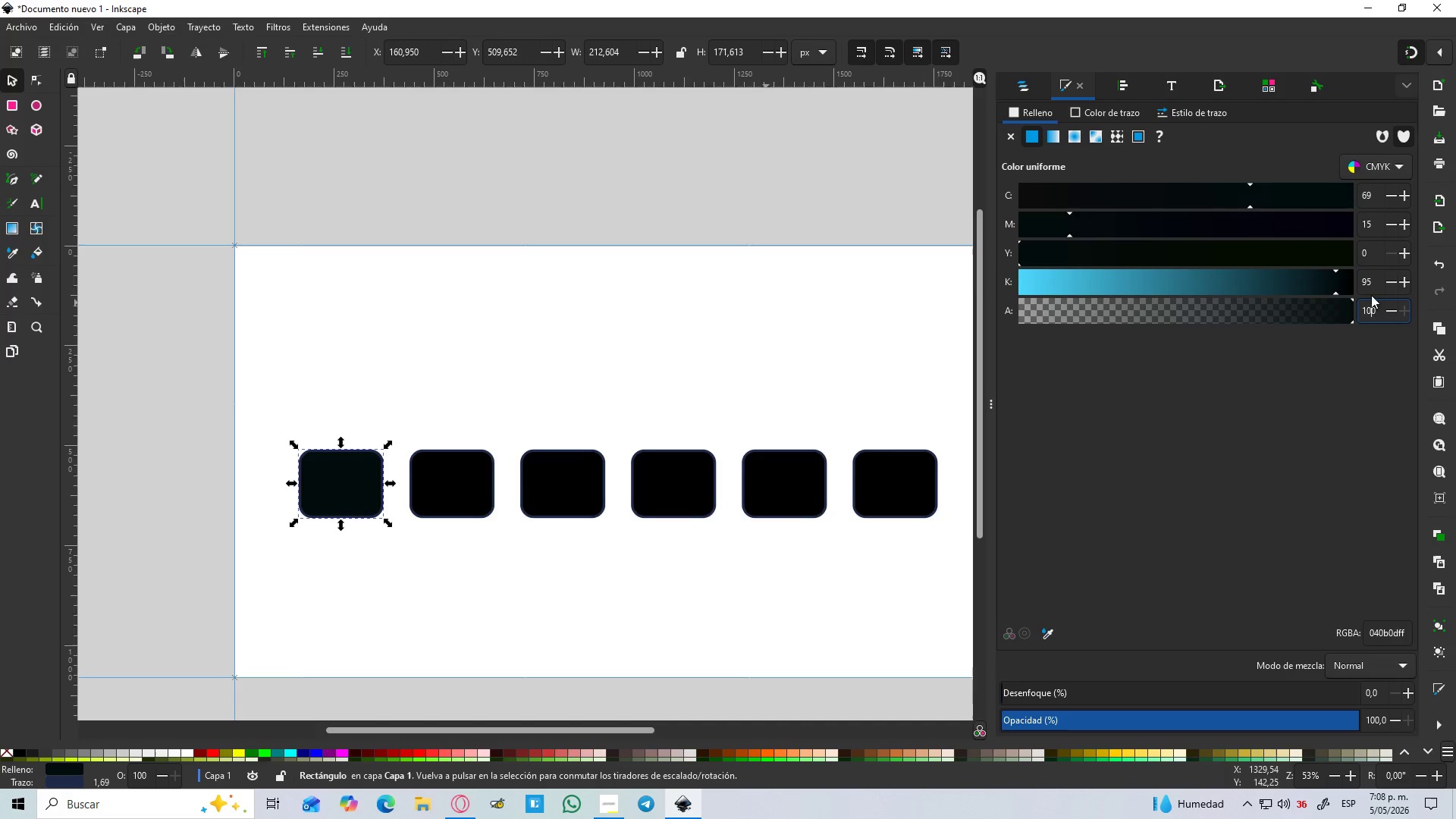 
double_click([1374, 268])
 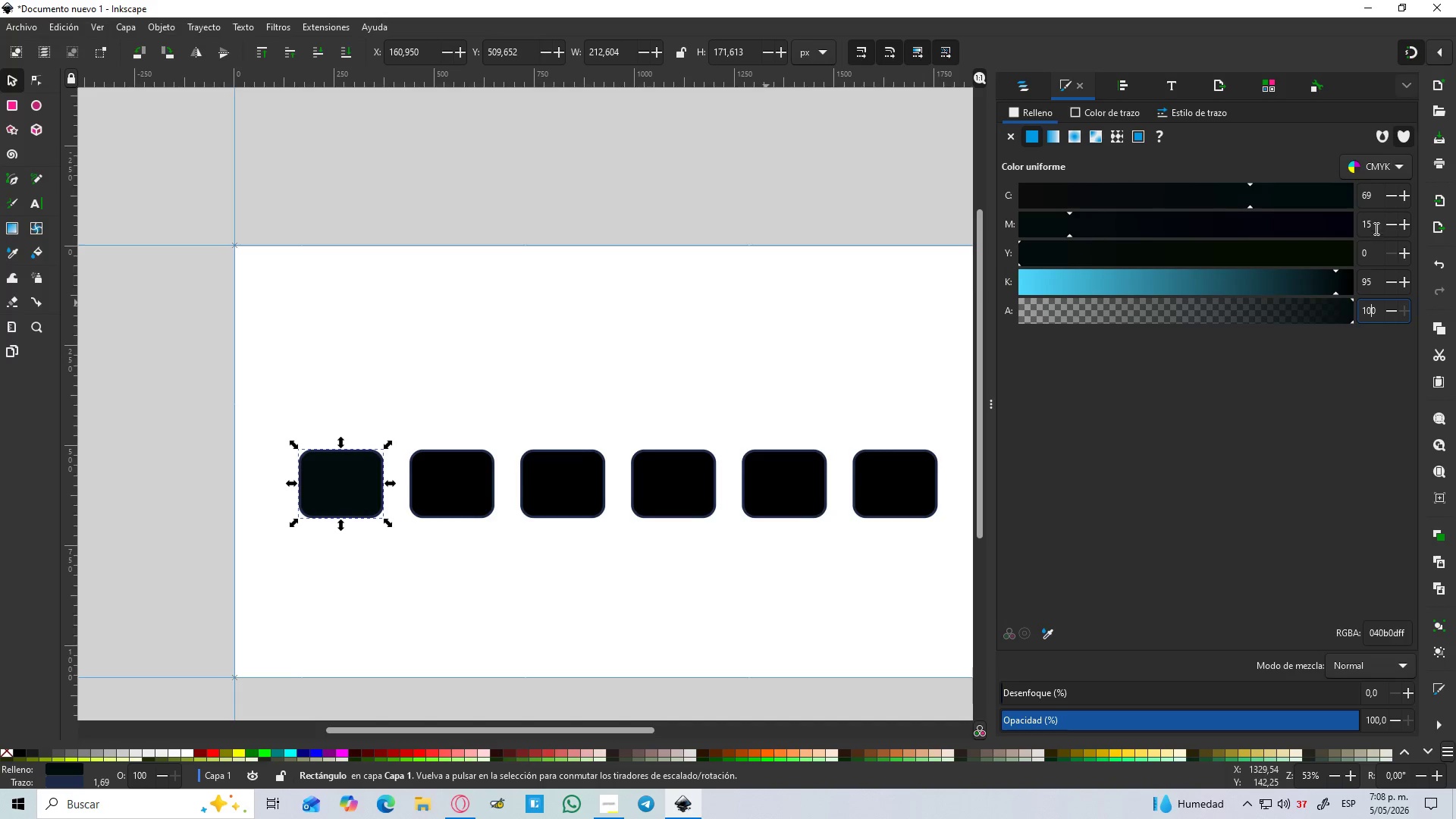 
triple_click([1375, 224])
 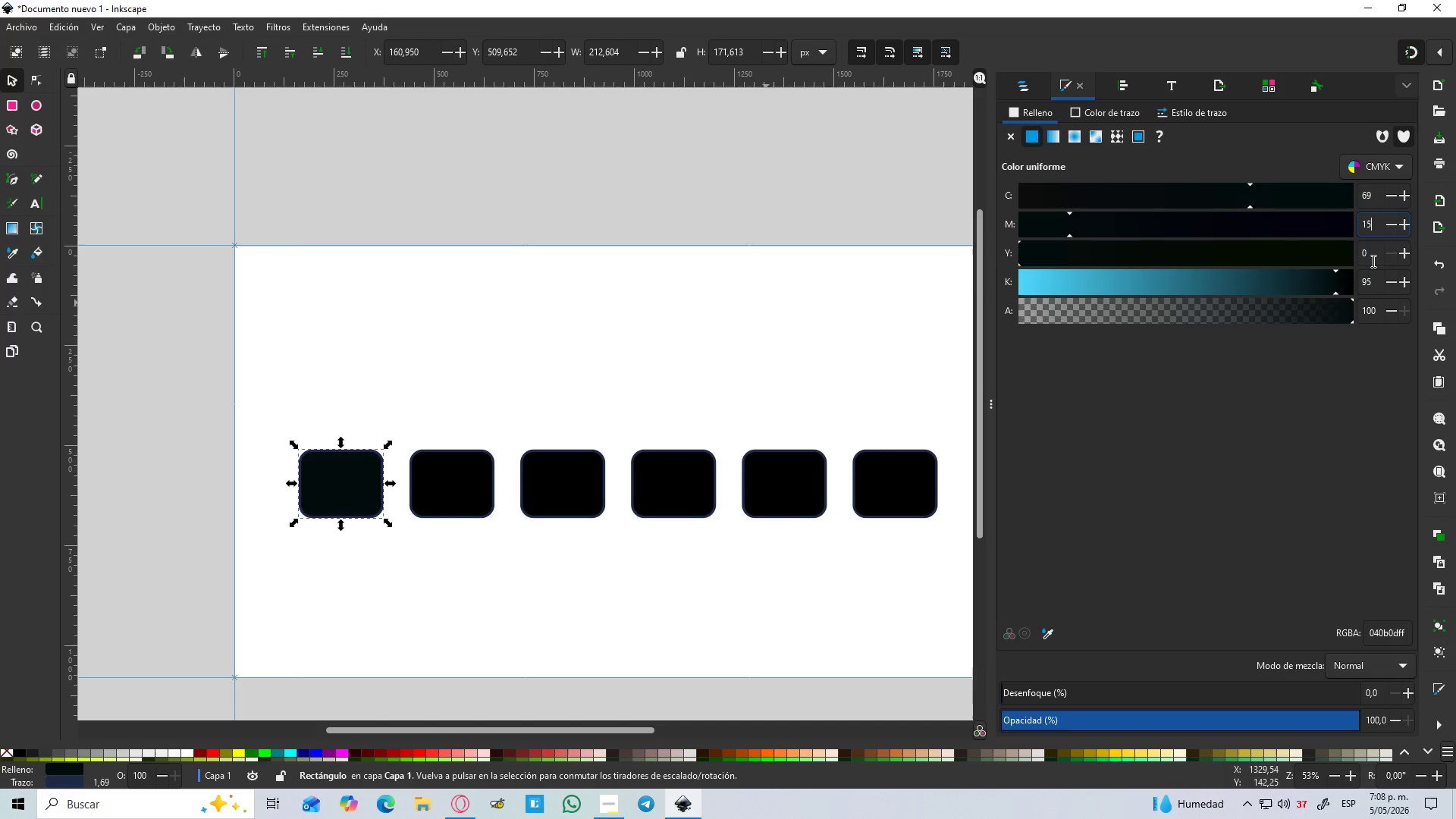 
triple_click([1372, 272])
 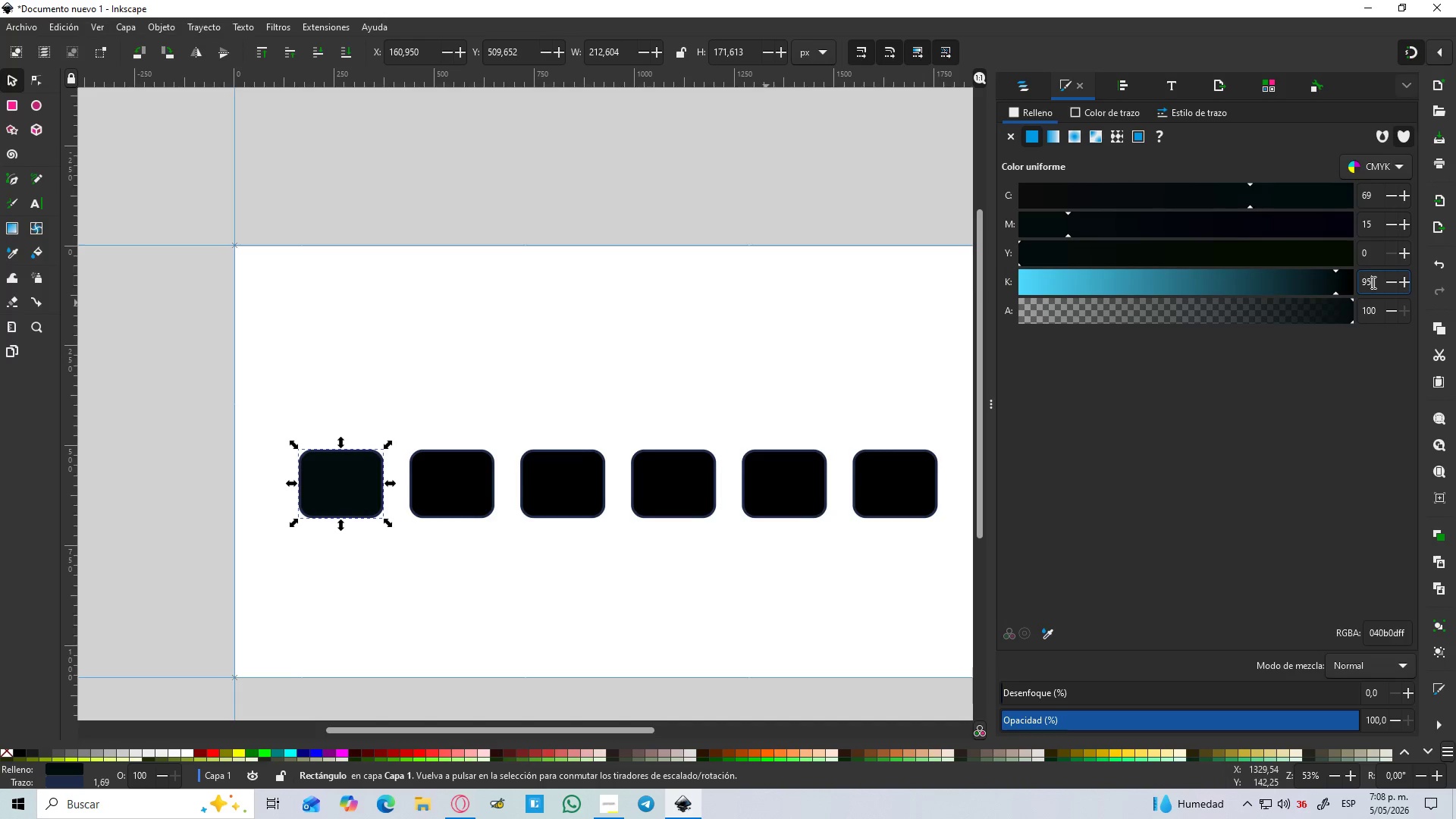 
triple_click([1372, 287])
 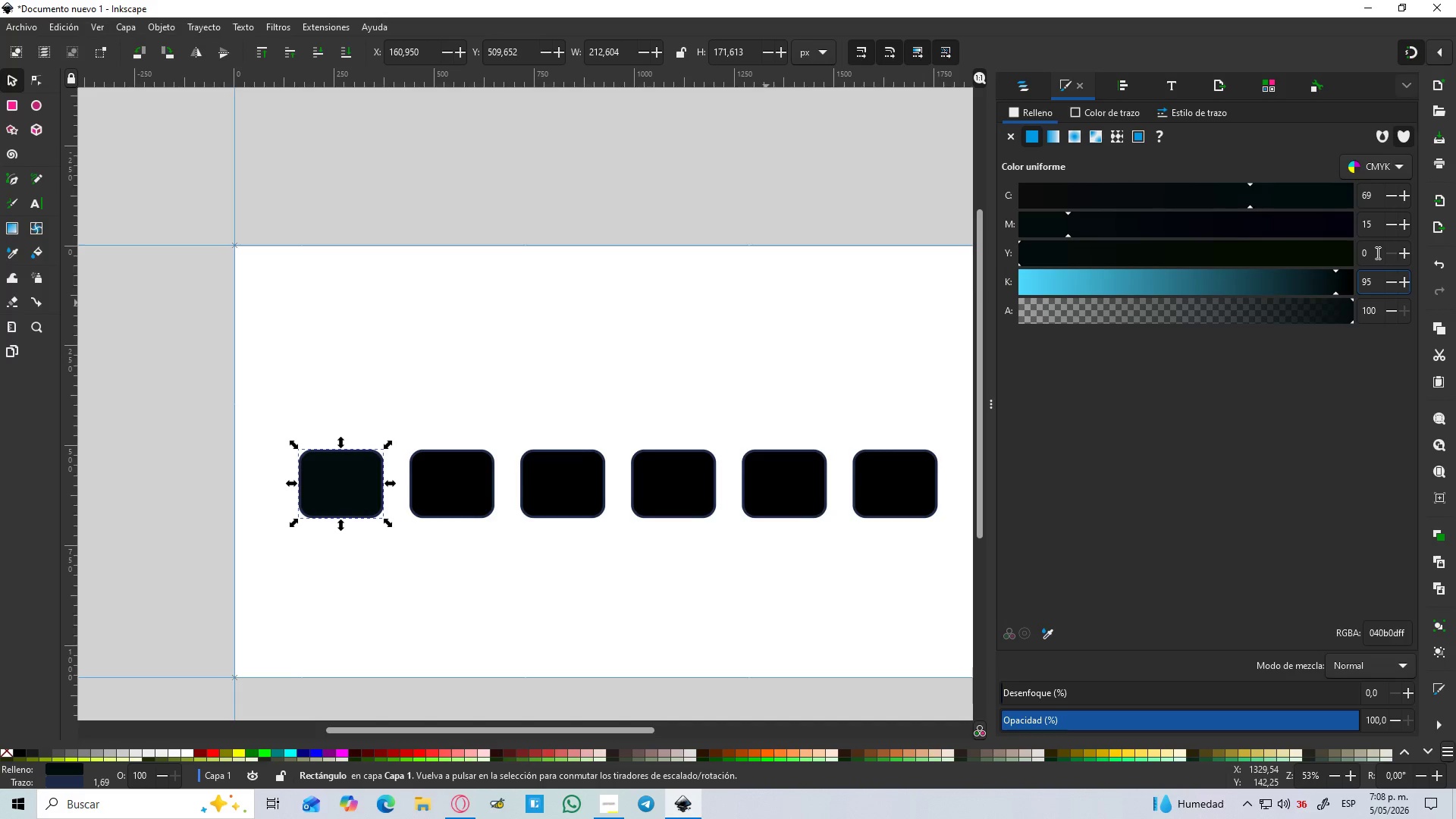 
triple_click([1376, 253])
 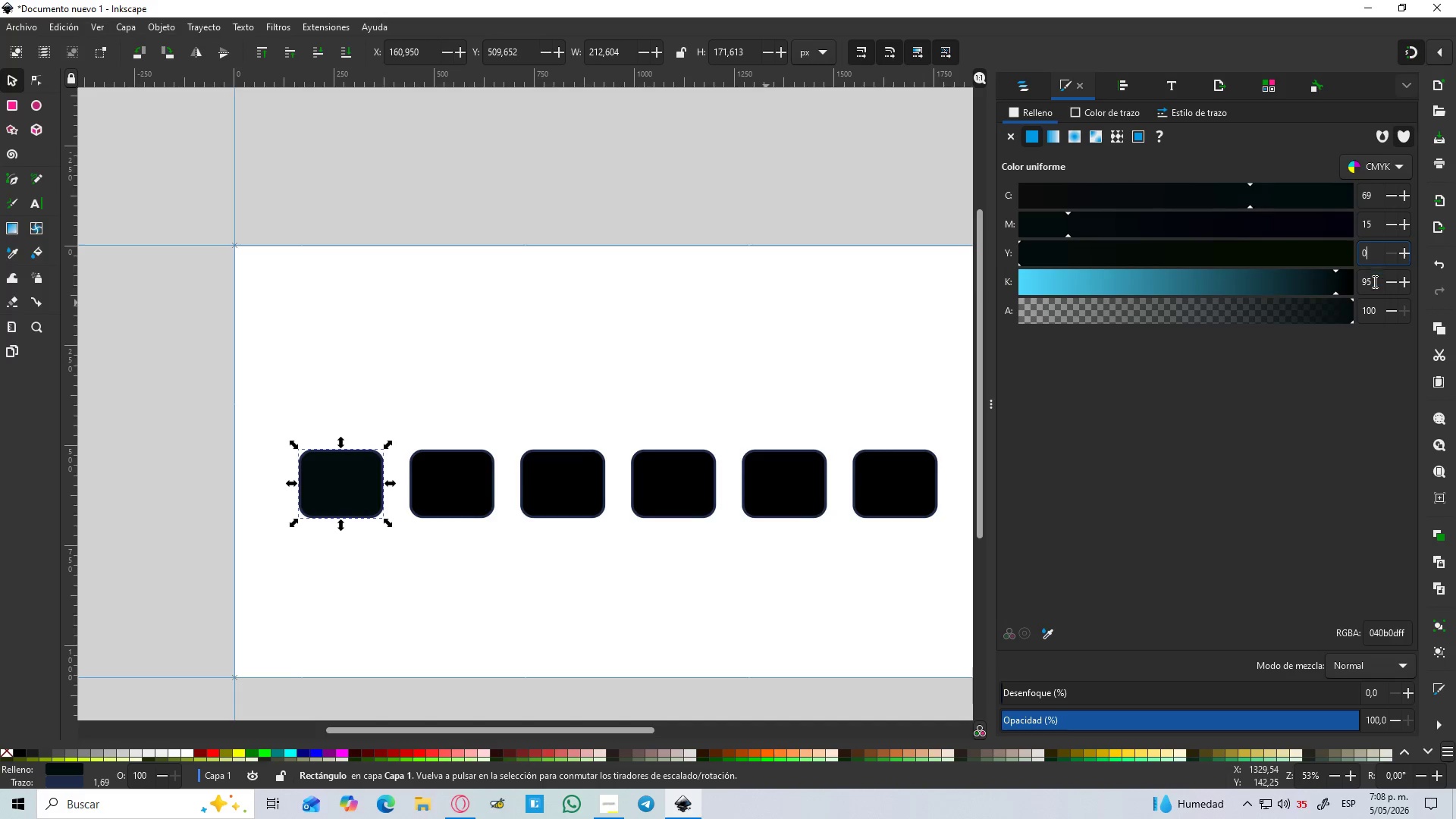 
triple_click([1373, 292])
 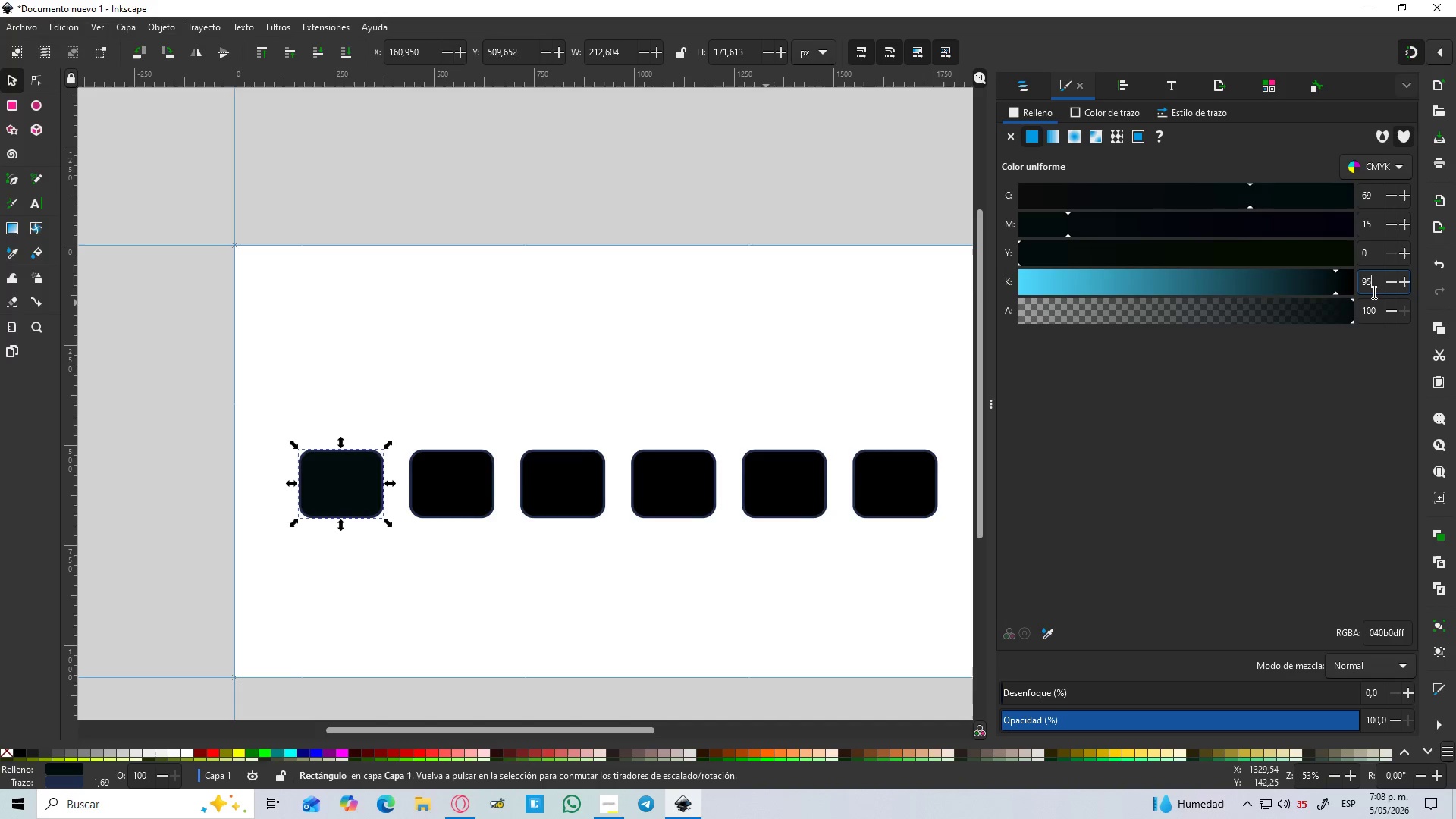 
triple_click([1373, 292])
 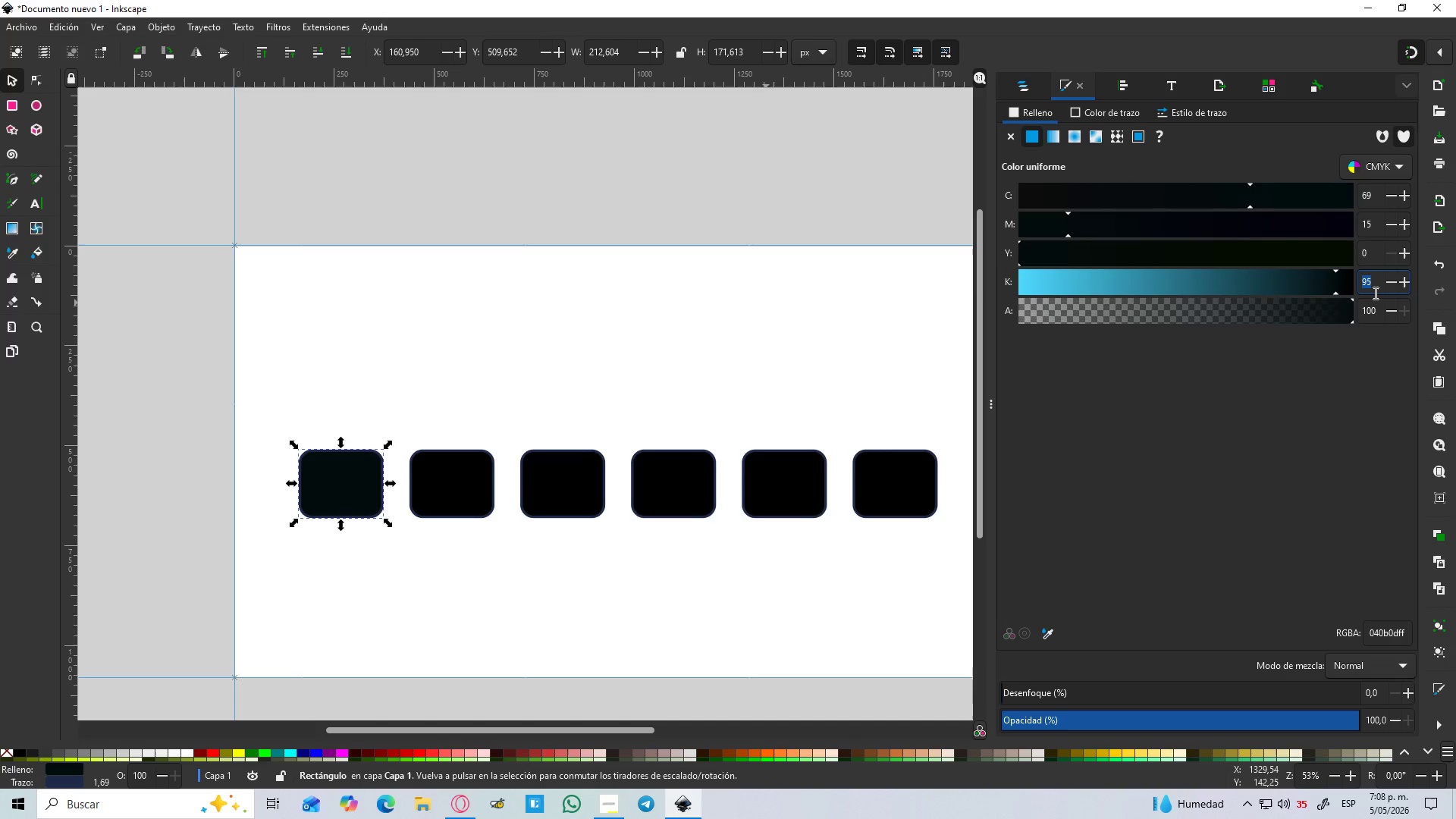 
triple_click([1374, 293])
 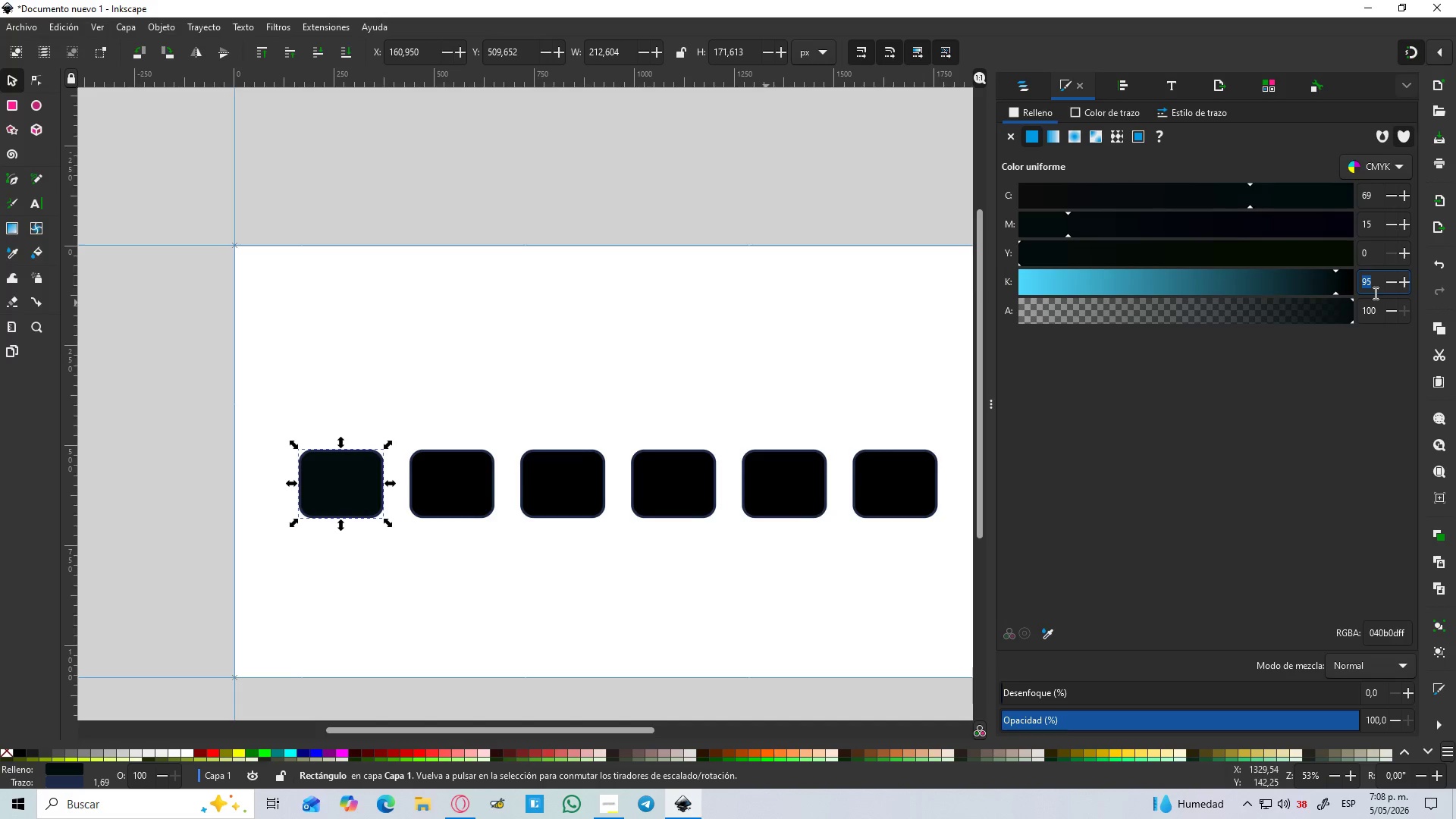 
triple_click([1374, 293])
 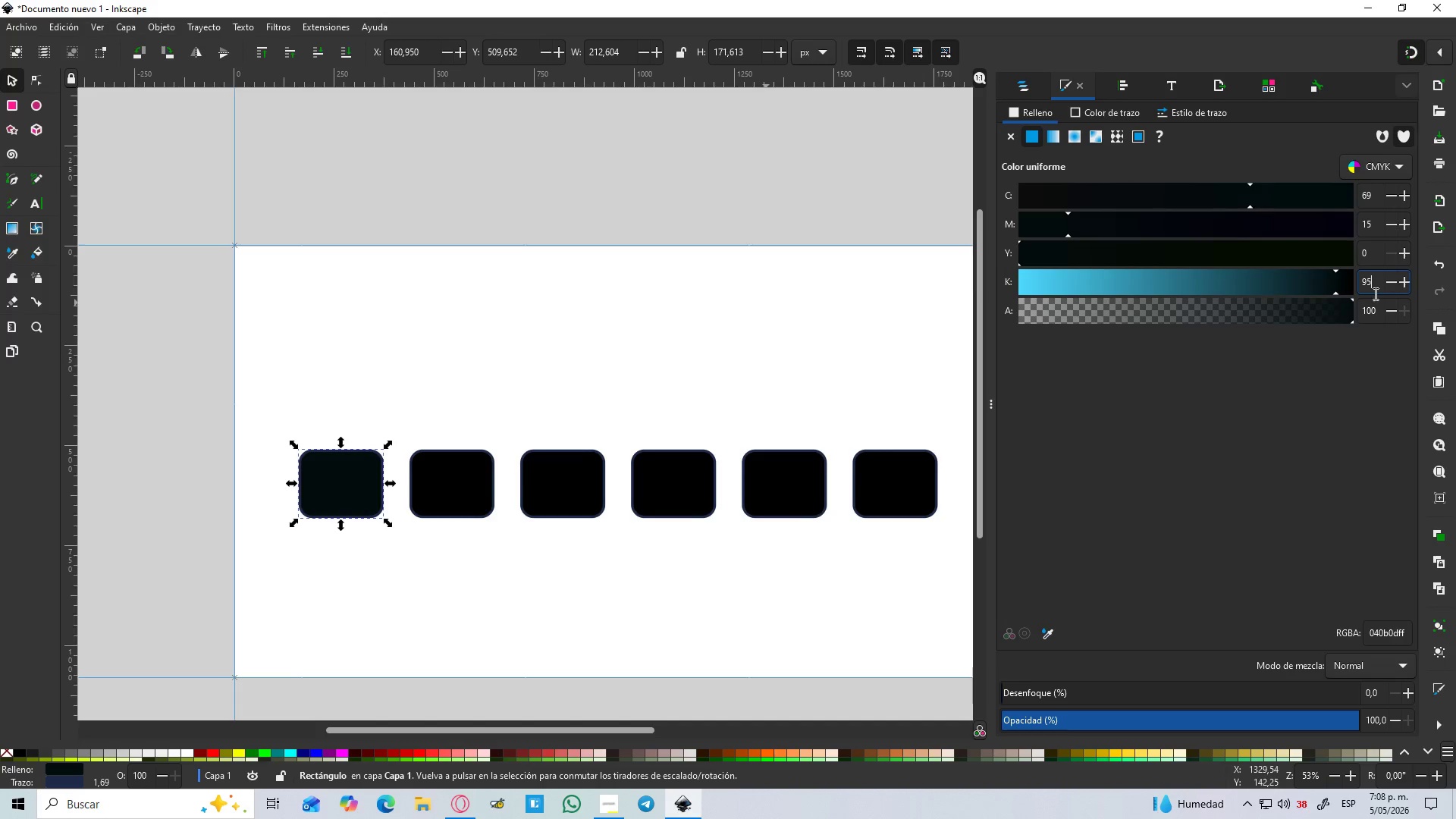 
triple_click([1374, 293])
 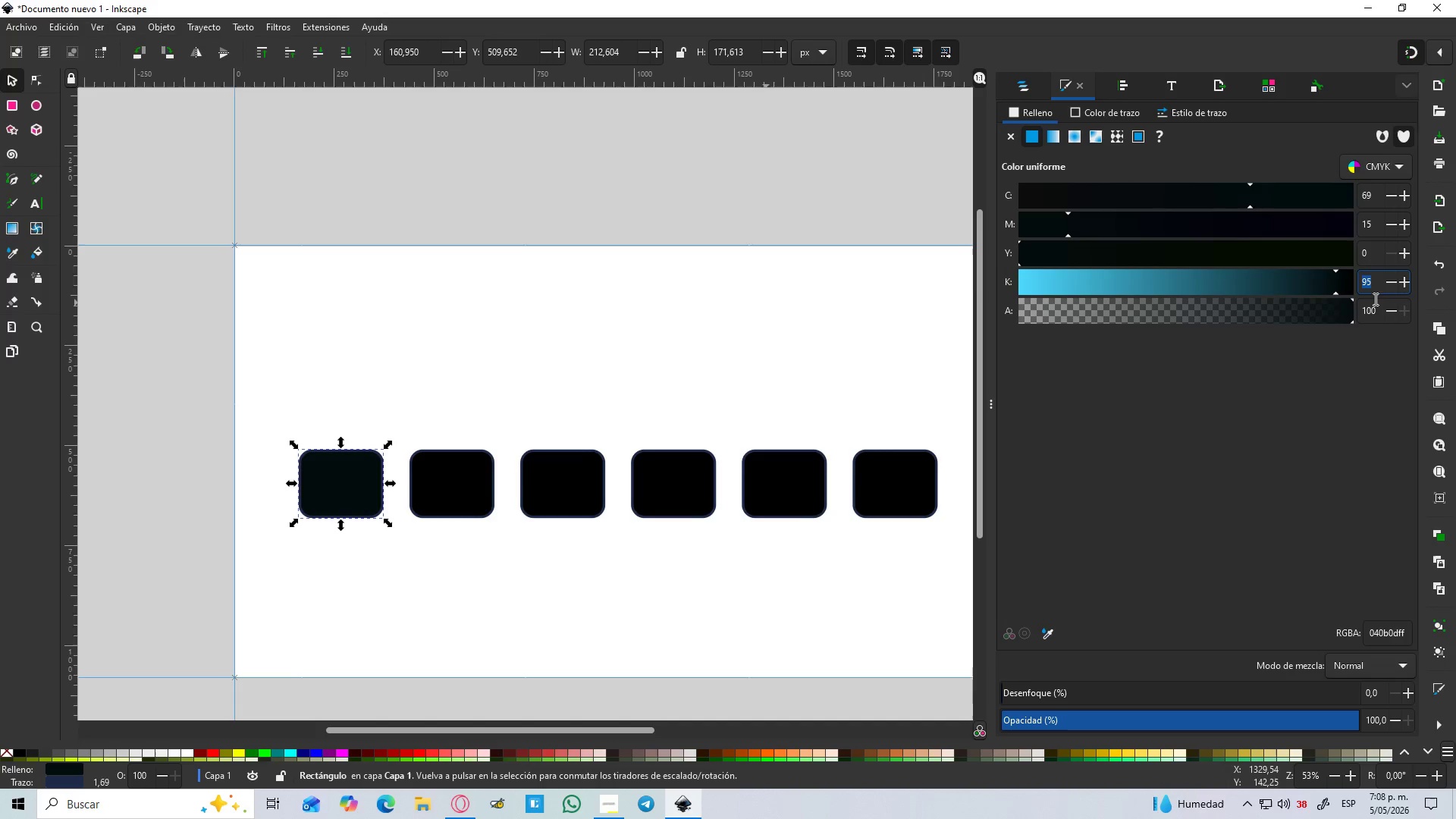 
triple_click([1374, 299])
 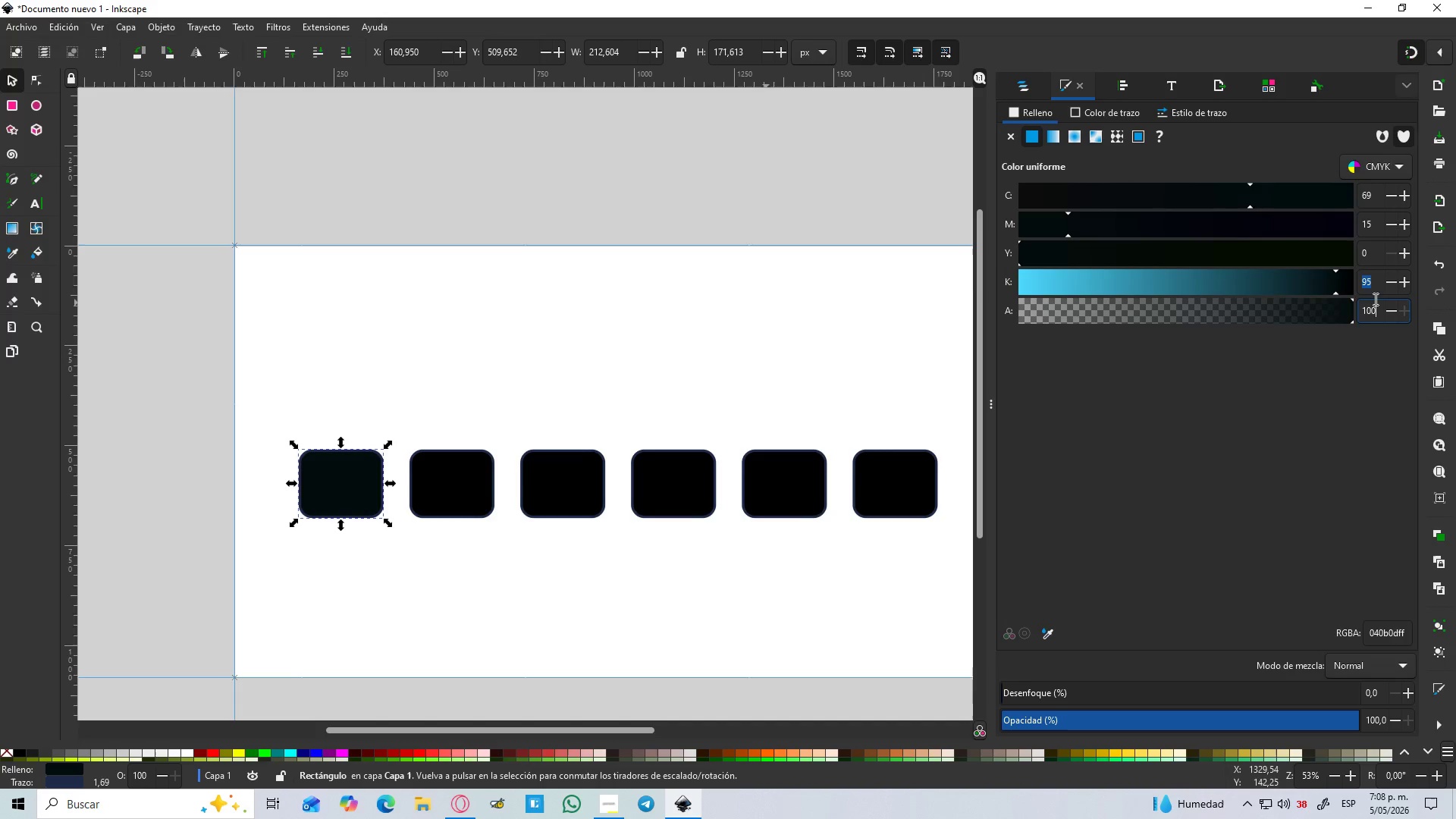 
triple_click([1374, 299])
 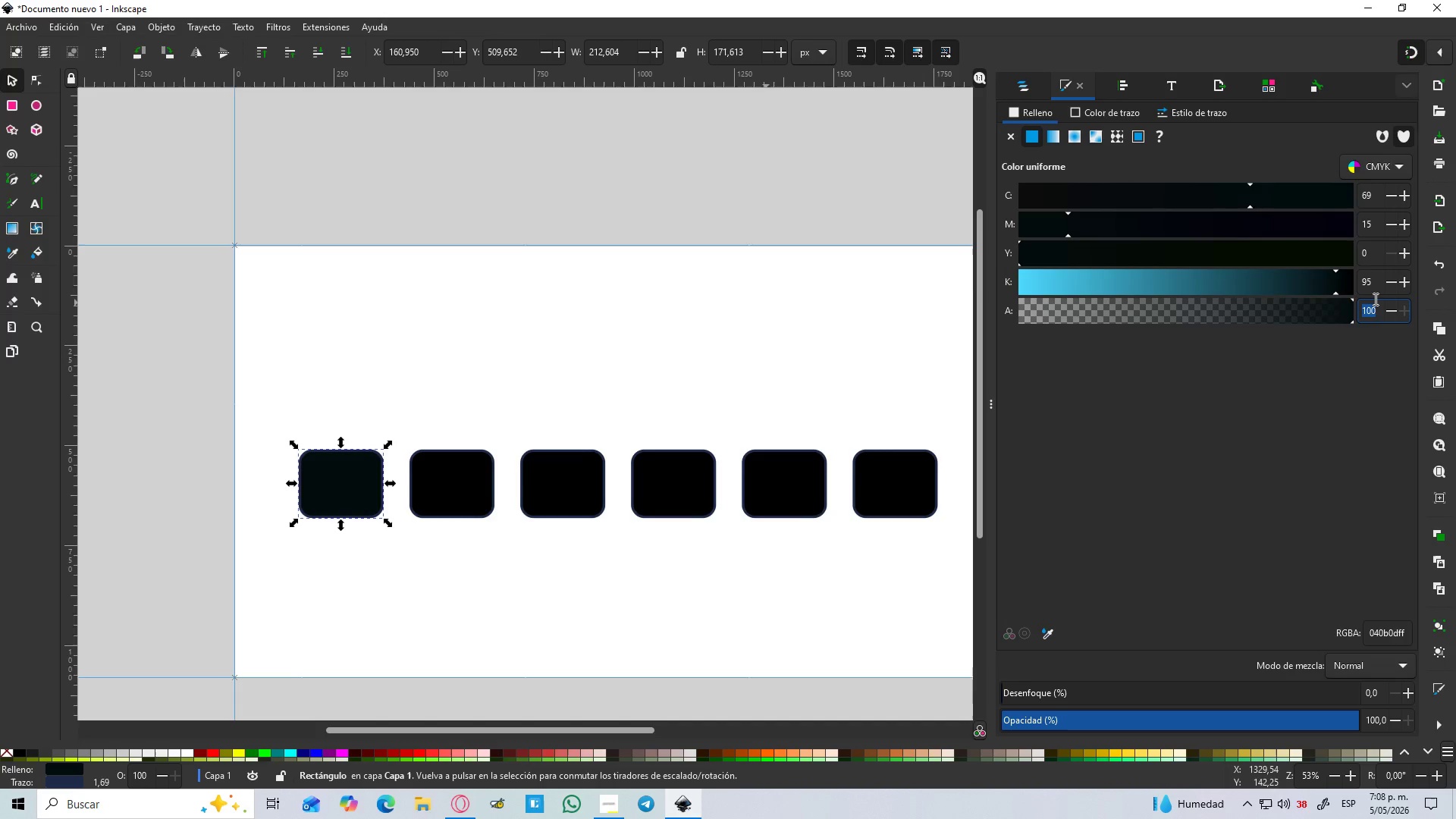 
triple_click([1374, 299])
 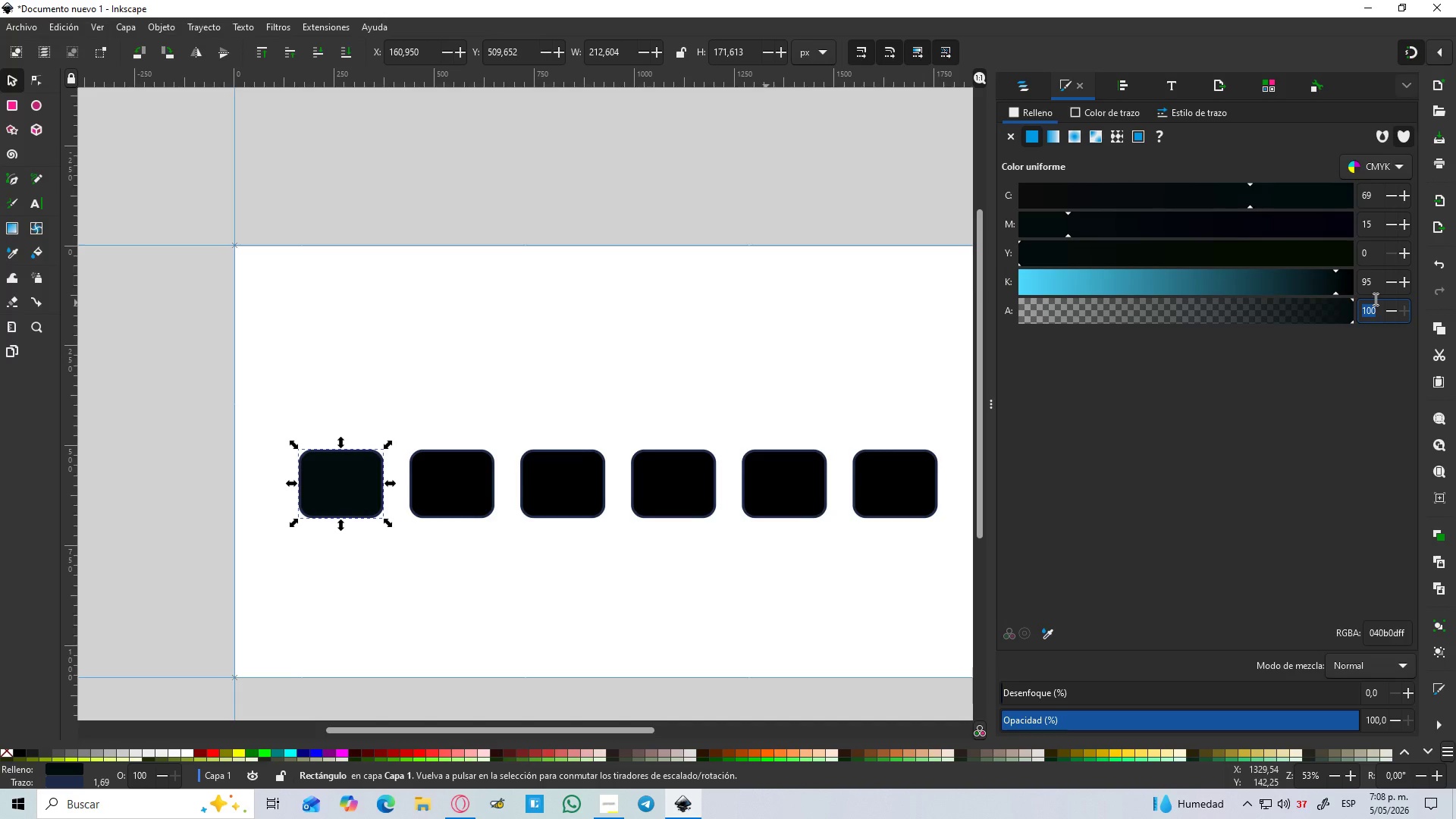 
triple_click([1374, 299])
 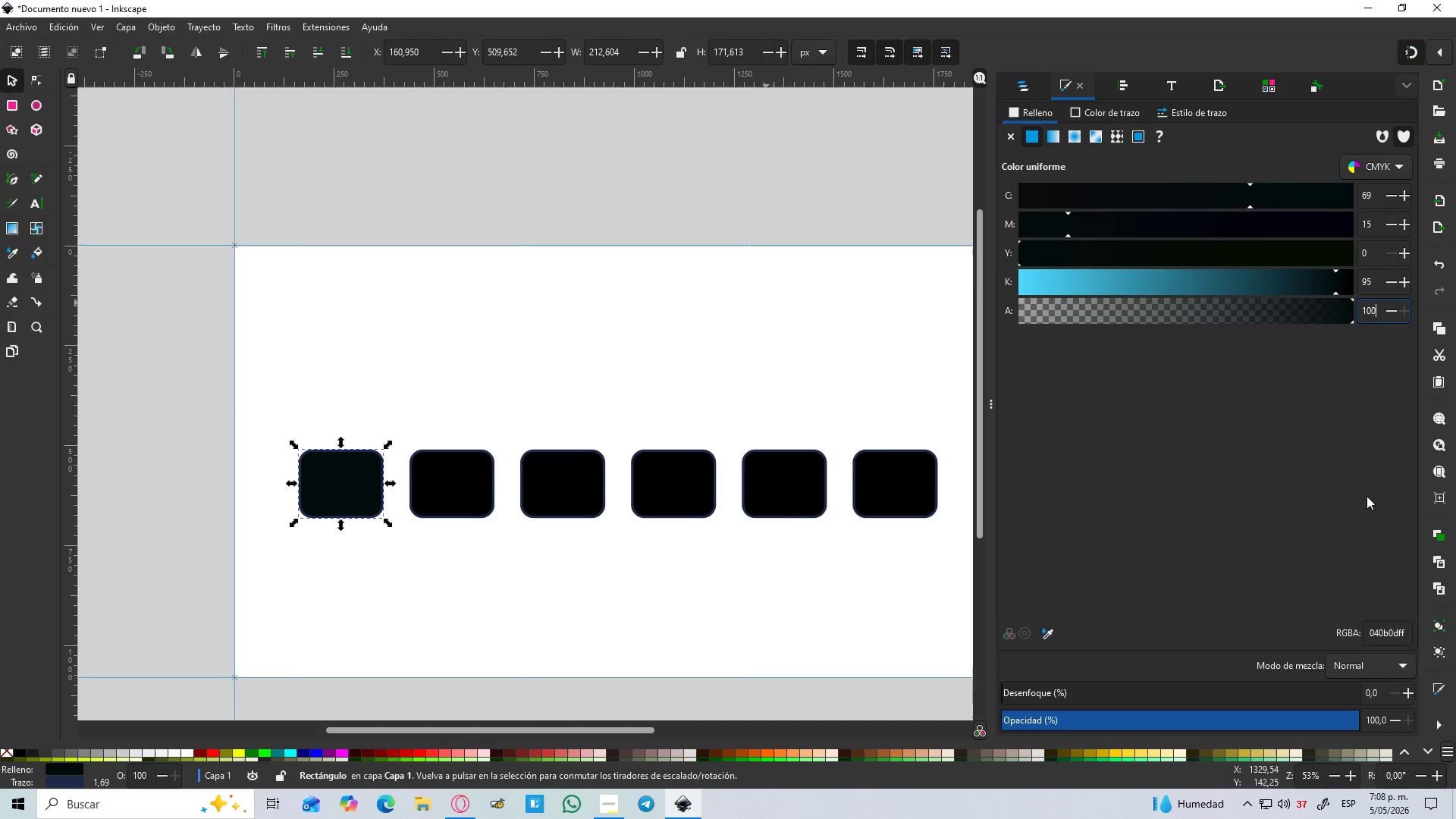 
left_click([1373, 170])
 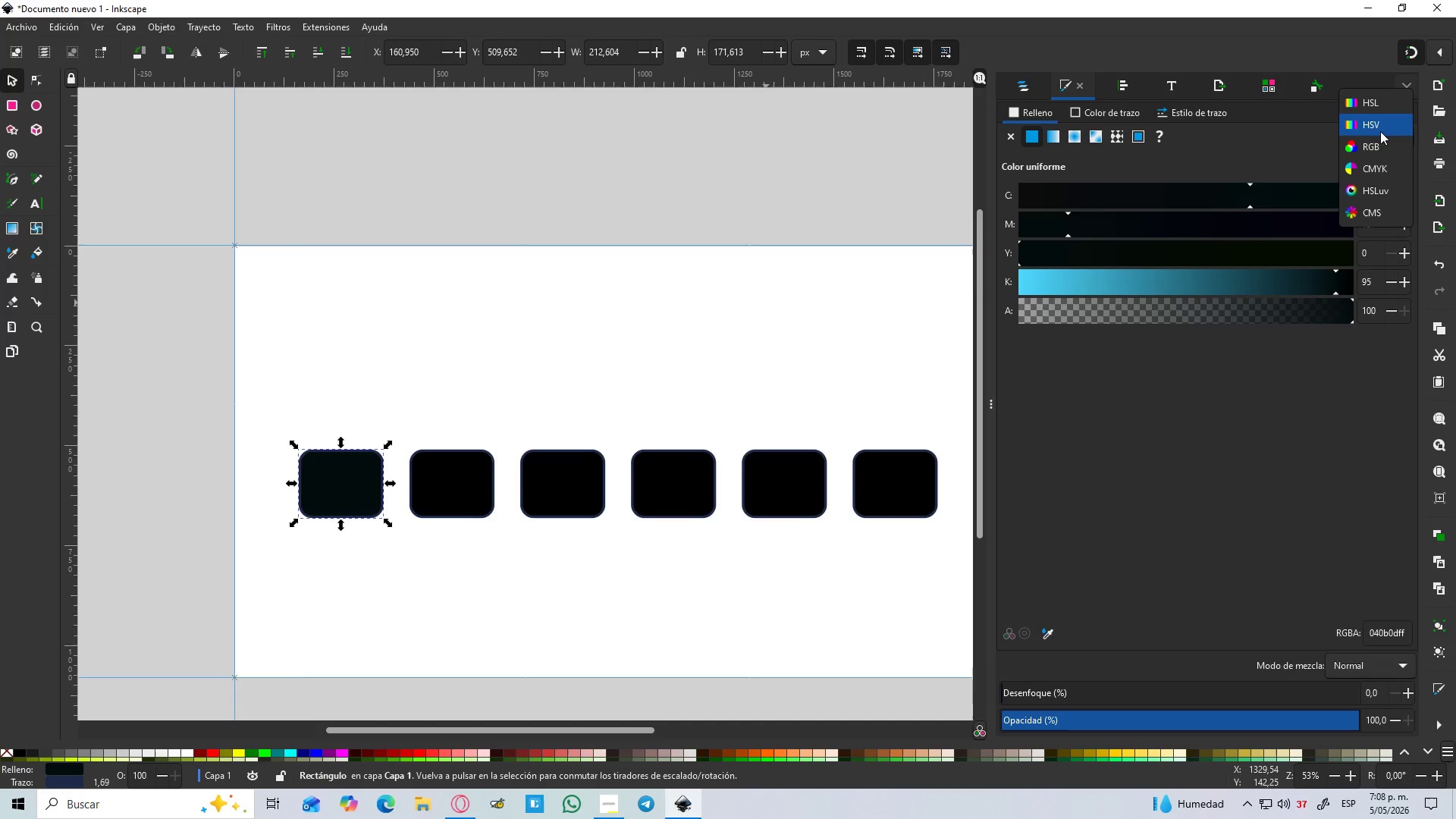 
left_click([1380, 131])
 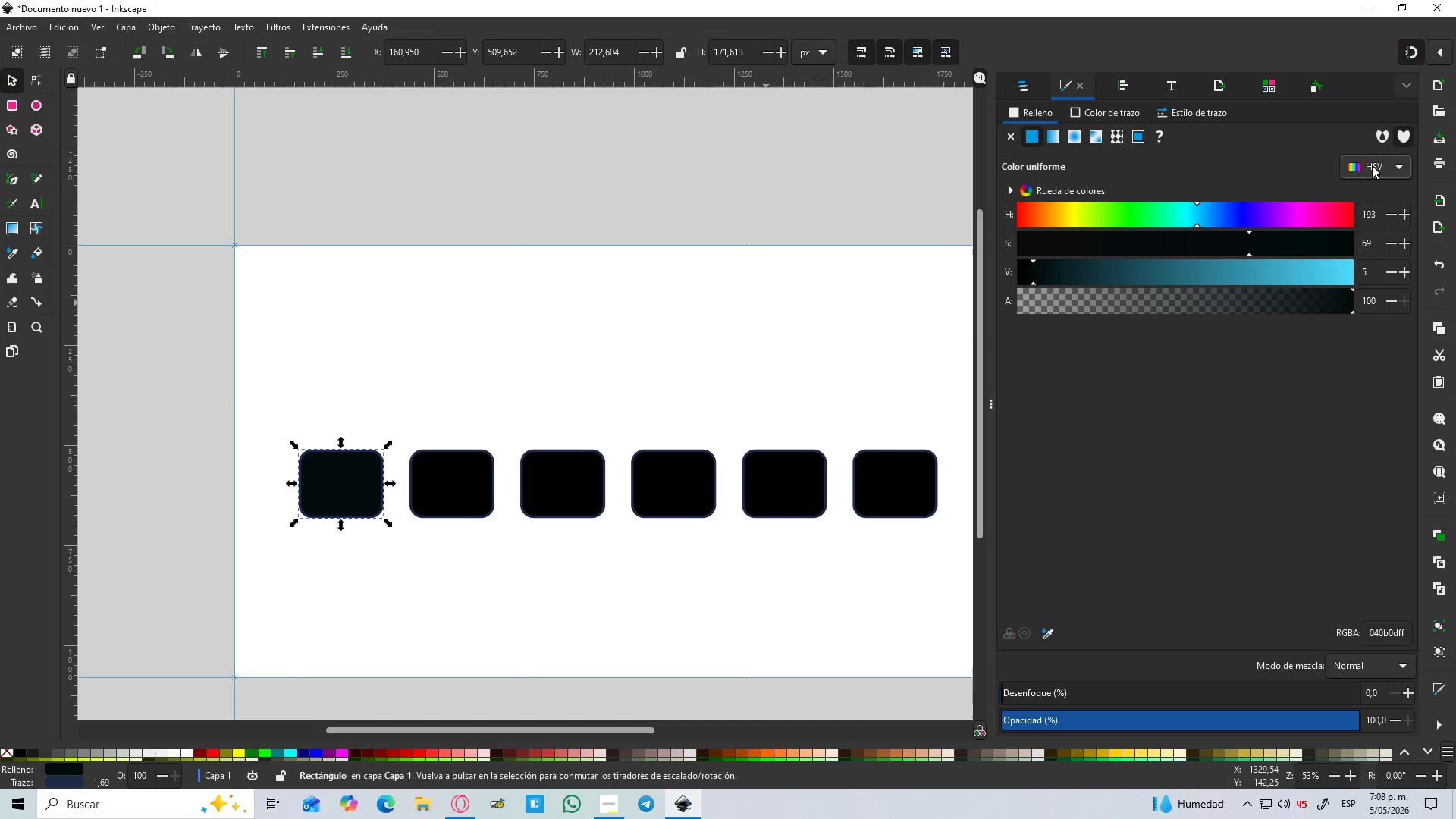 
left_click([1387, 165])
 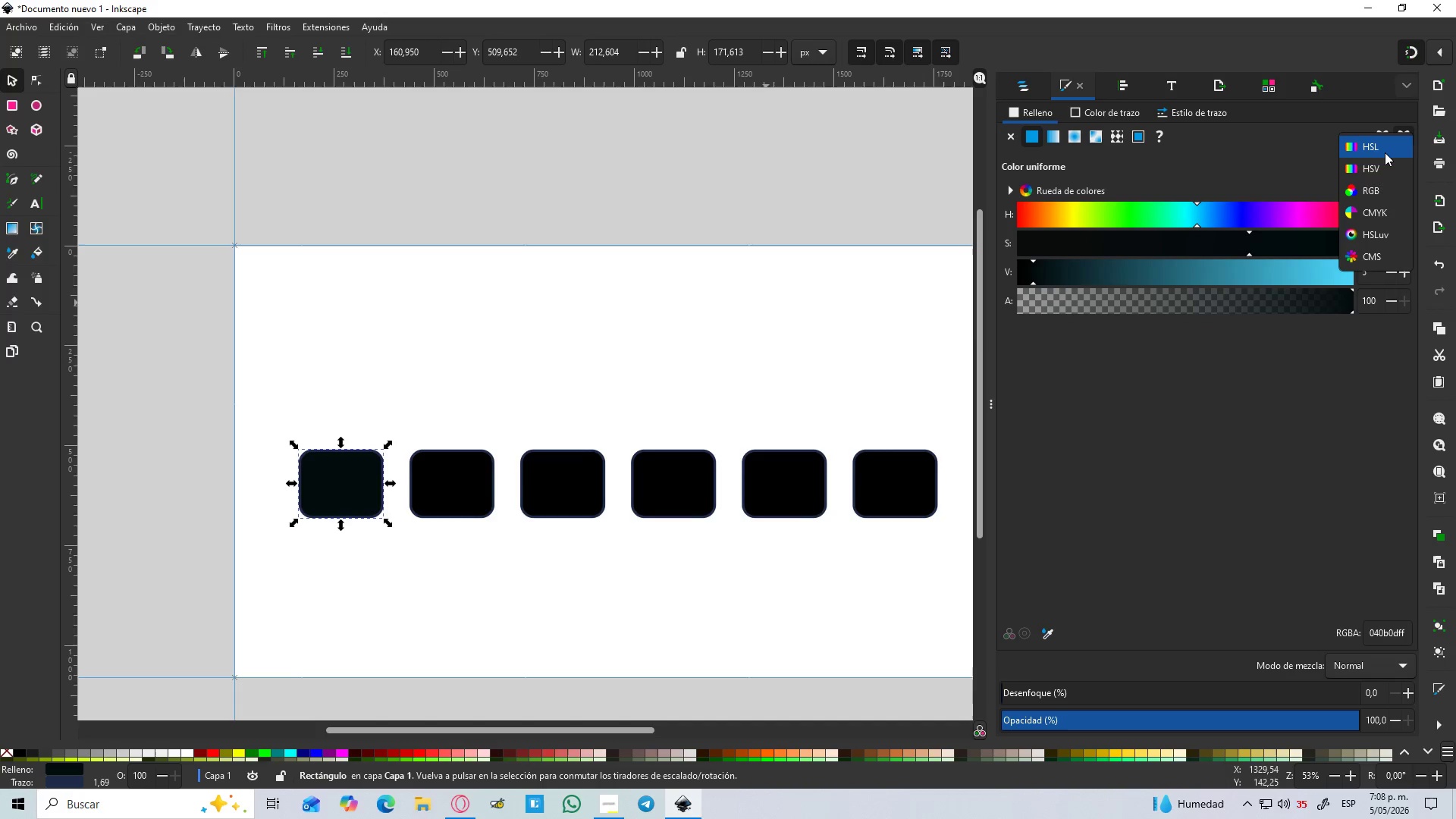 
left_click([1384, 152])
 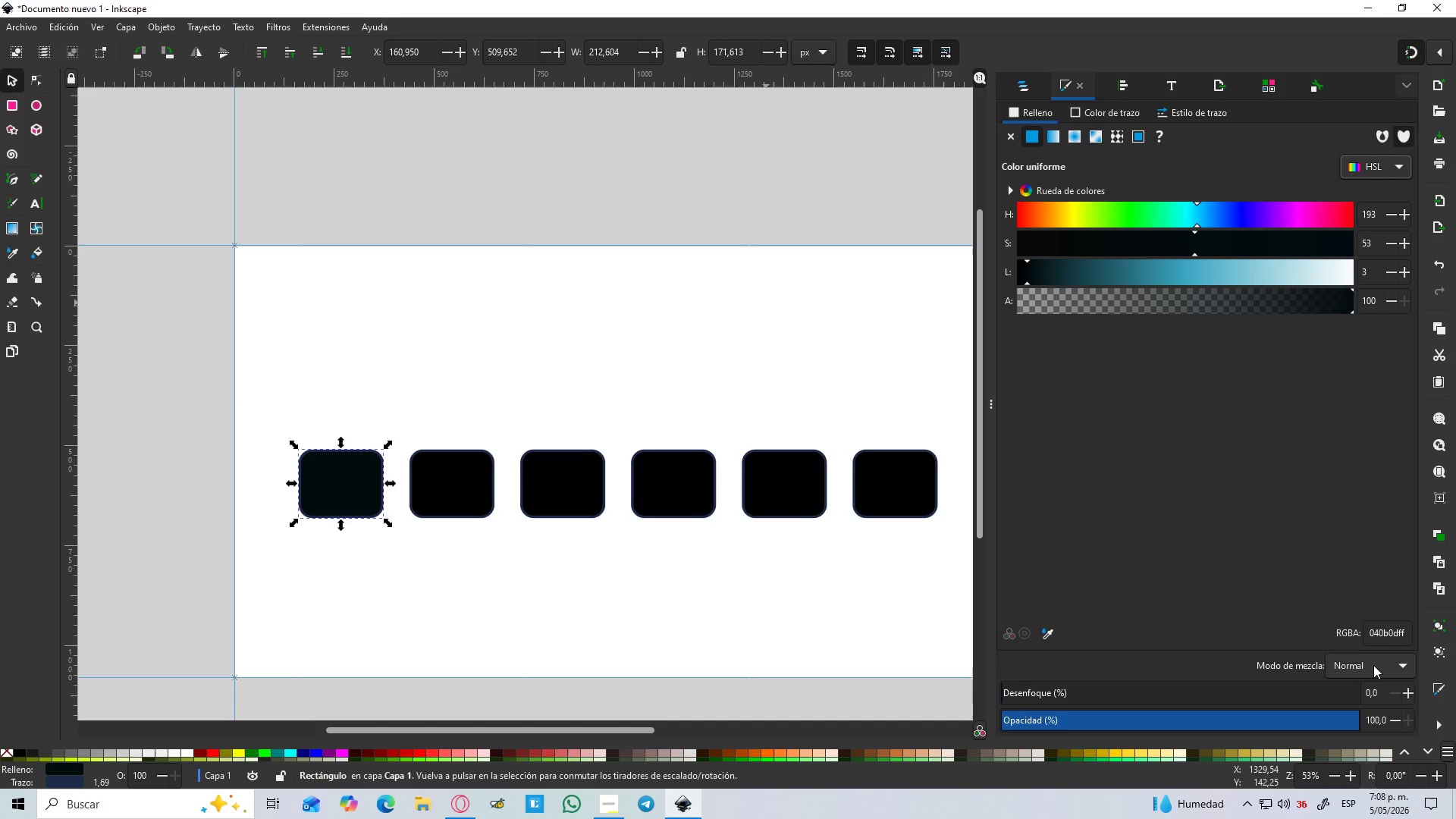 
wait(6.58)
 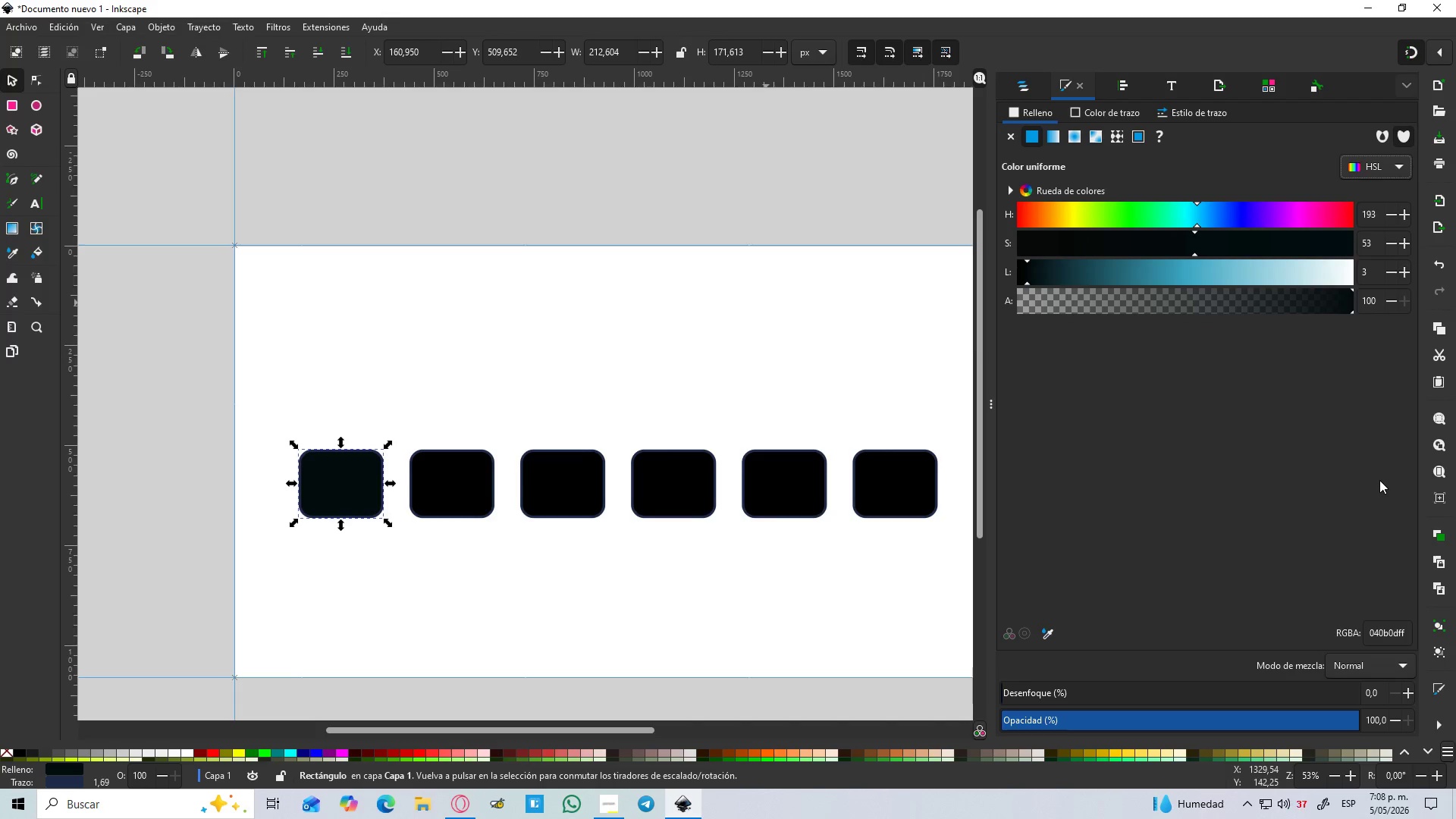 
left_click([1394, 632])
 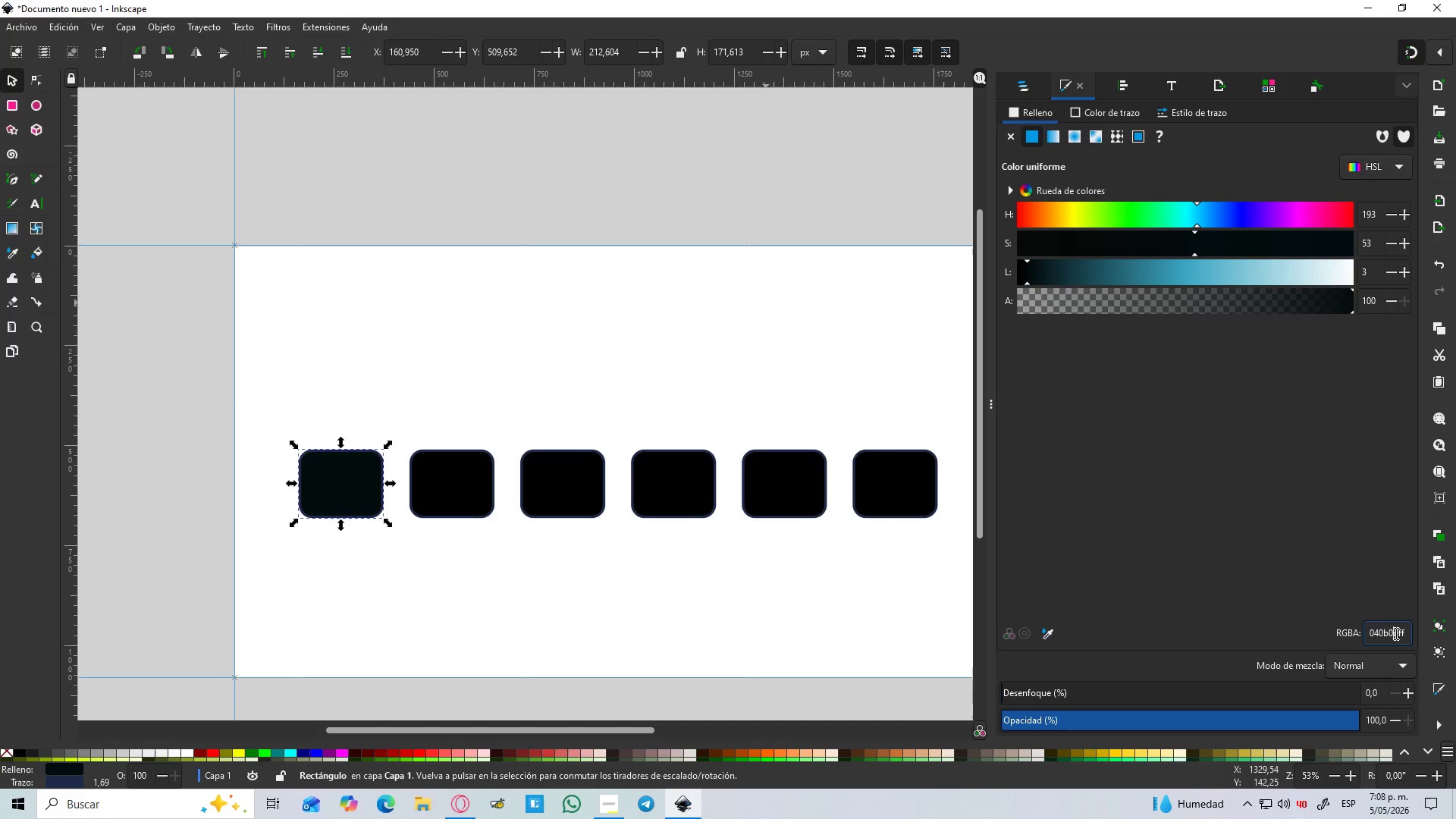 
double_click([1395, 633])
 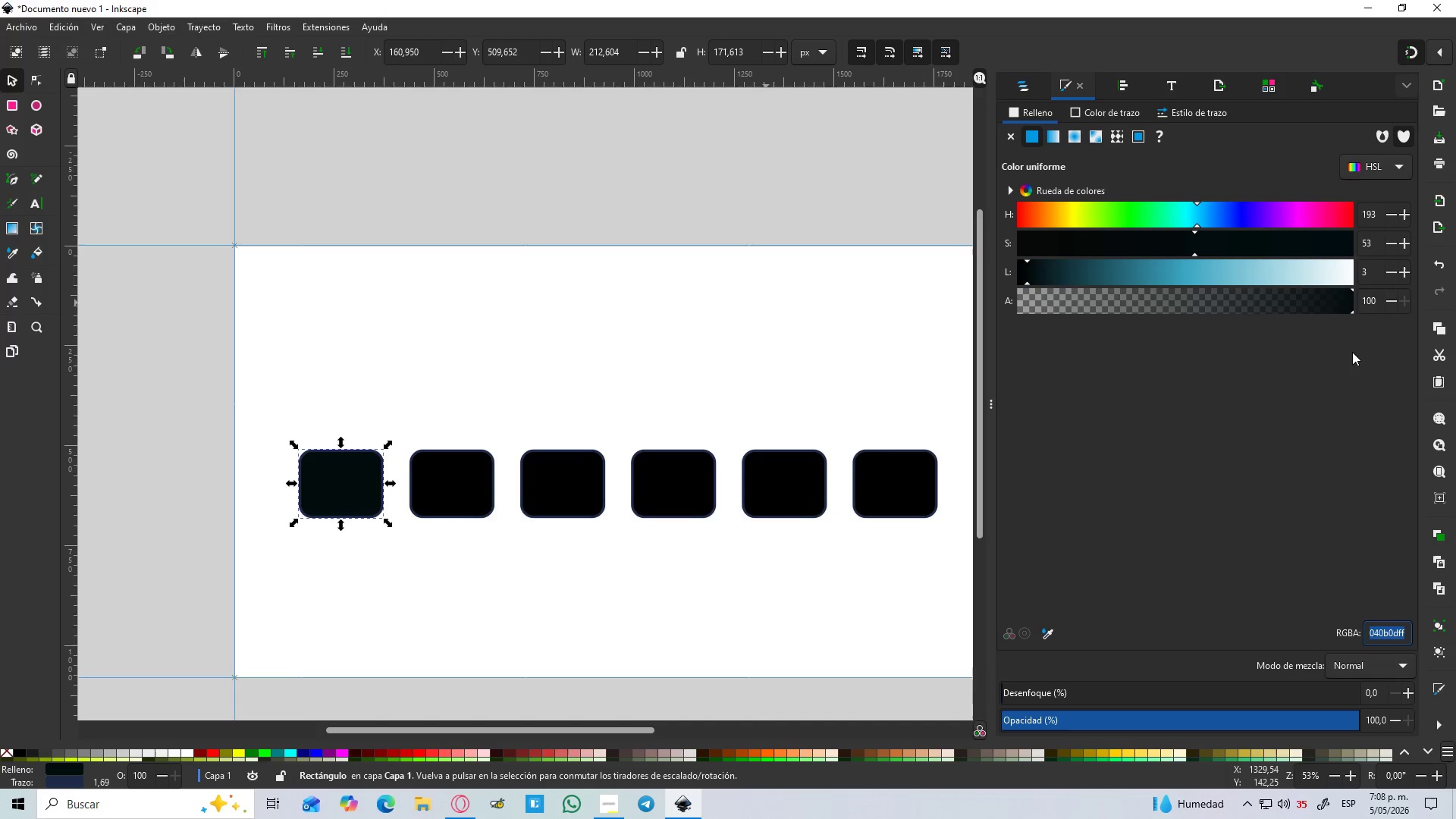 
wait(10.83)
 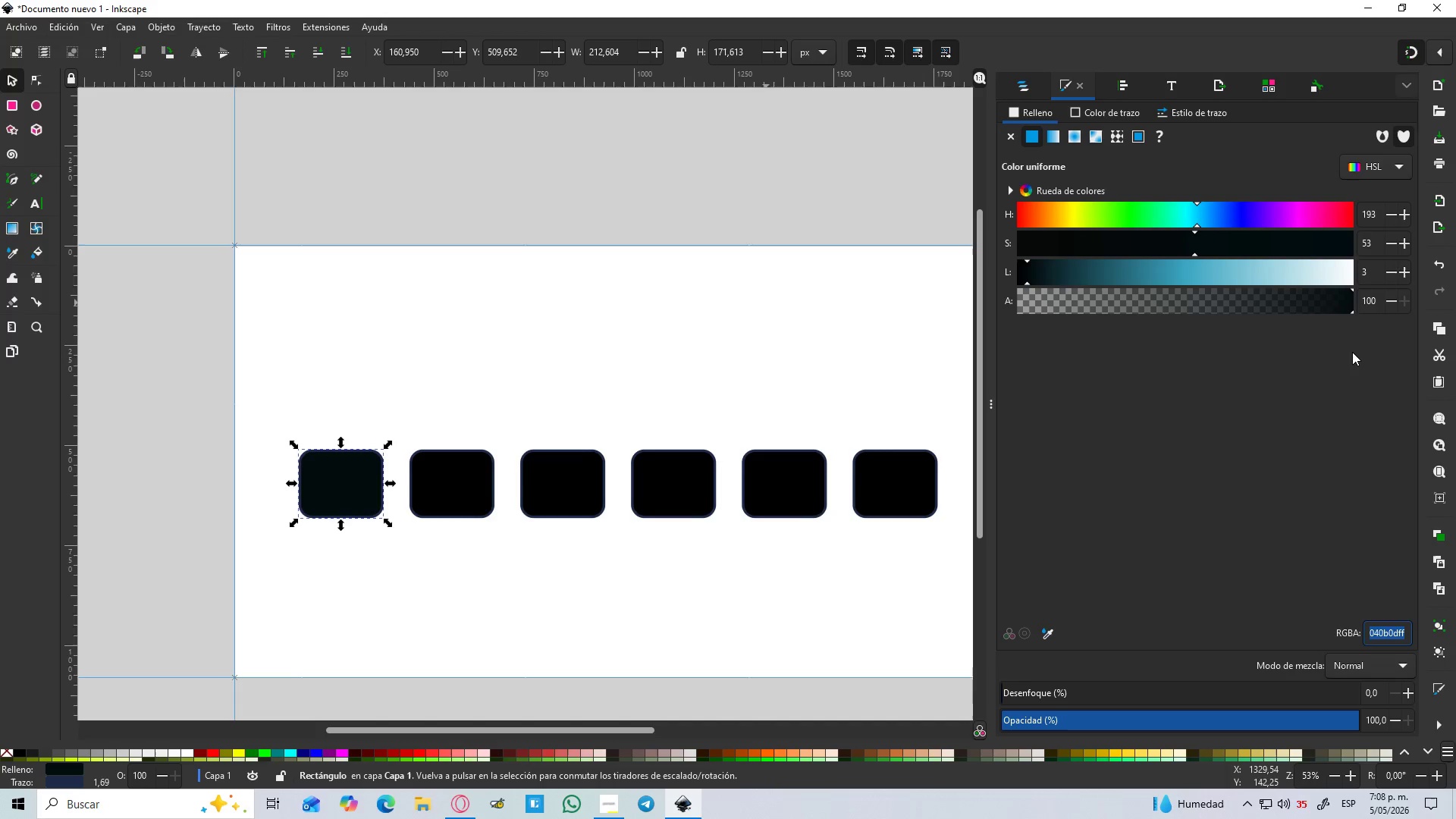 
key(S)
 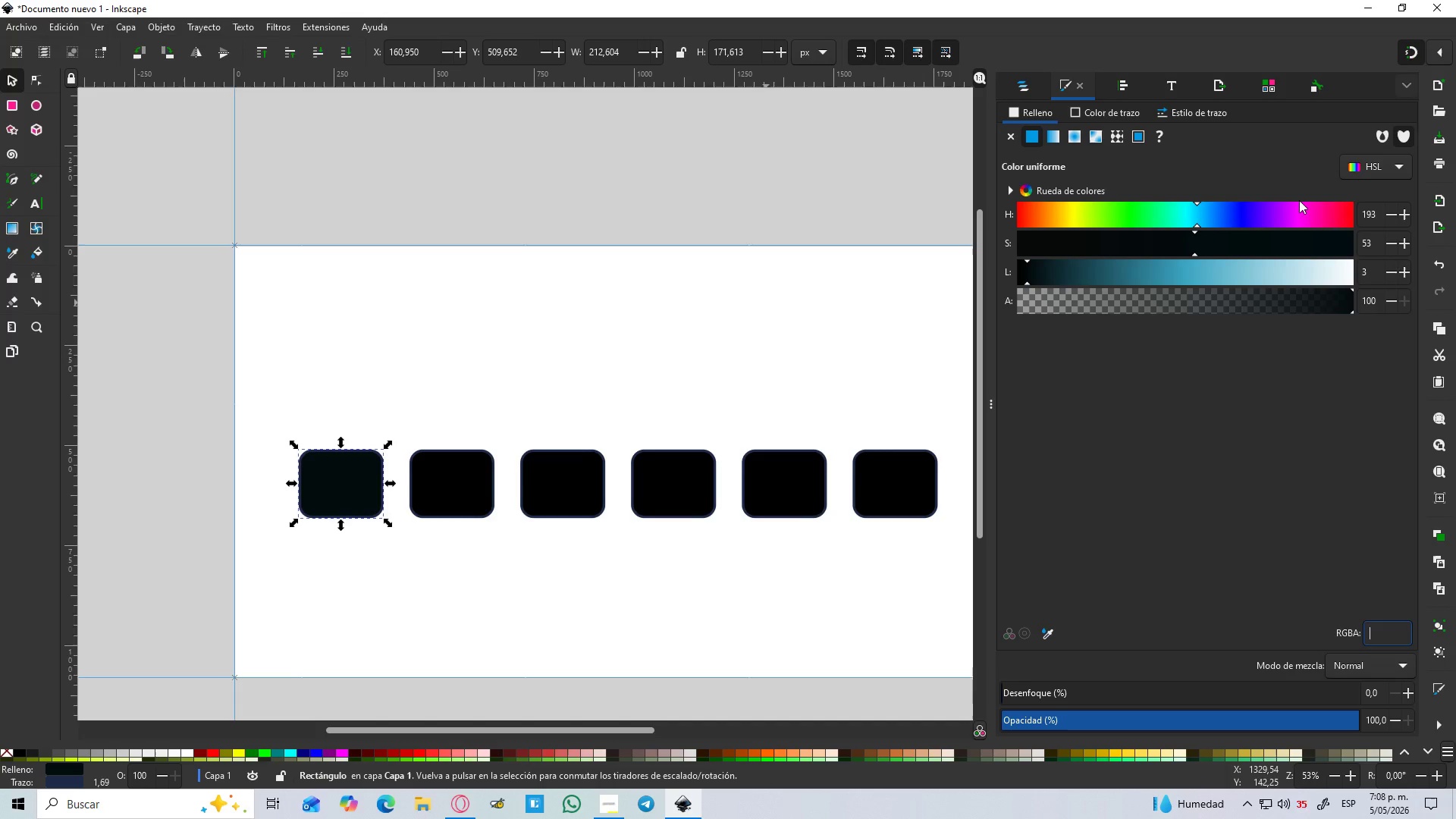 
wait(9.78)
 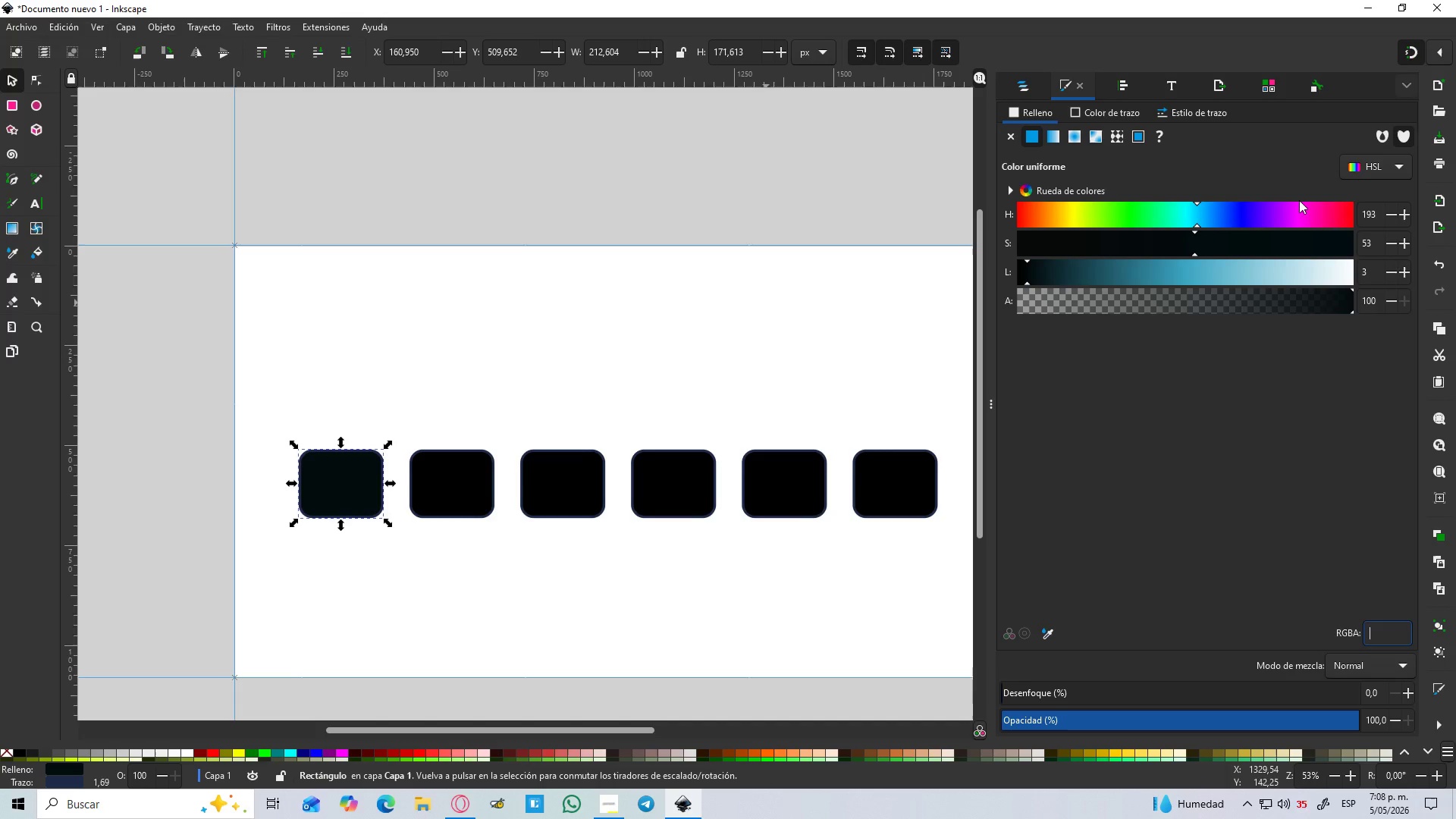 
key(5)
 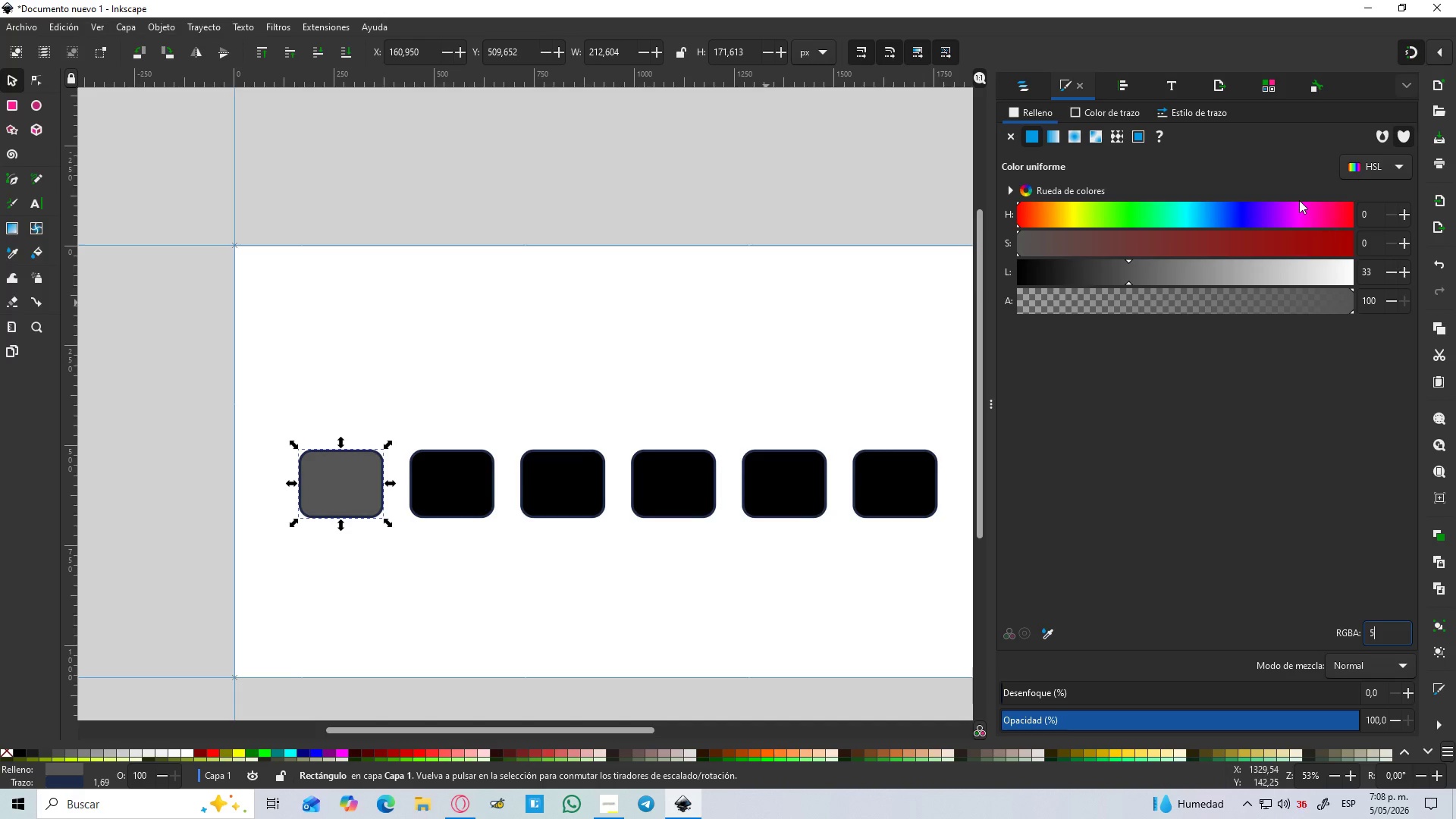 
wait(6.23)
 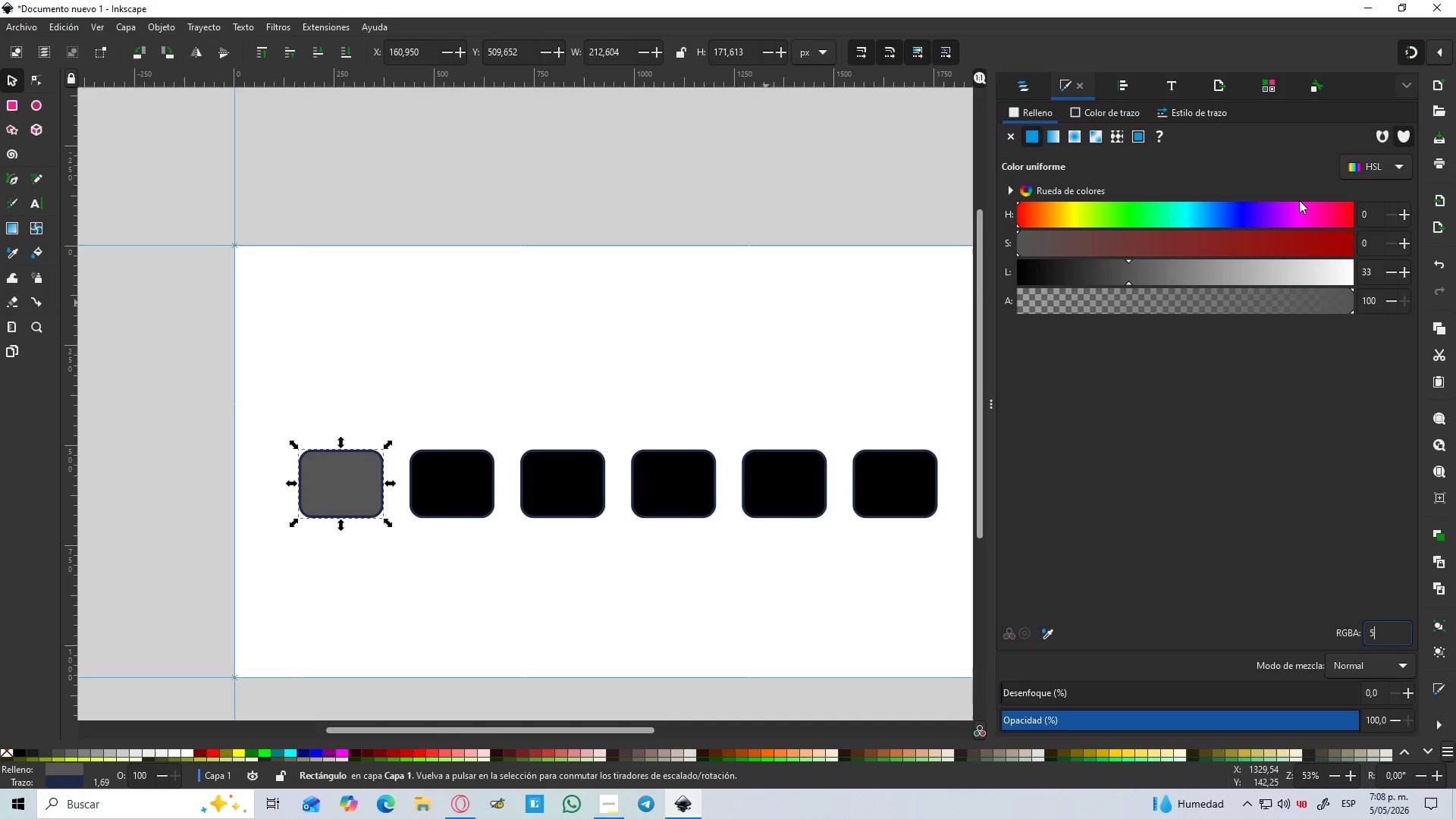 
type(badfs)
key(Backspace)
type(s5e)
 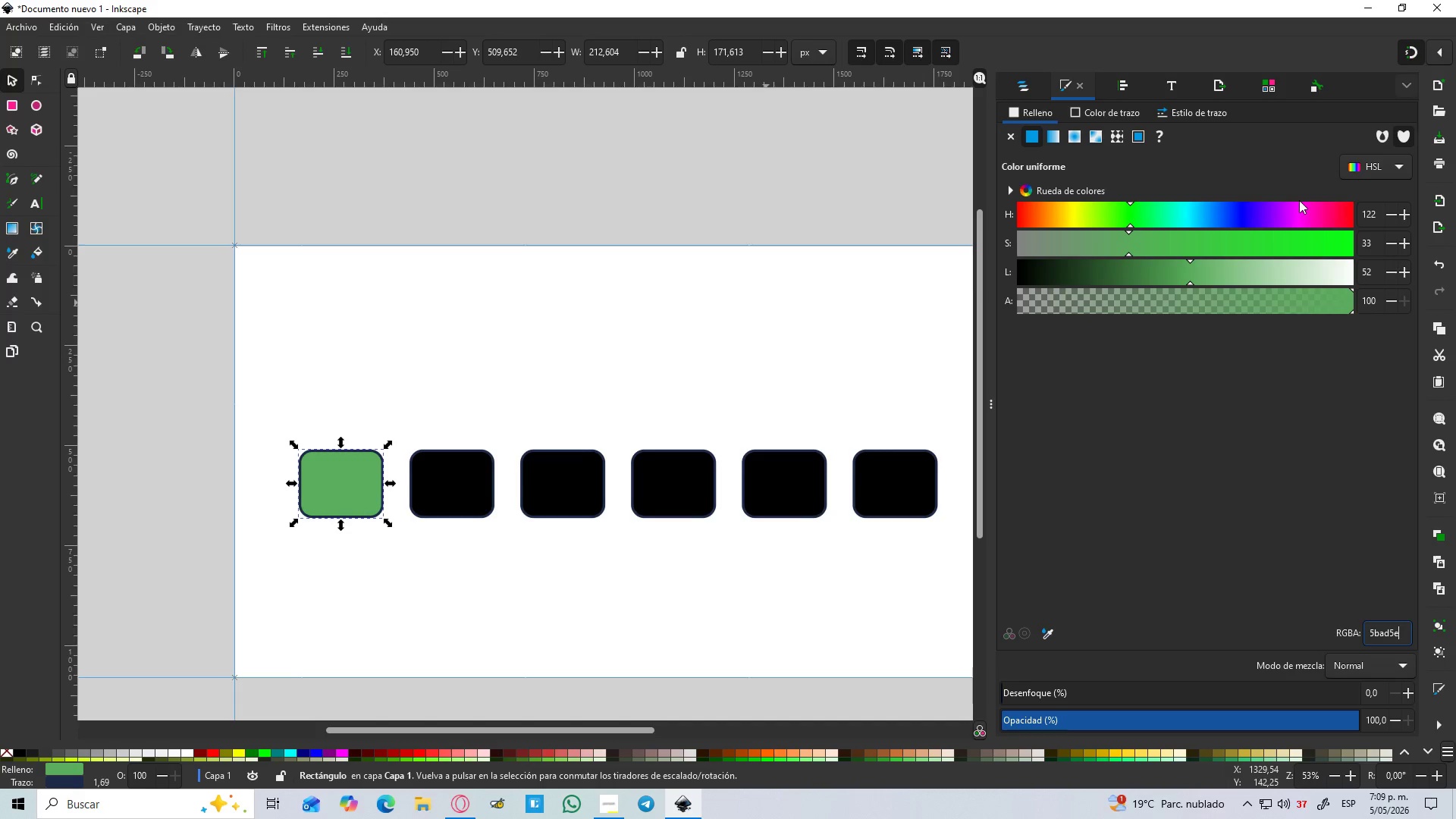 
wait(10.41)
 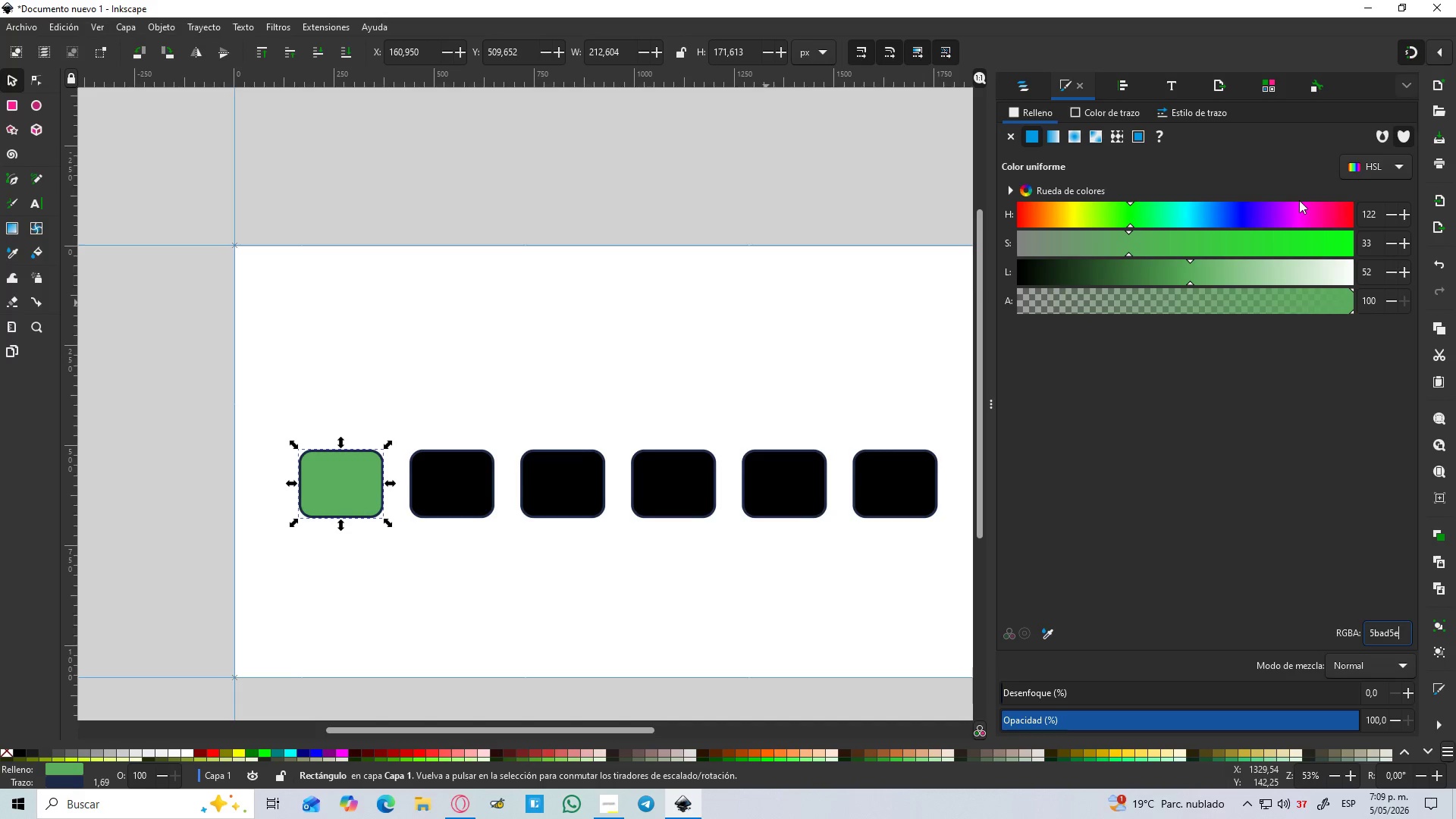 
left_click([1386, 631])
 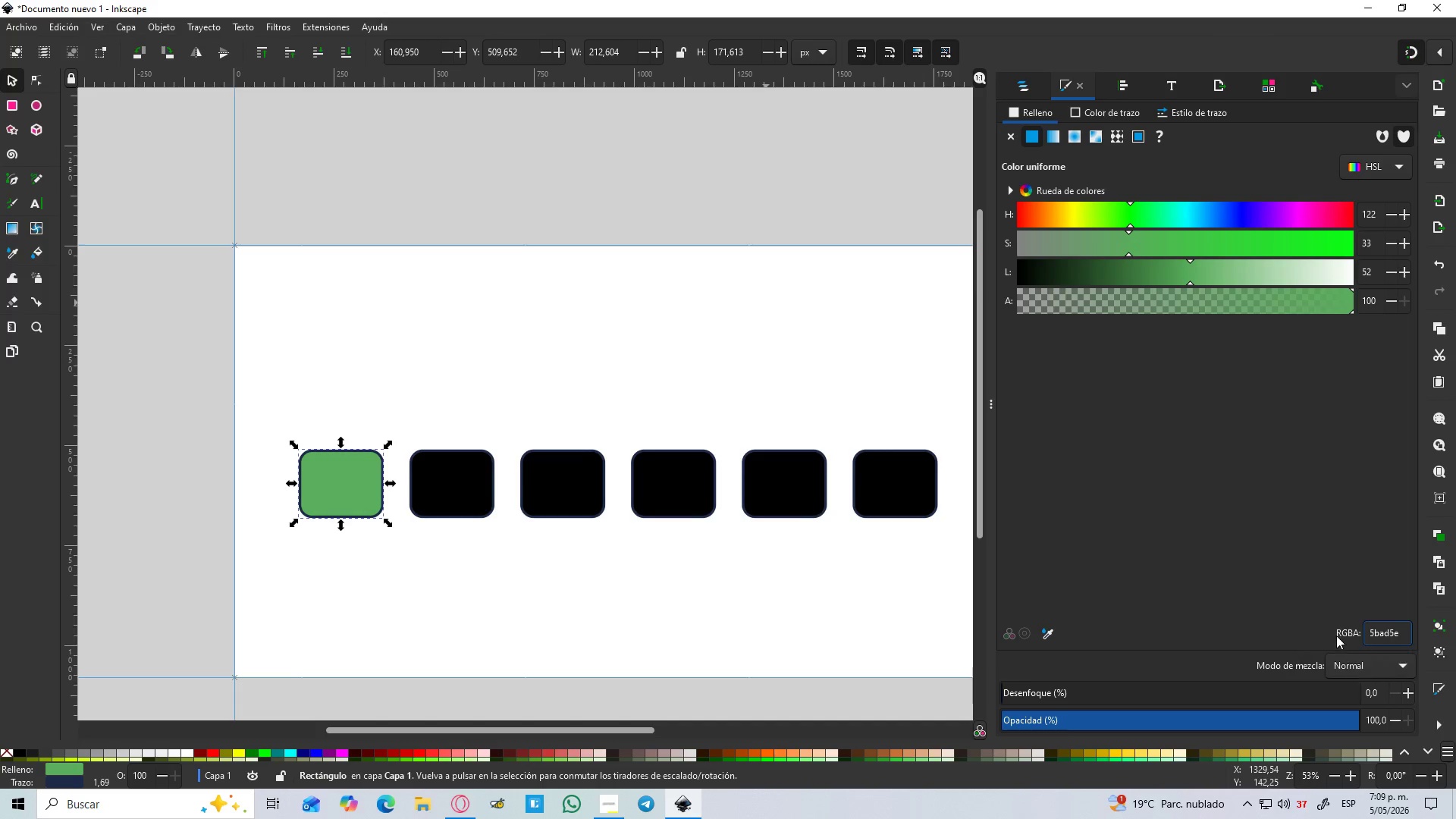 
key(Backspace)
 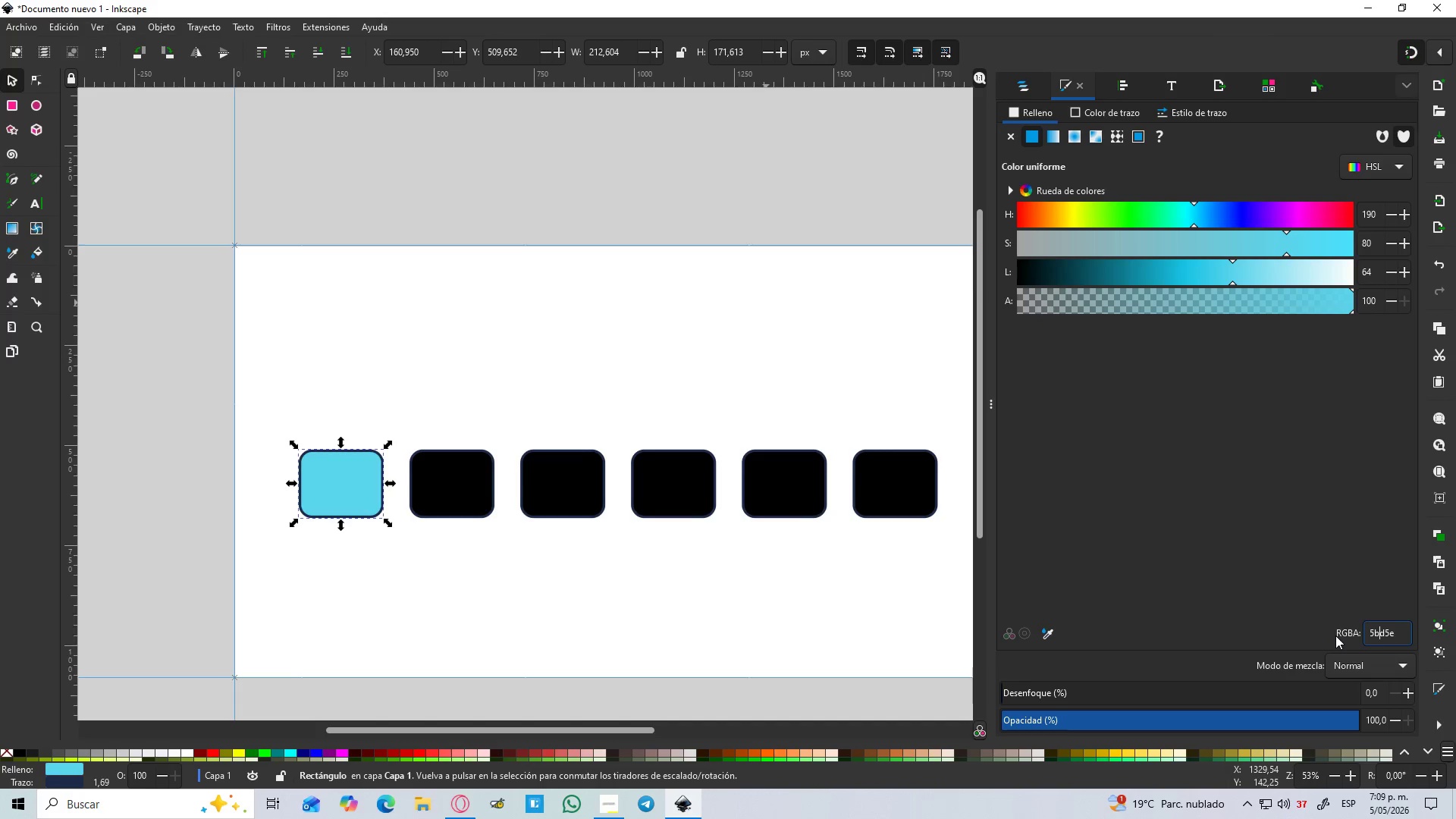 
key(4)
 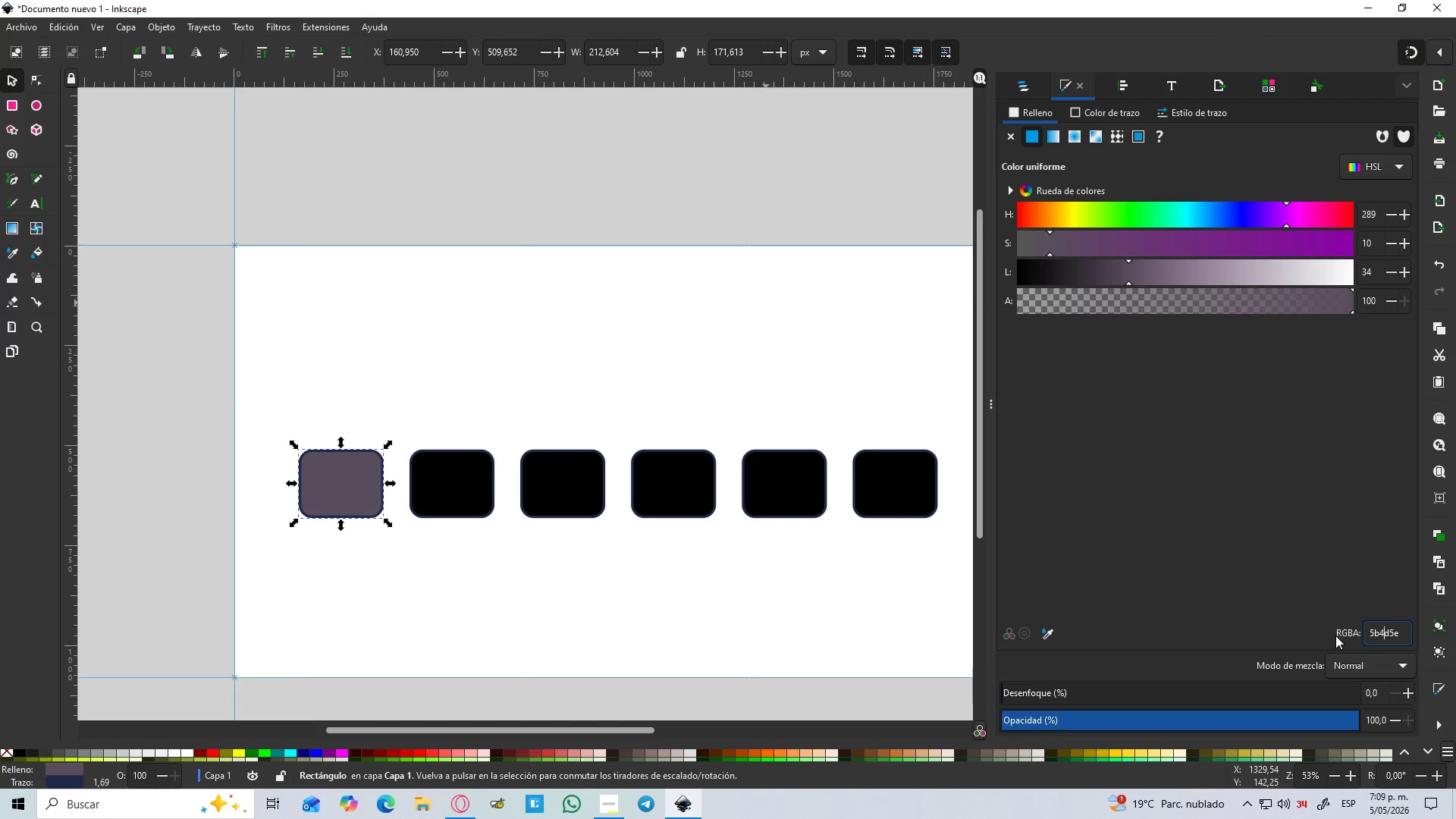 
wait(7.47)
 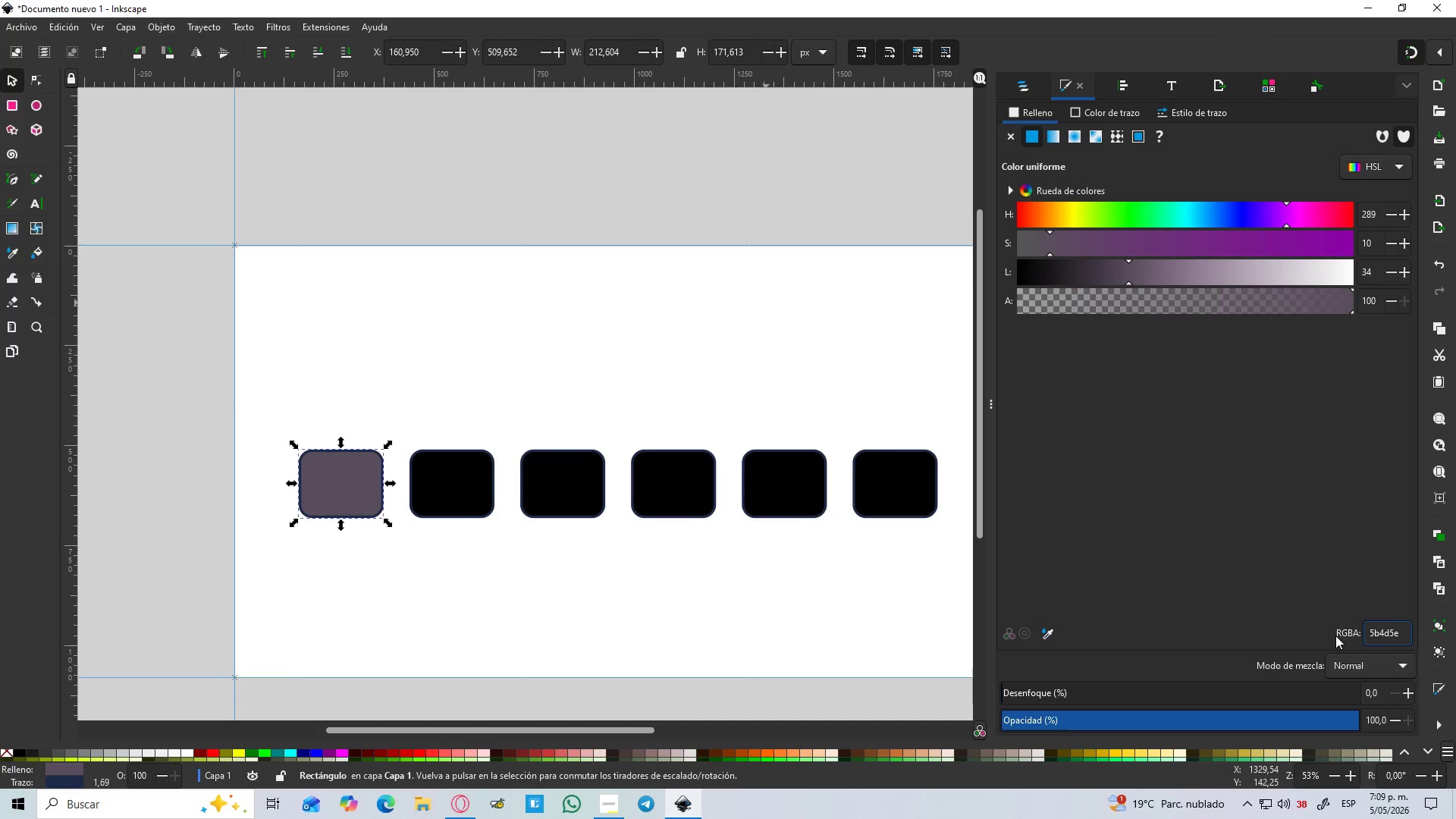 
left_click([1393, 630])
 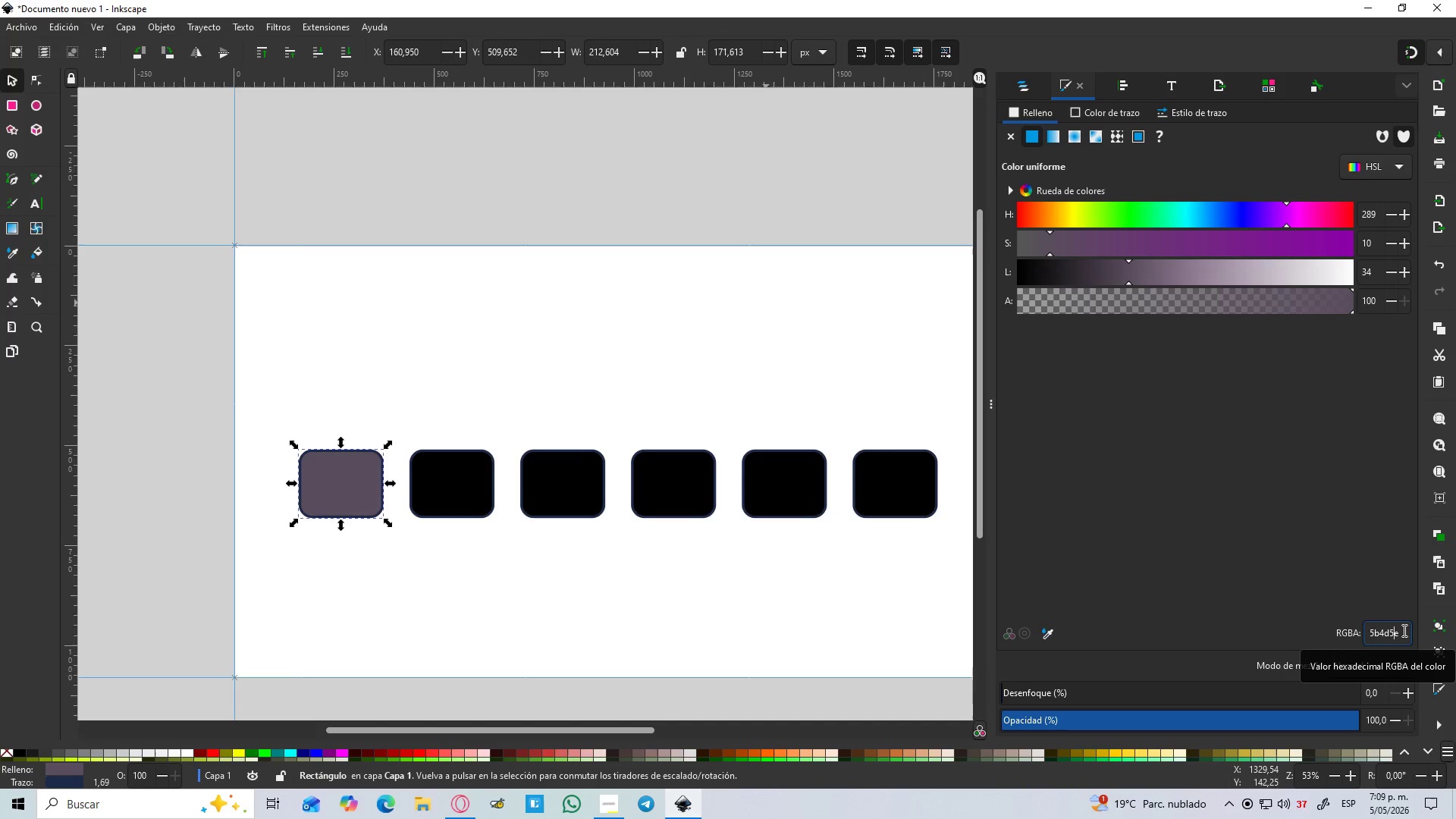 
wait(7.59)
 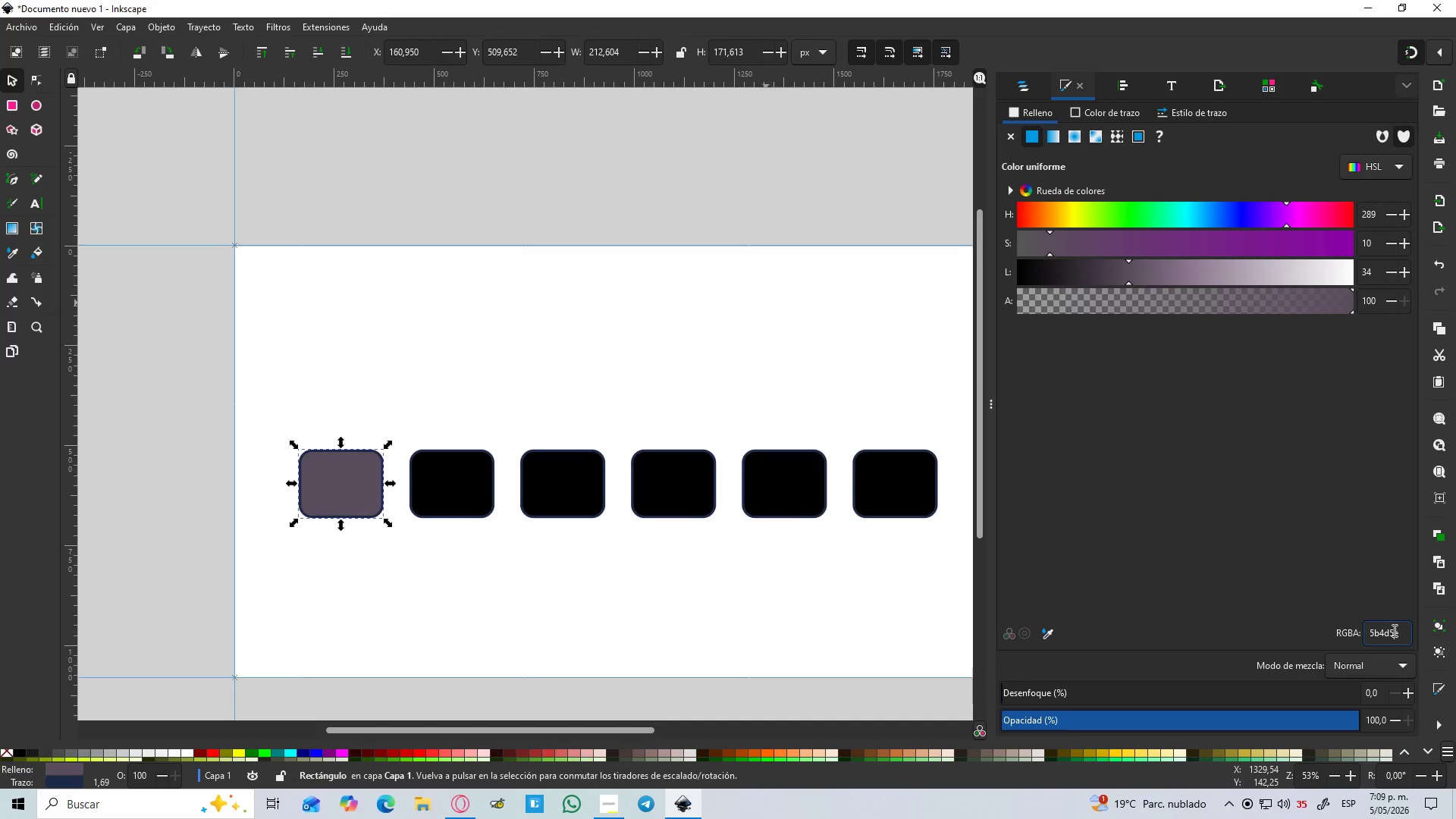 
key(Backspace)
 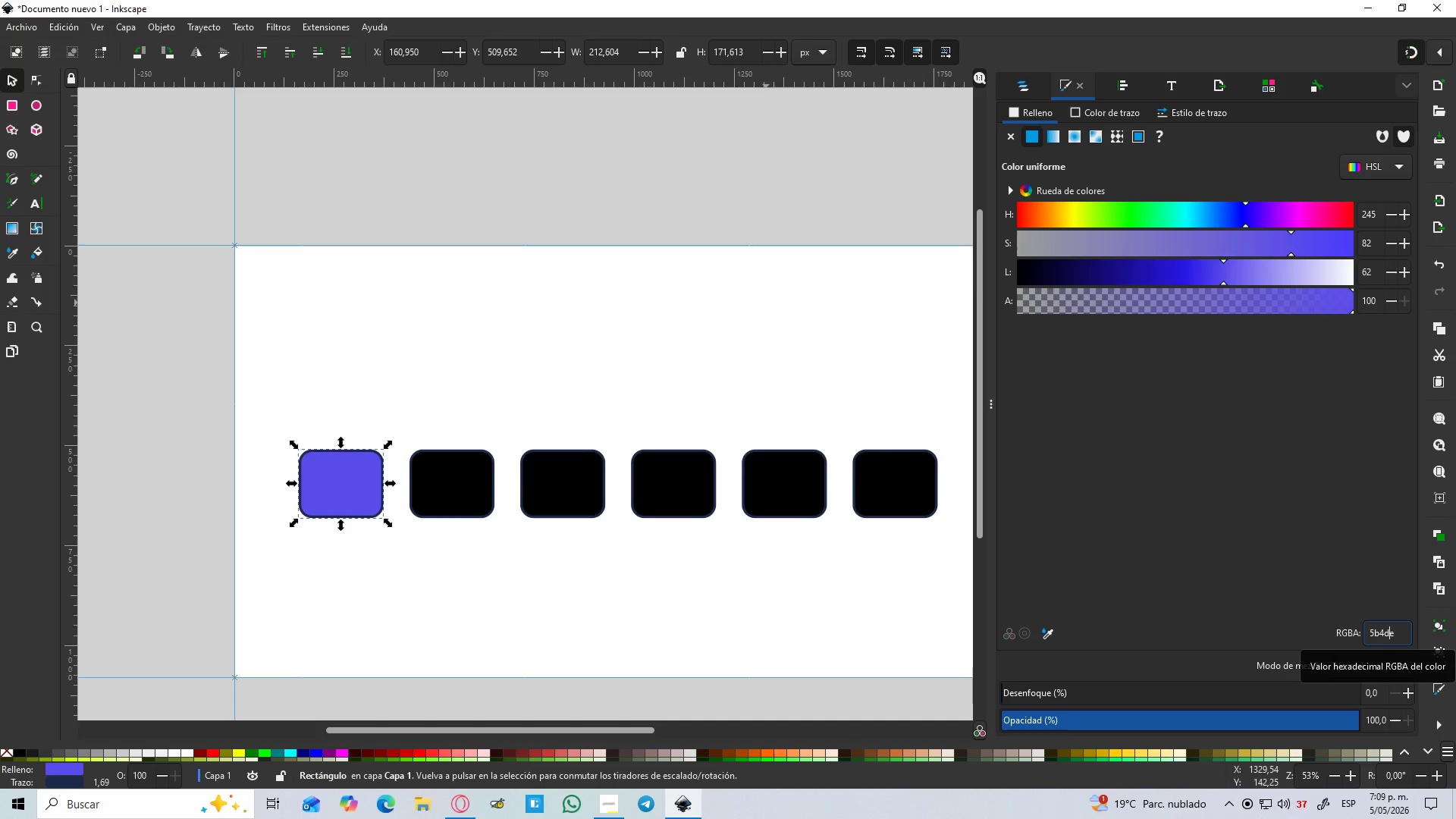 
key(3)
 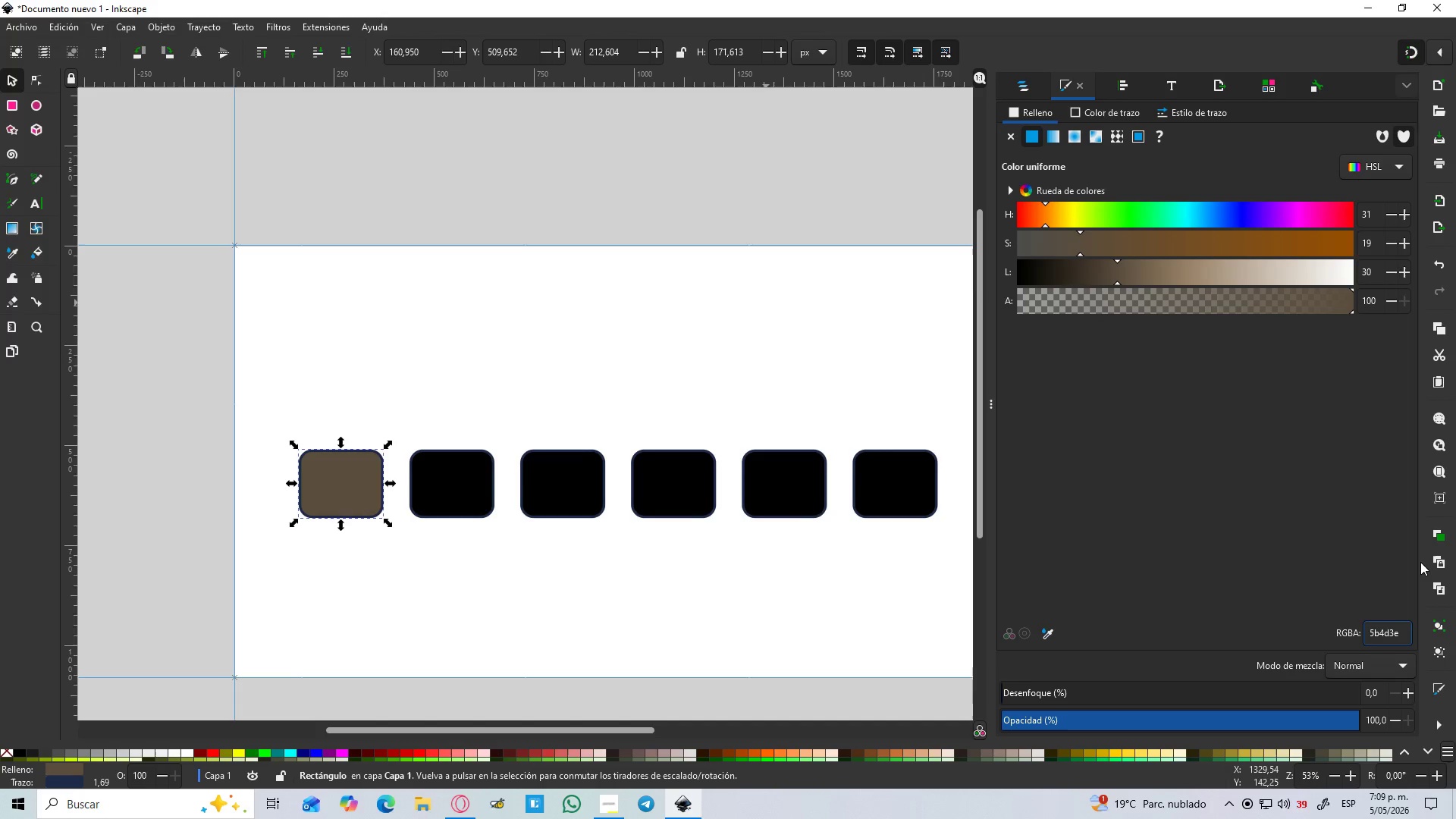 
left_click([1385, 634])
 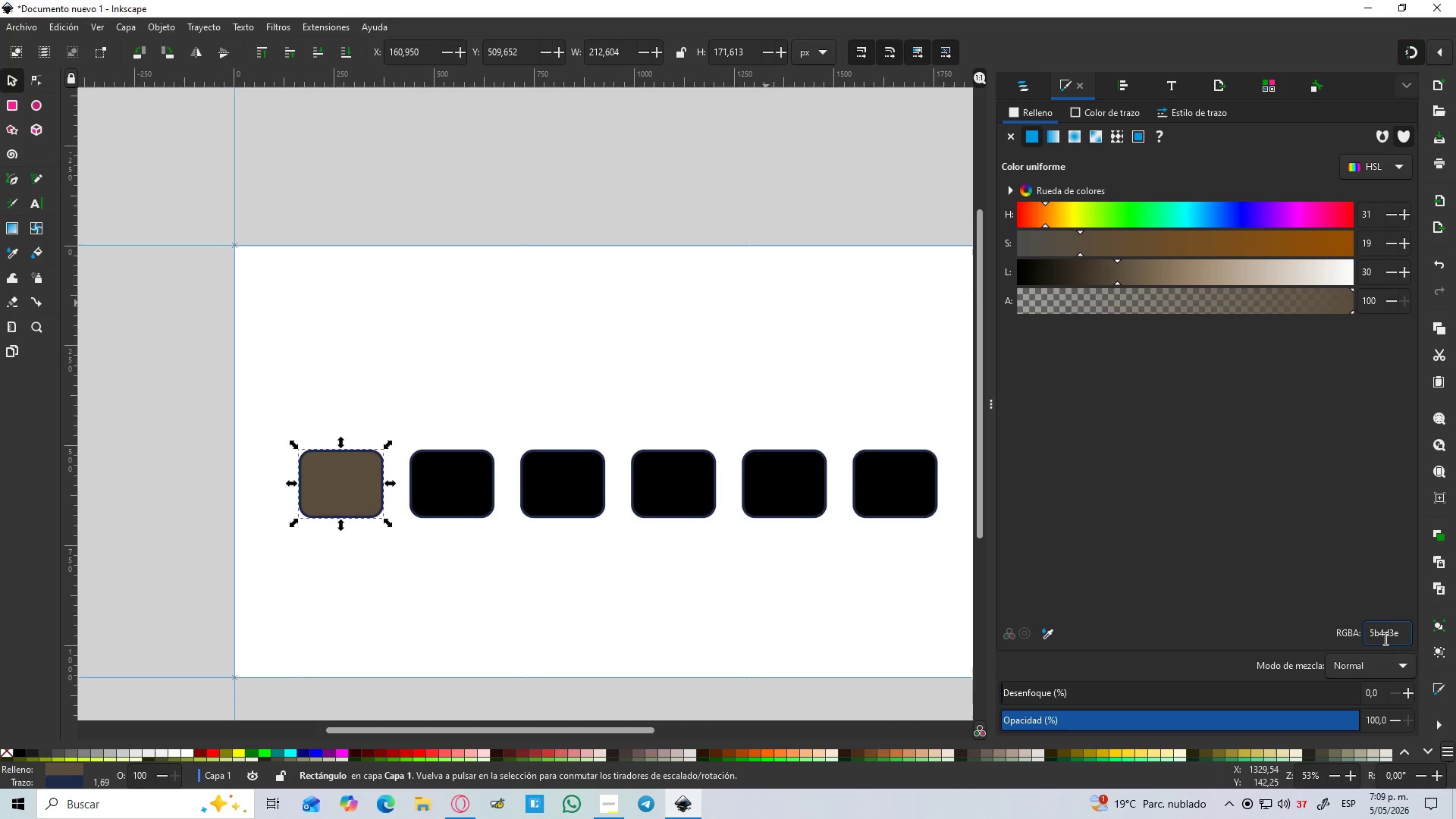 
key(Backspace)
 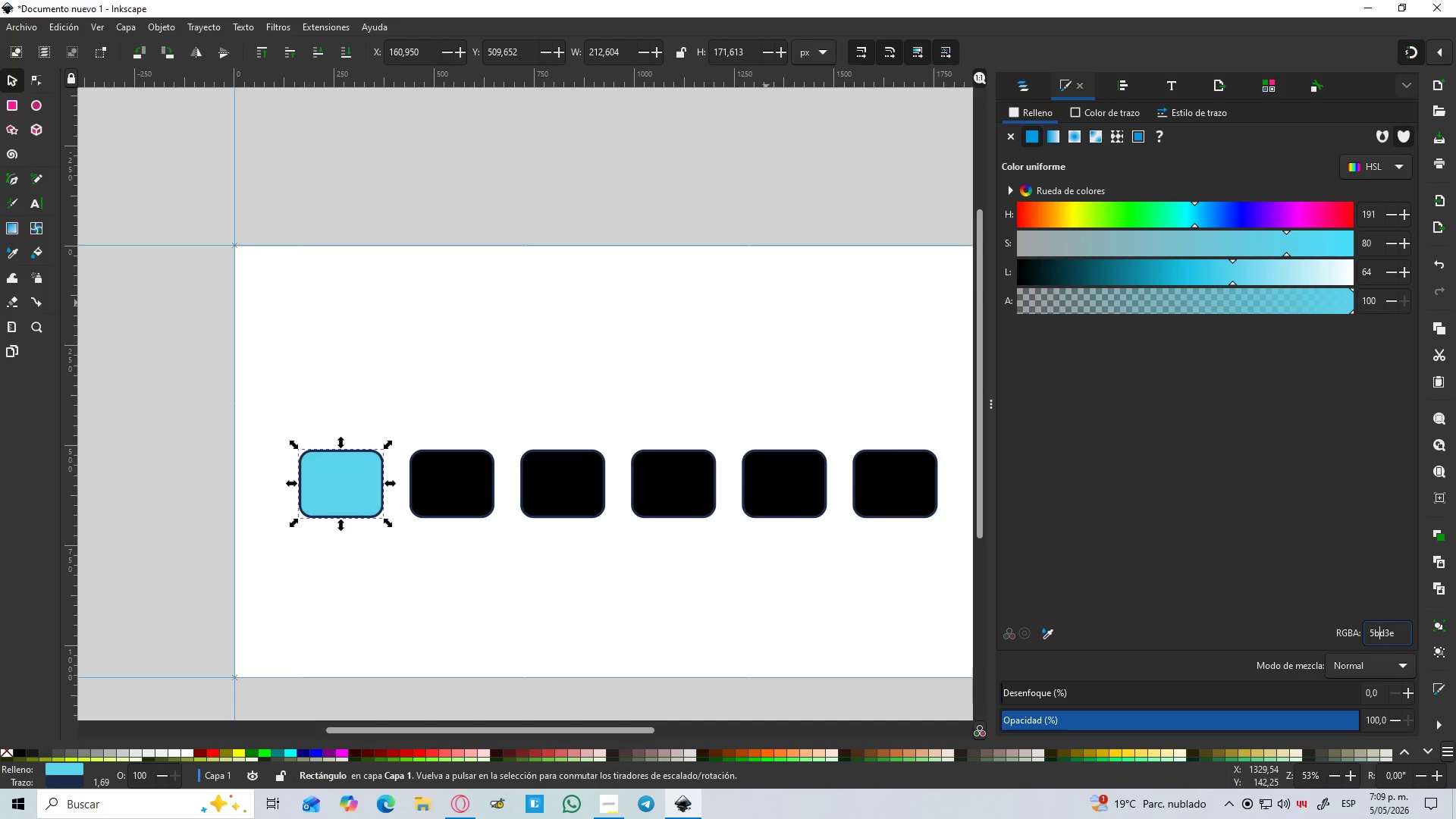 
key(A)
 